 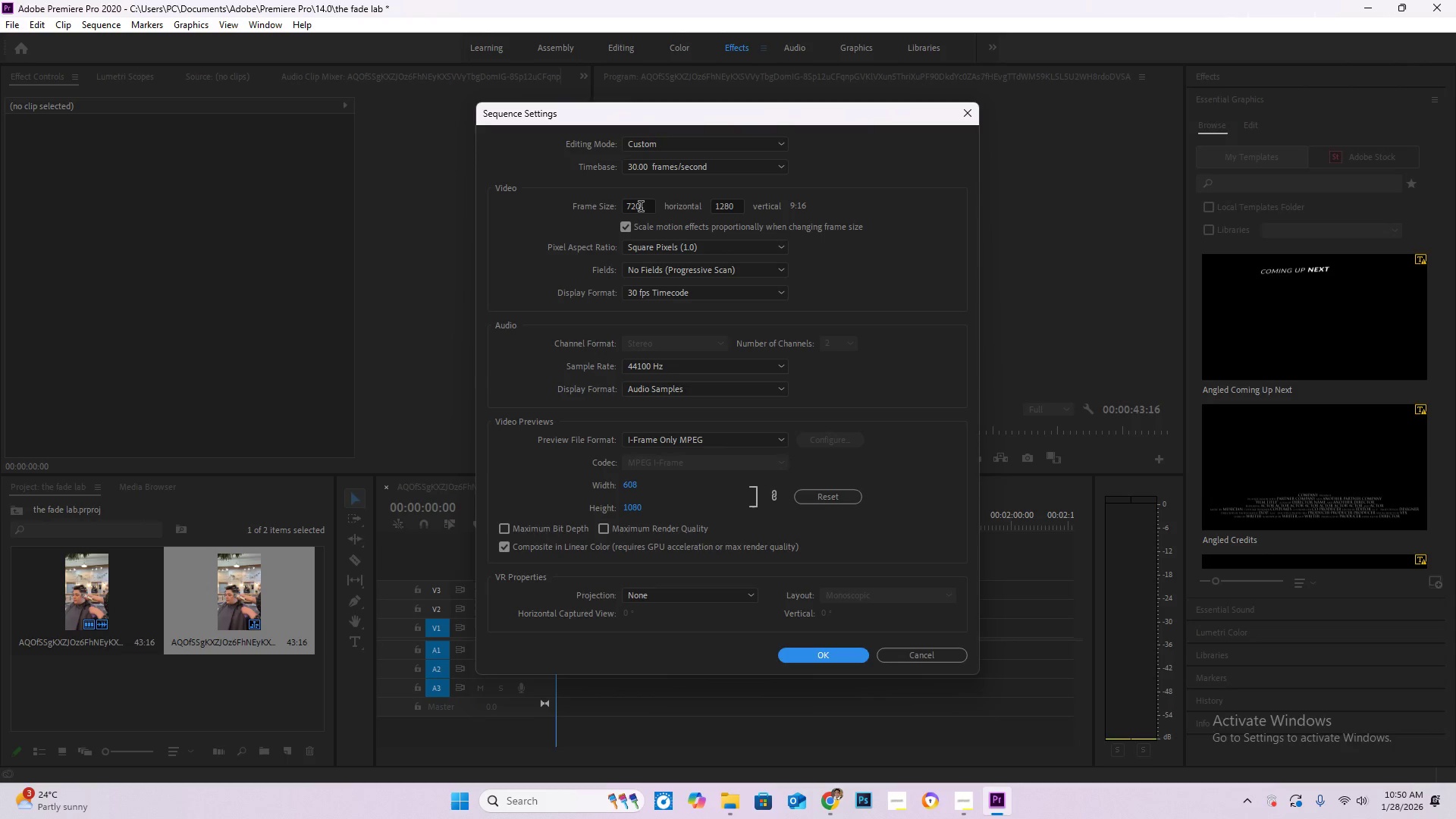 
left_click_drag(start_coordinate=[641, 208], to_coordinate=[616, 206])
 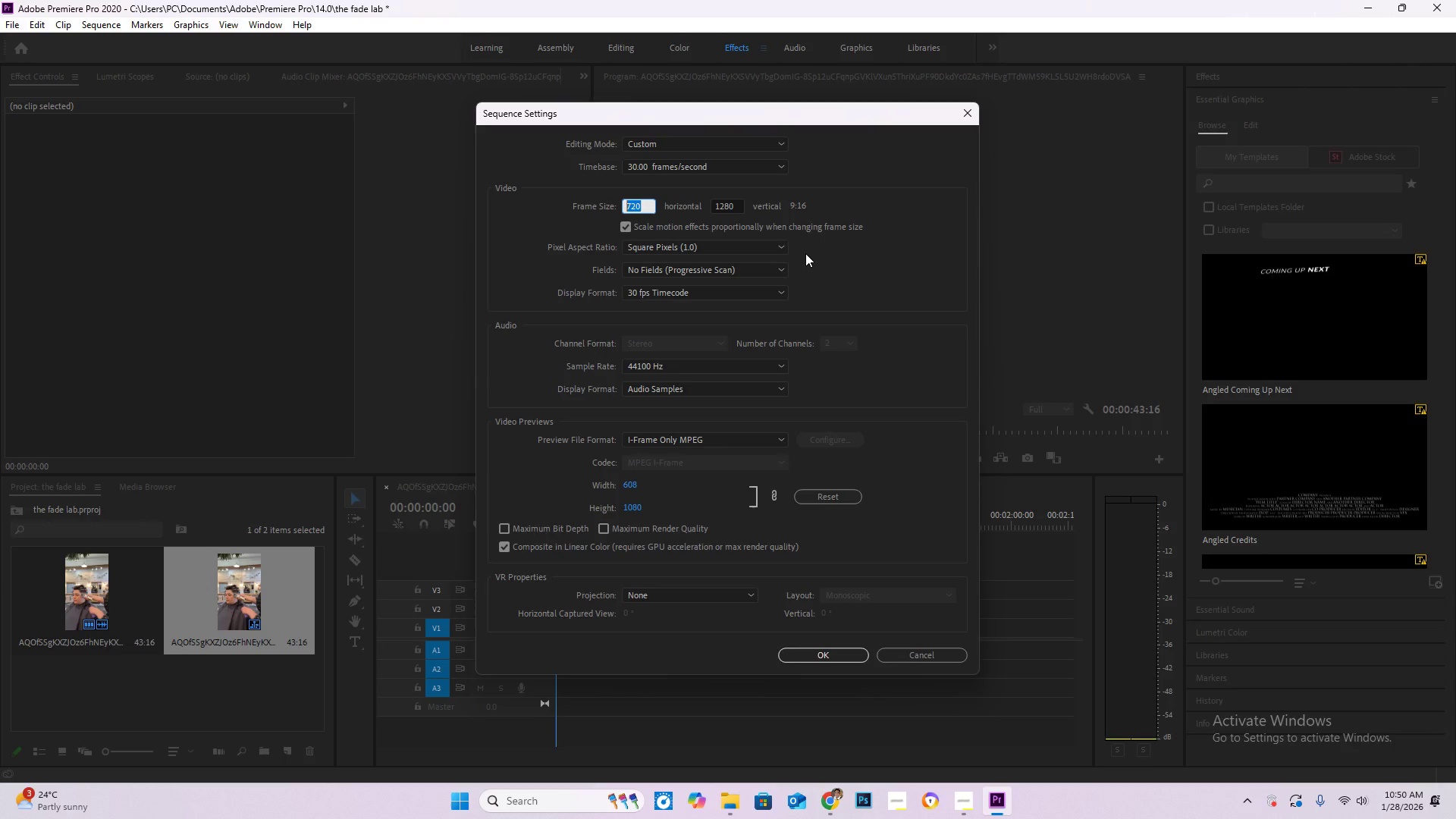 
key(Numpad1)
 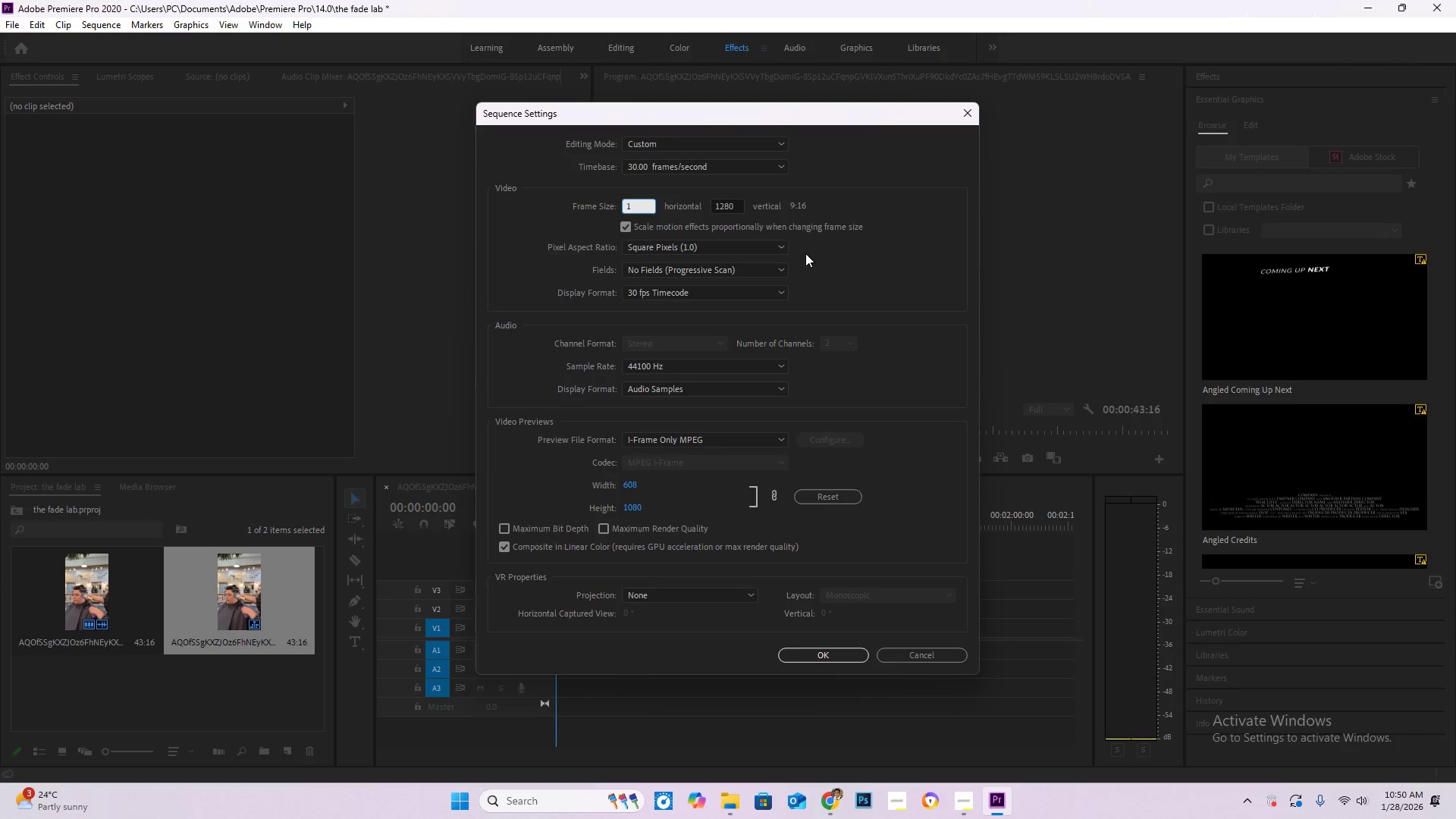 
key(Numpad0)
 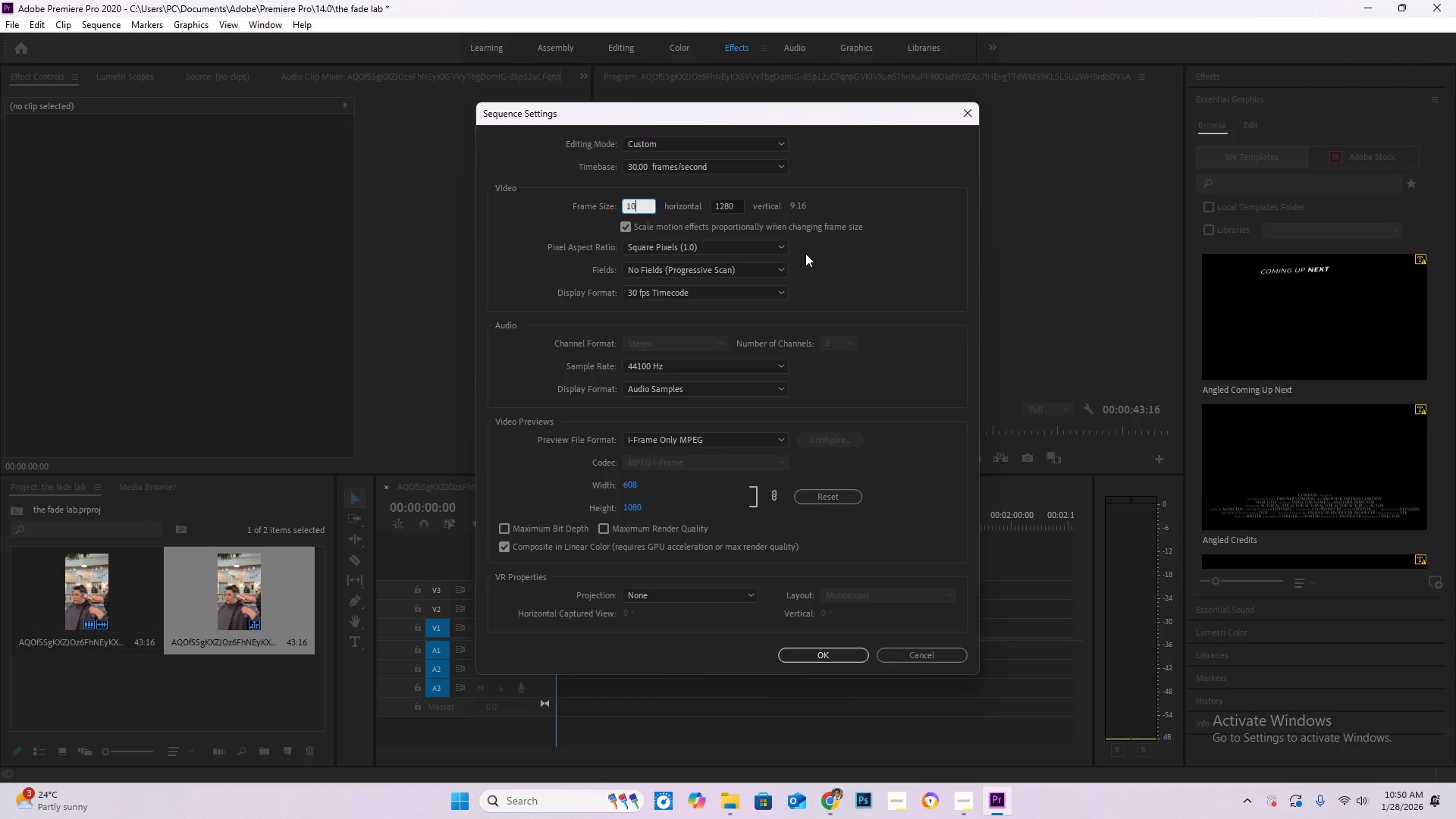 
key(Numpad8)
 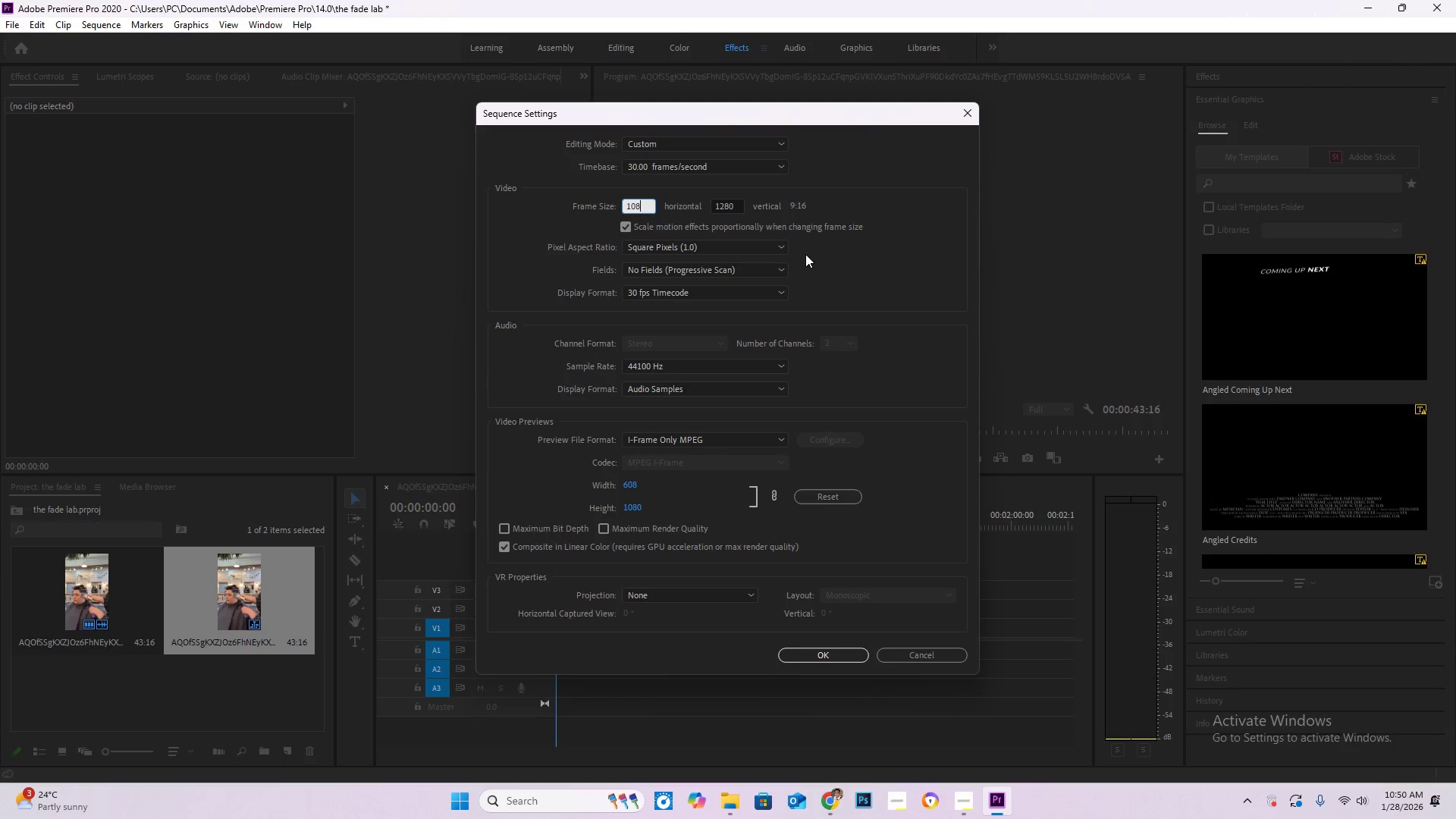 
key(Numpad2)
 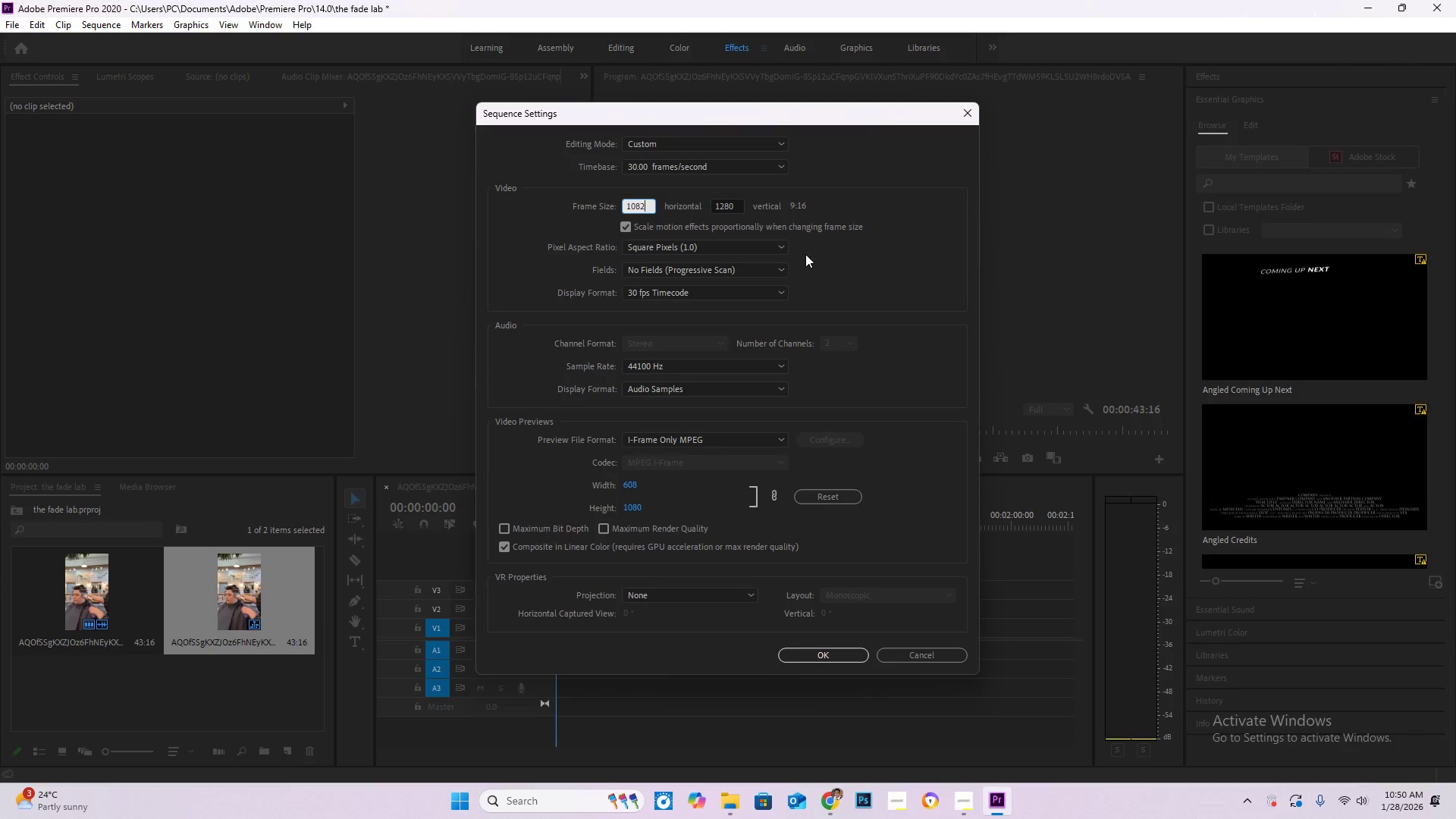 
key(Backspace)
 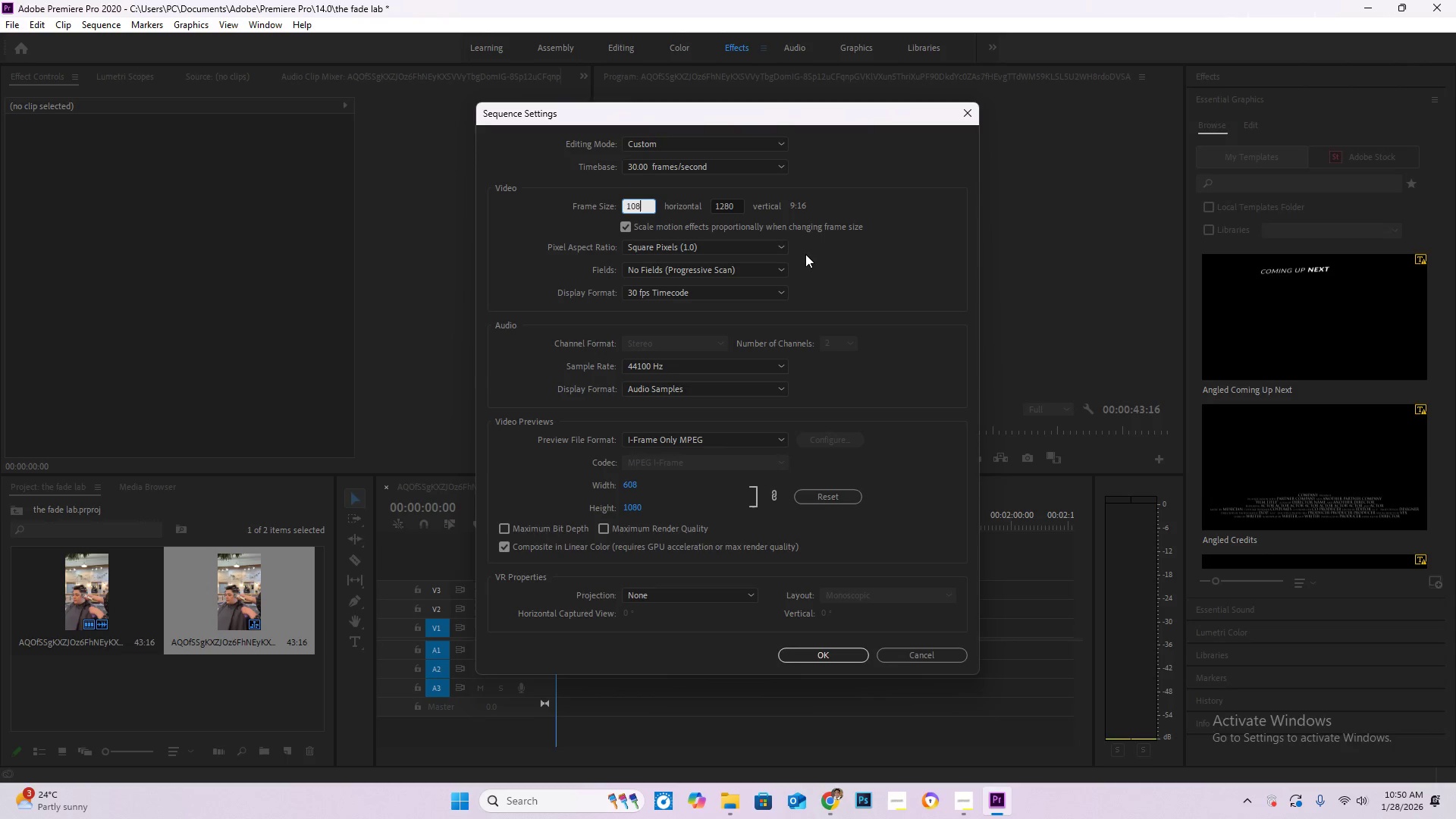 
key(Numpad0)
 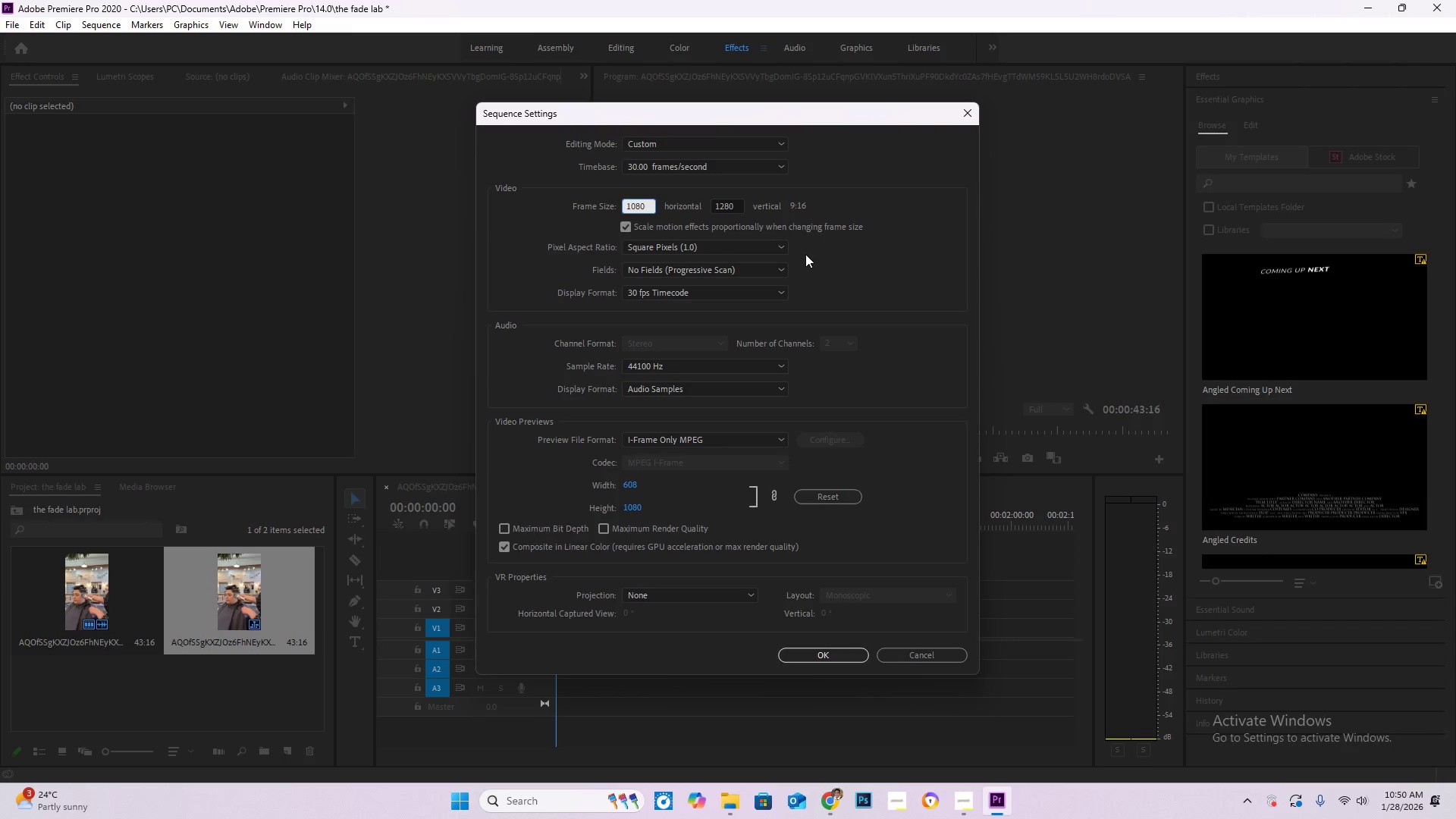 
wait(10.16)
 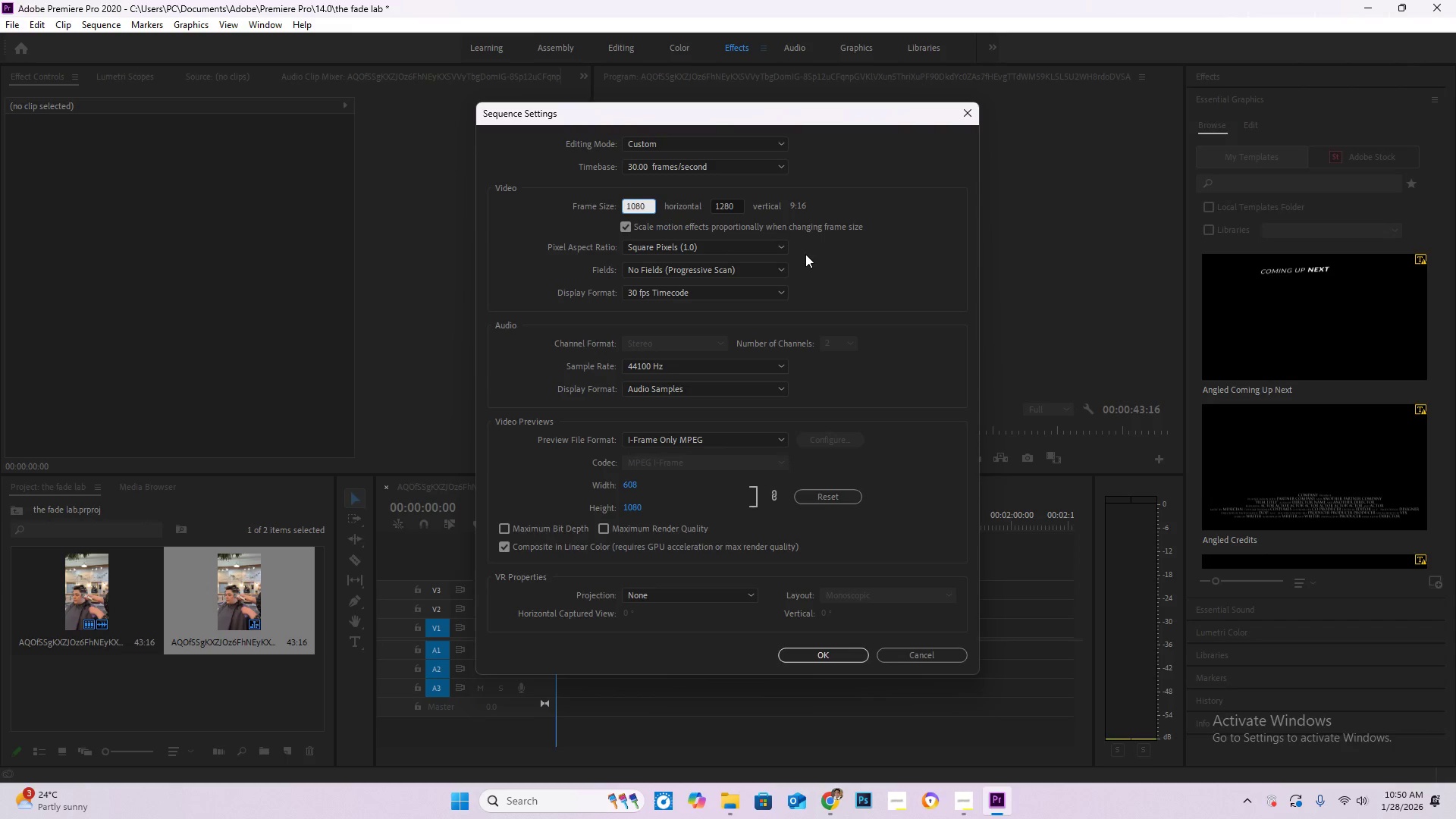 
left_click_drag(start_coordinate=[735, 206], to_coordinate=[657, 205])
 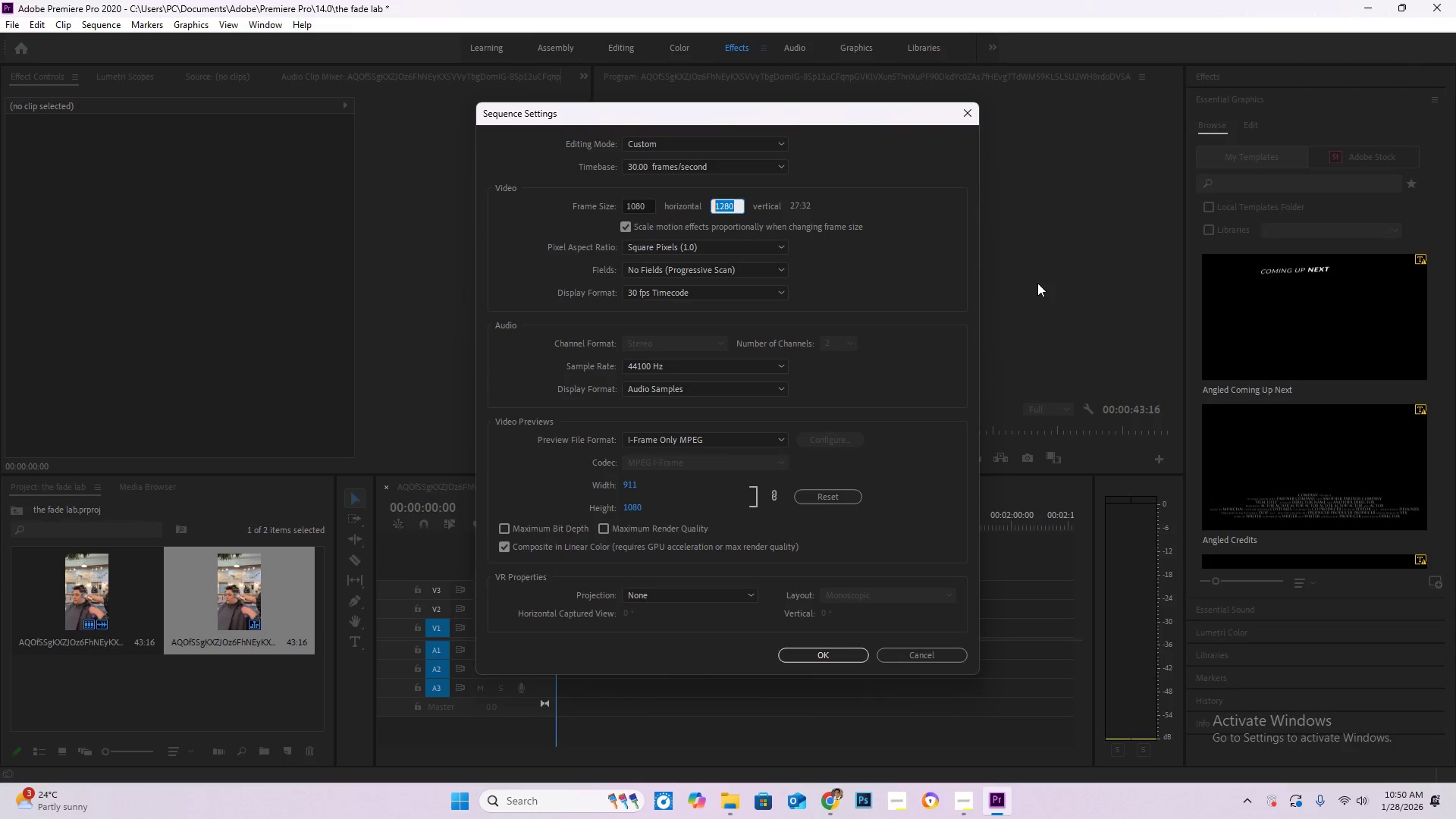 
key(Numpad1)
 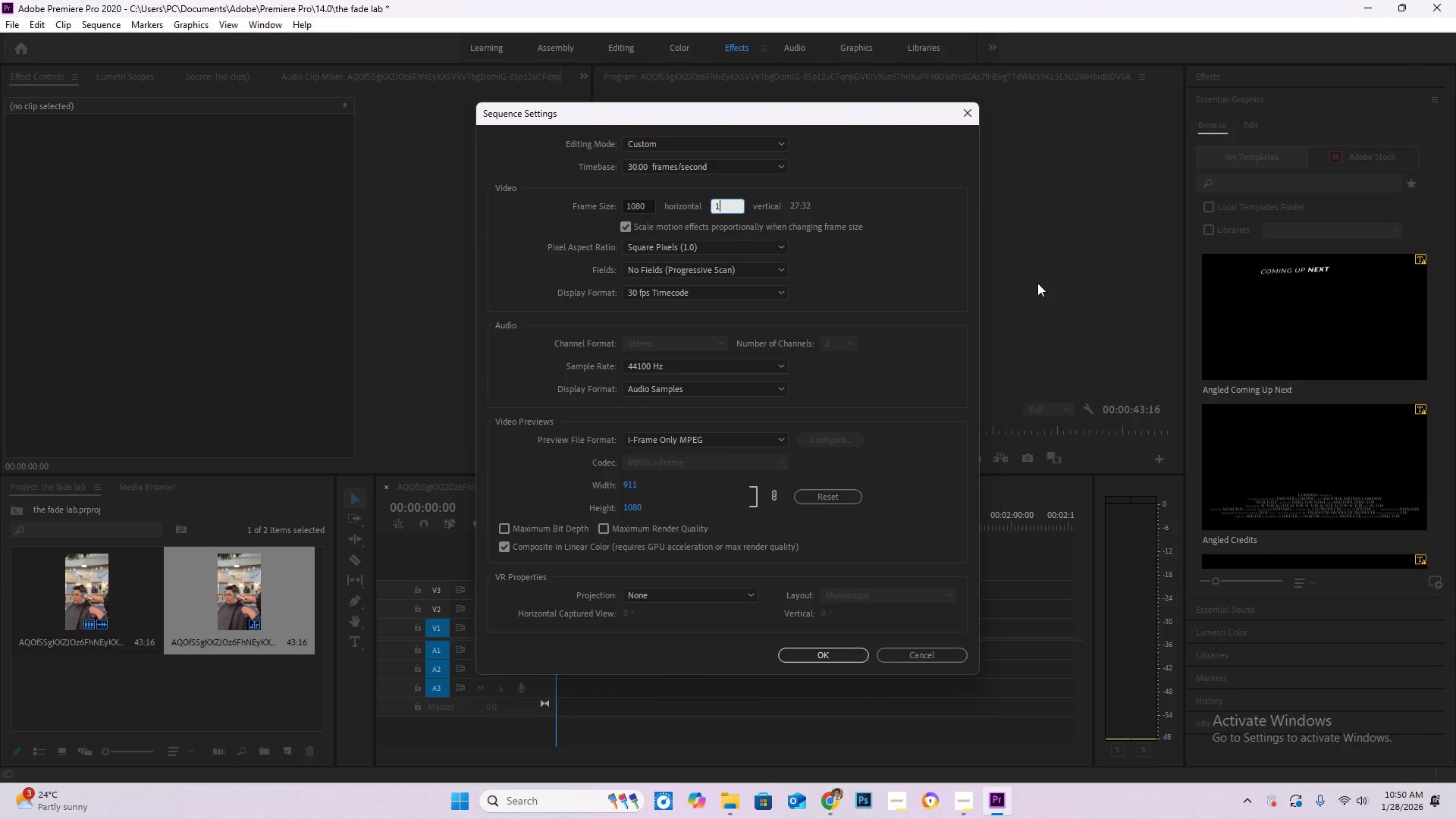 
key(Numpad9)
 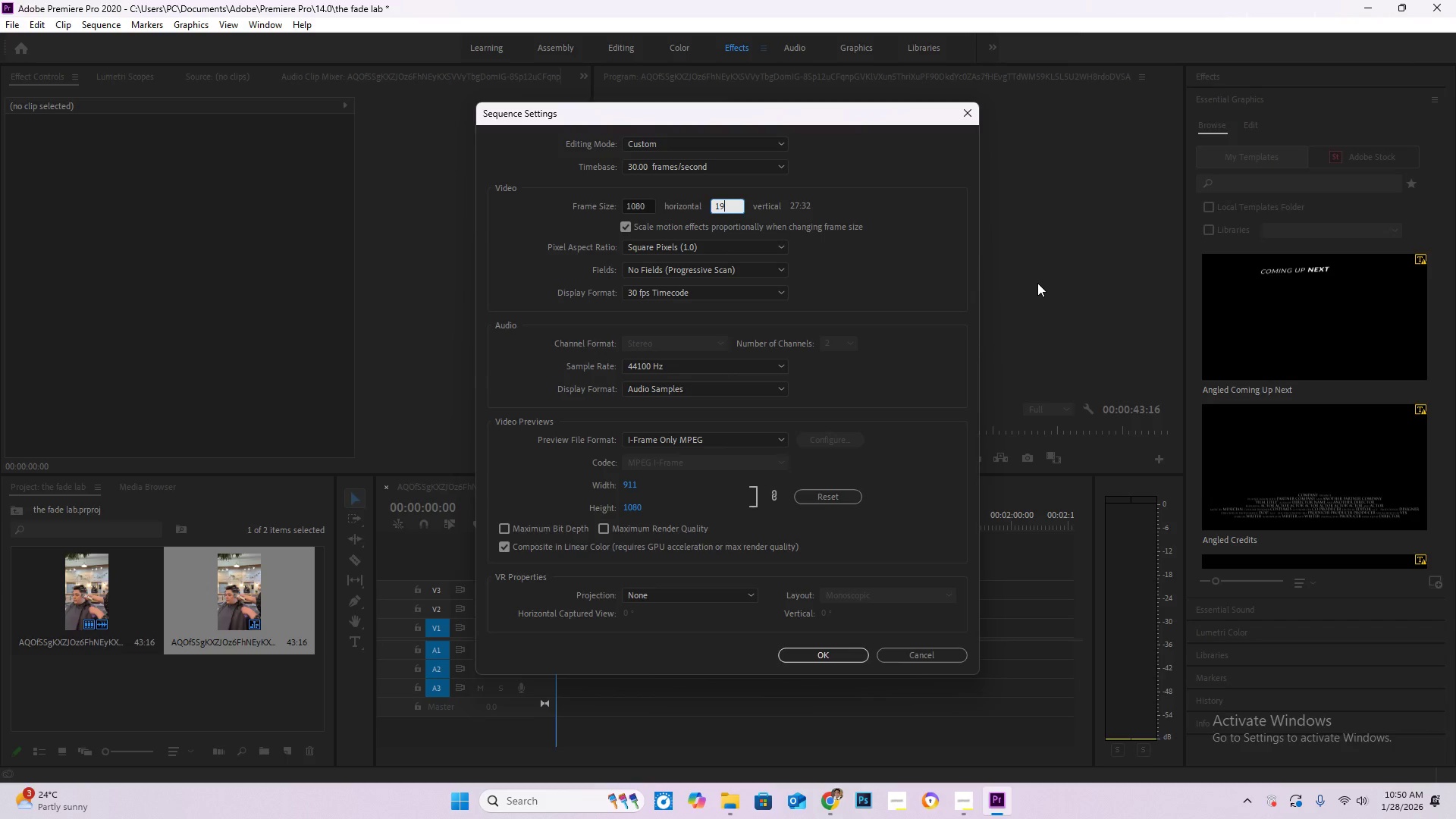 
key(Numpad2)
 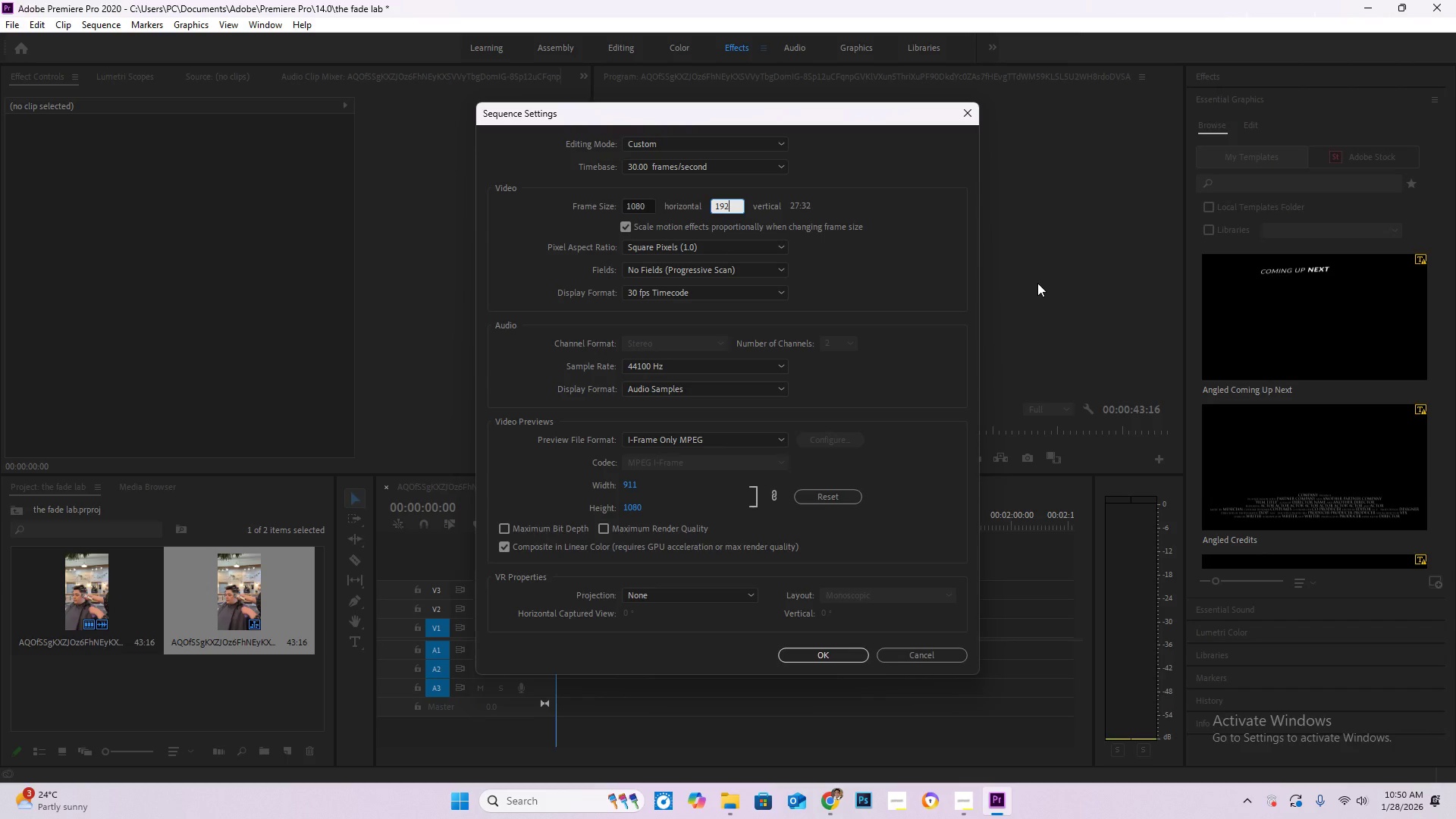 
key(Numpad0)
 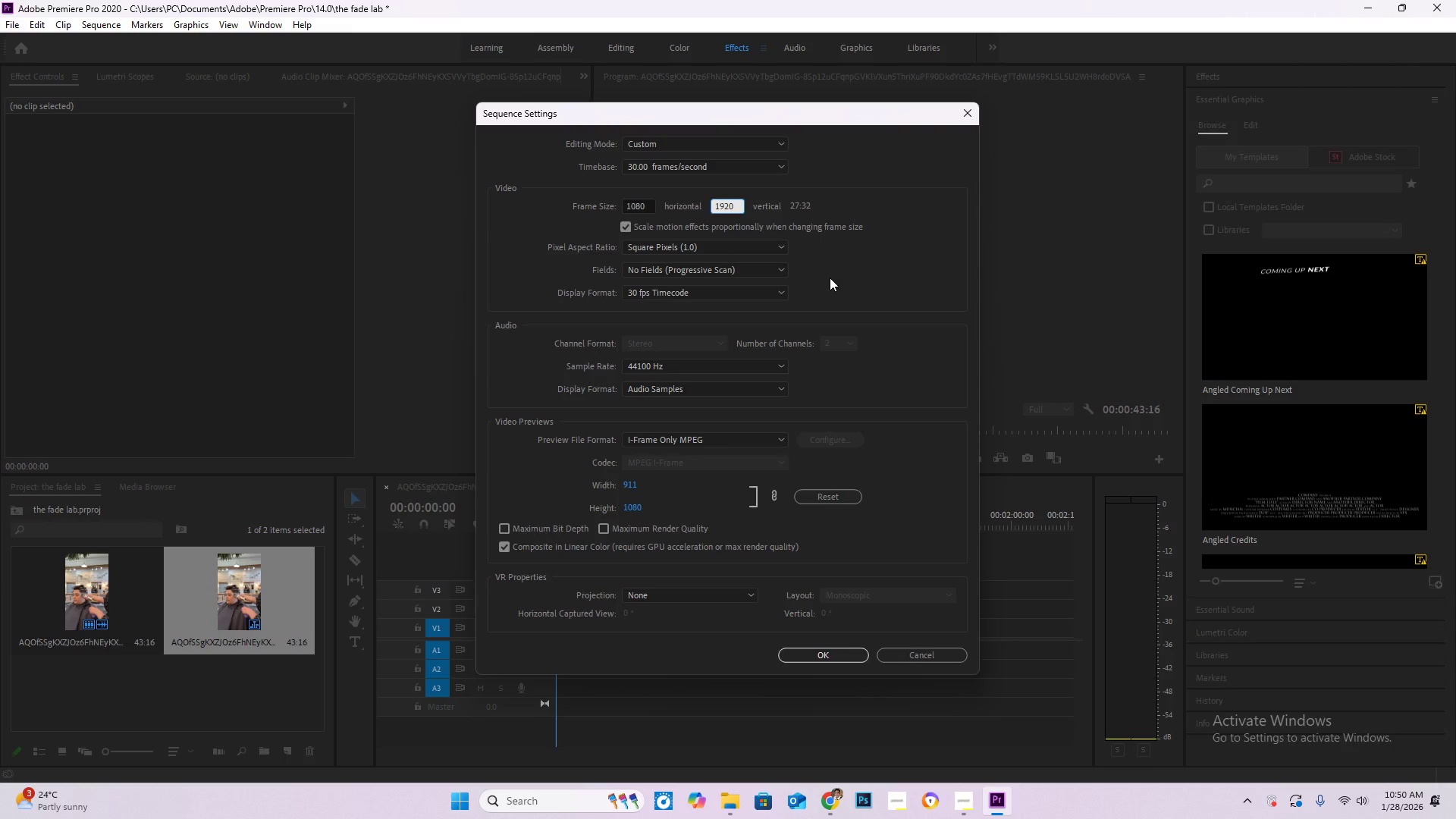 
wait(5.05)
 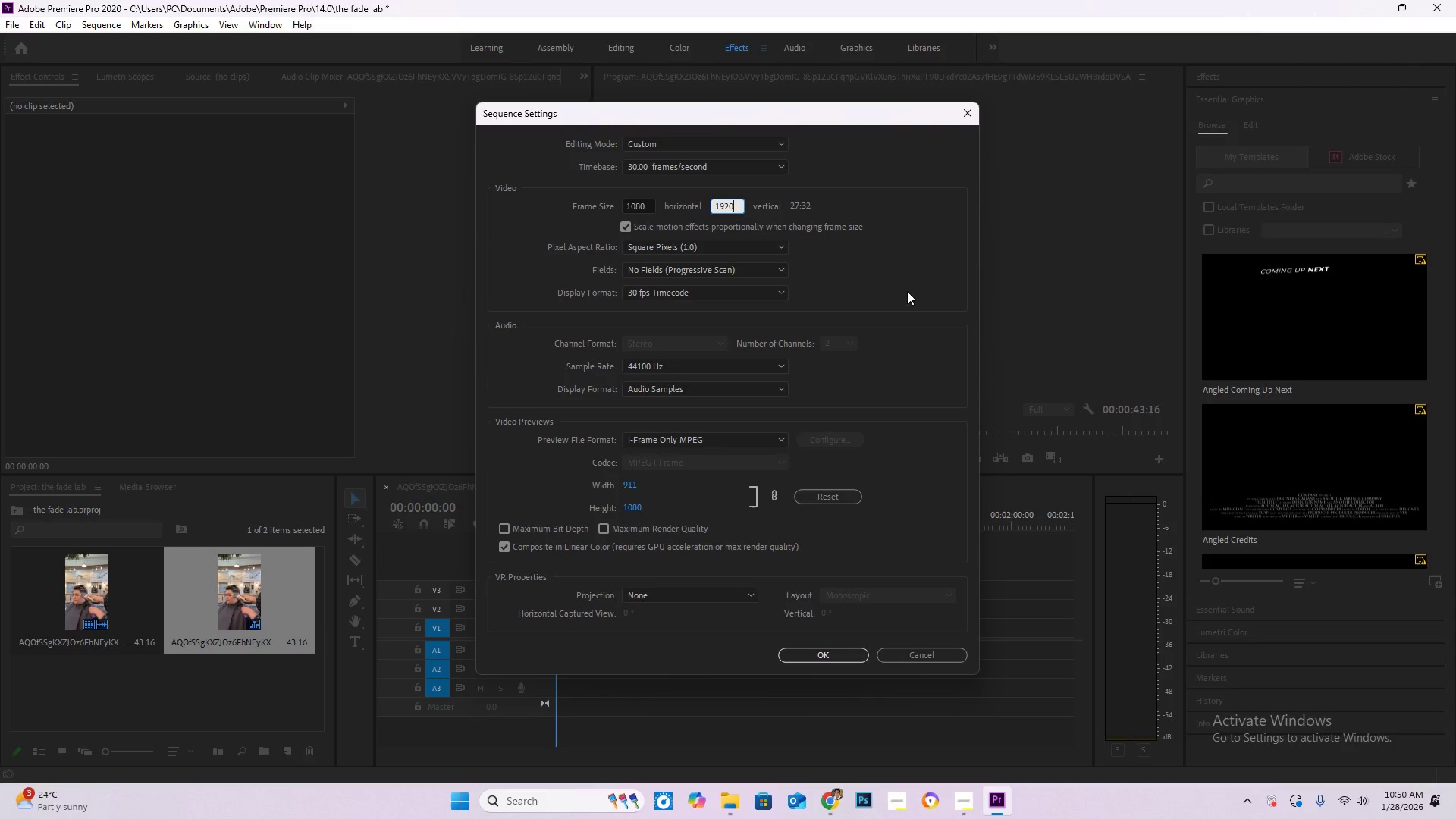 
left_click([848, 657])
 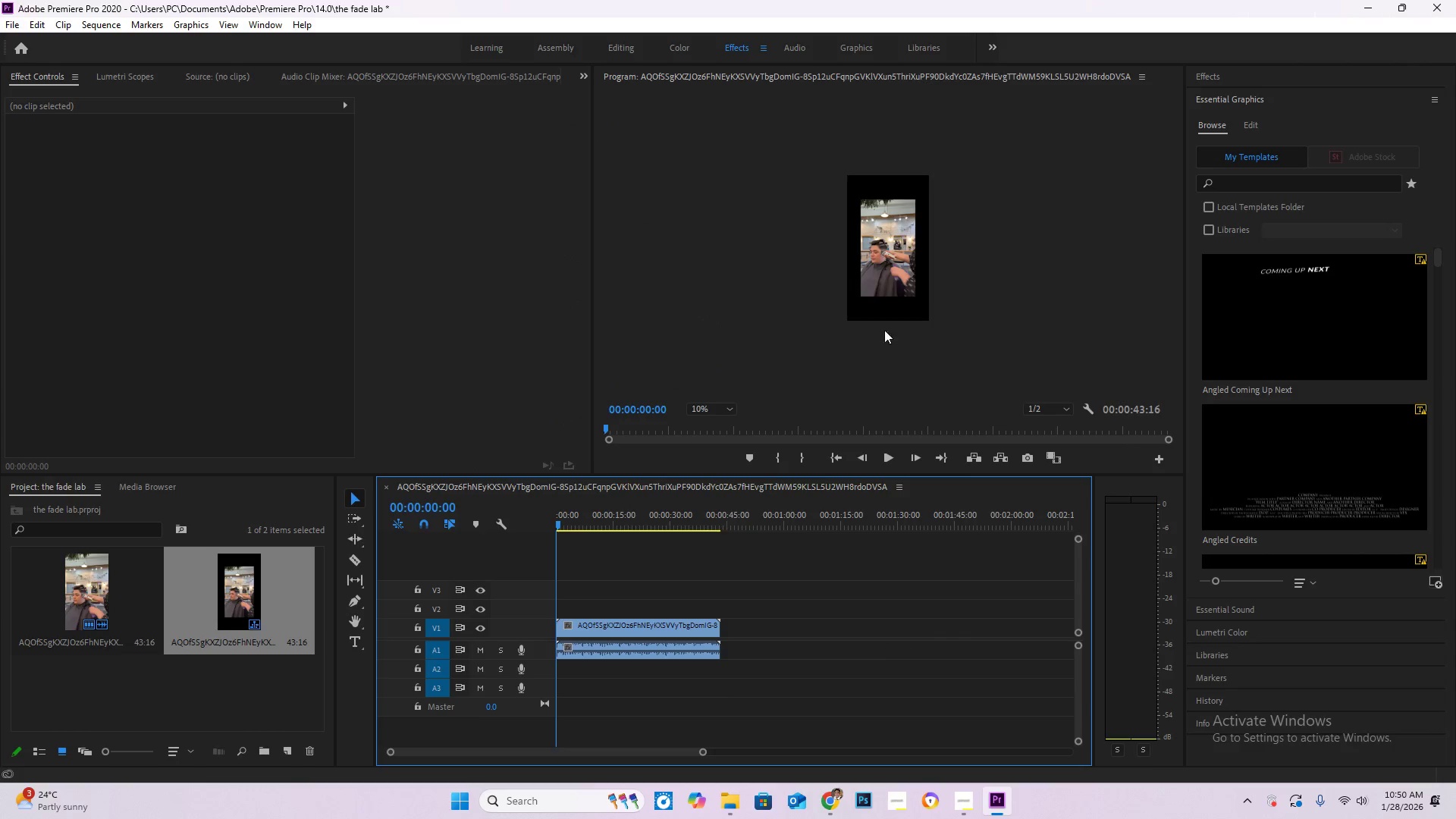 
left_click([902, 286])
 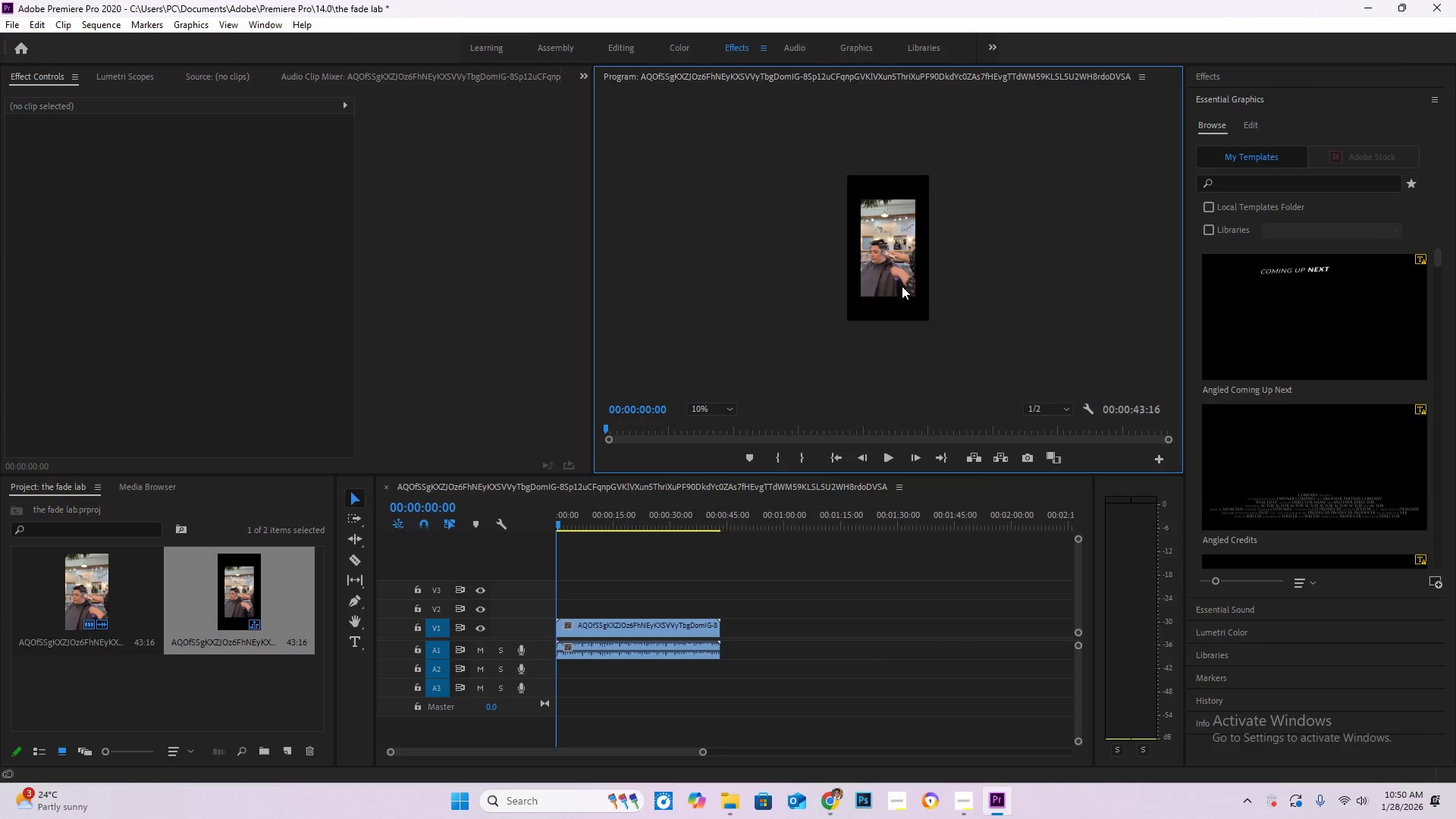 
double_click([902, 286])
 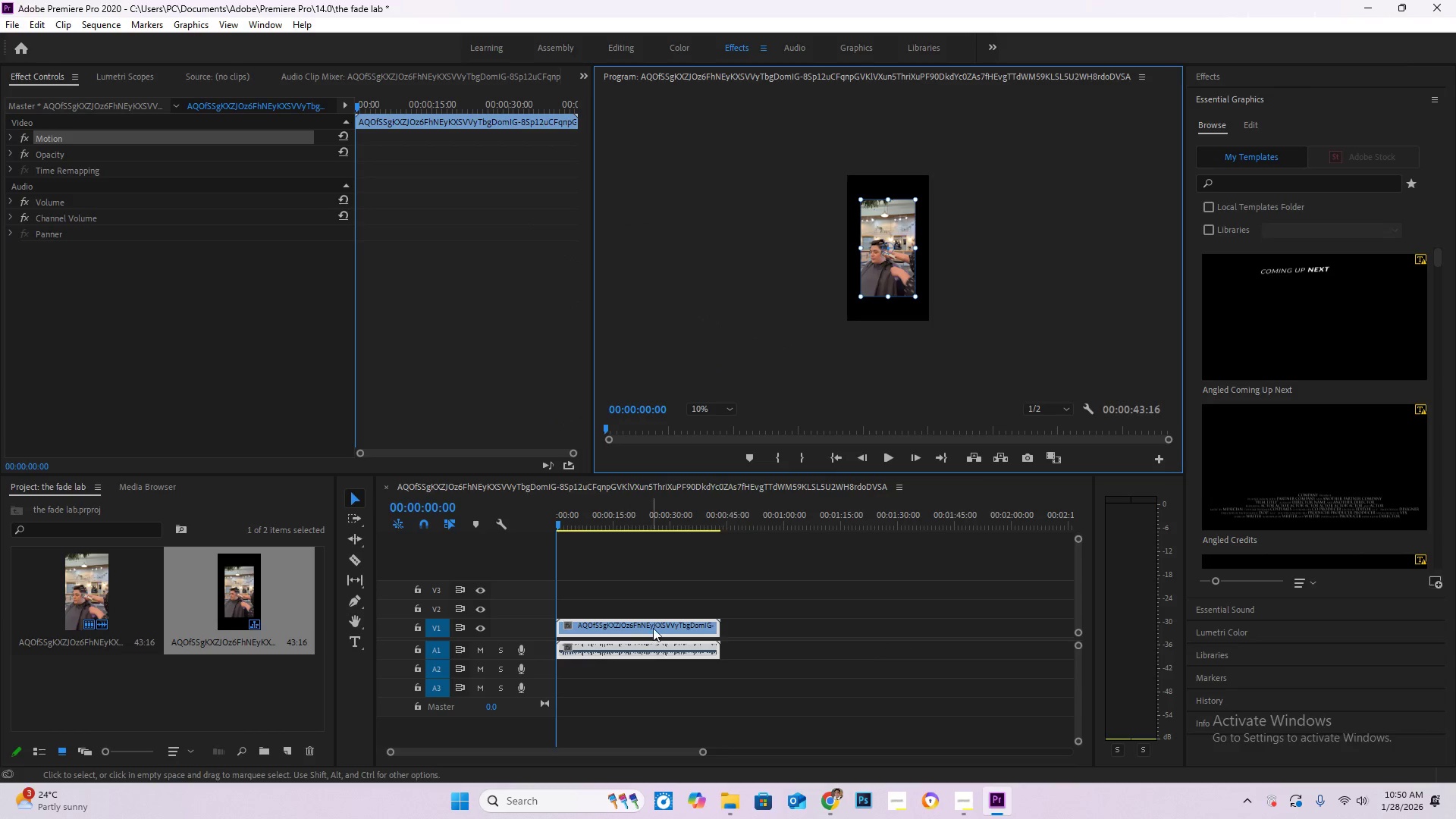 
left_click([654, 626])
 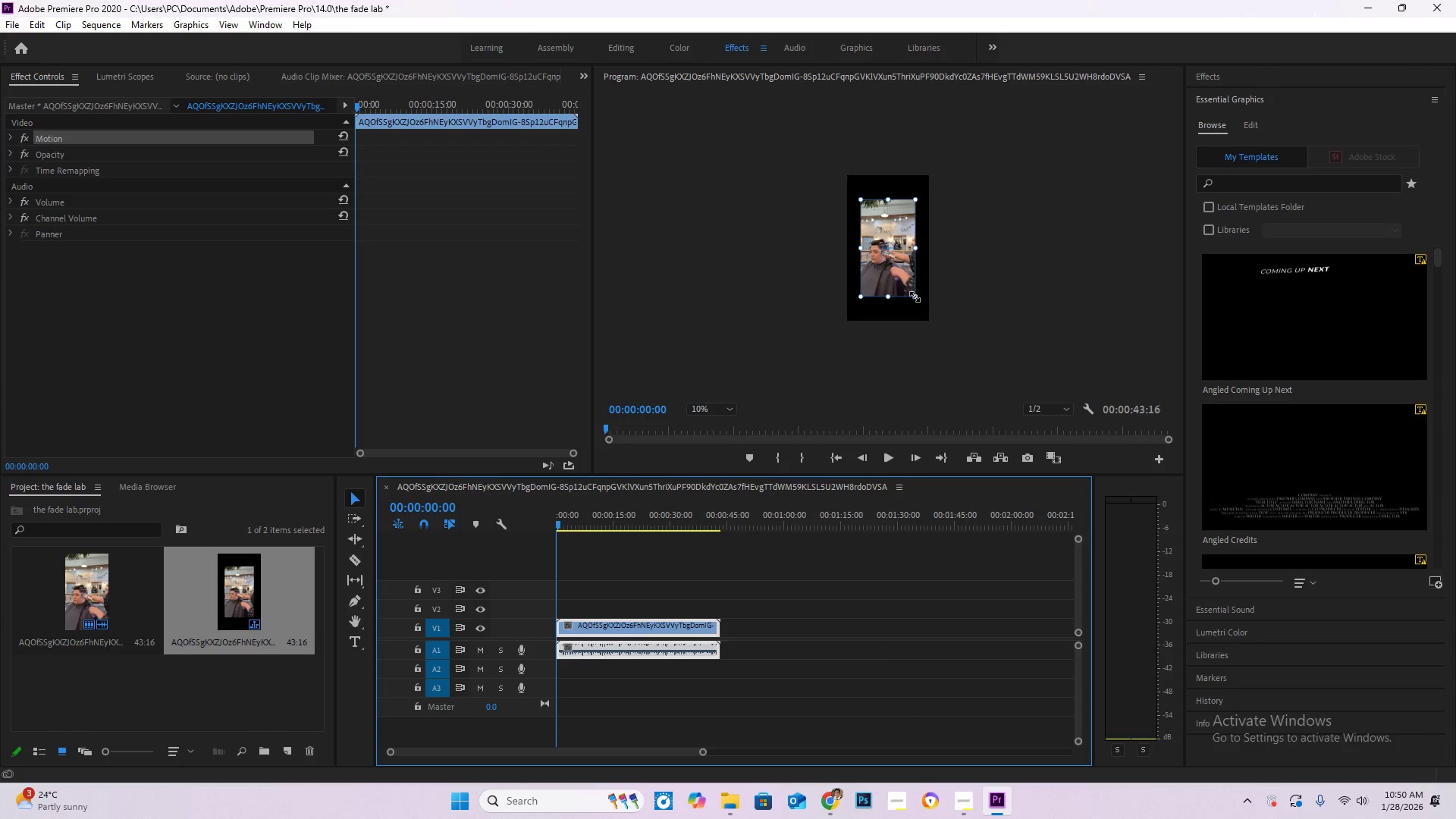 
left_click_drag(start_coordinate=[918, 300], to_coordinate=[944, 325])
 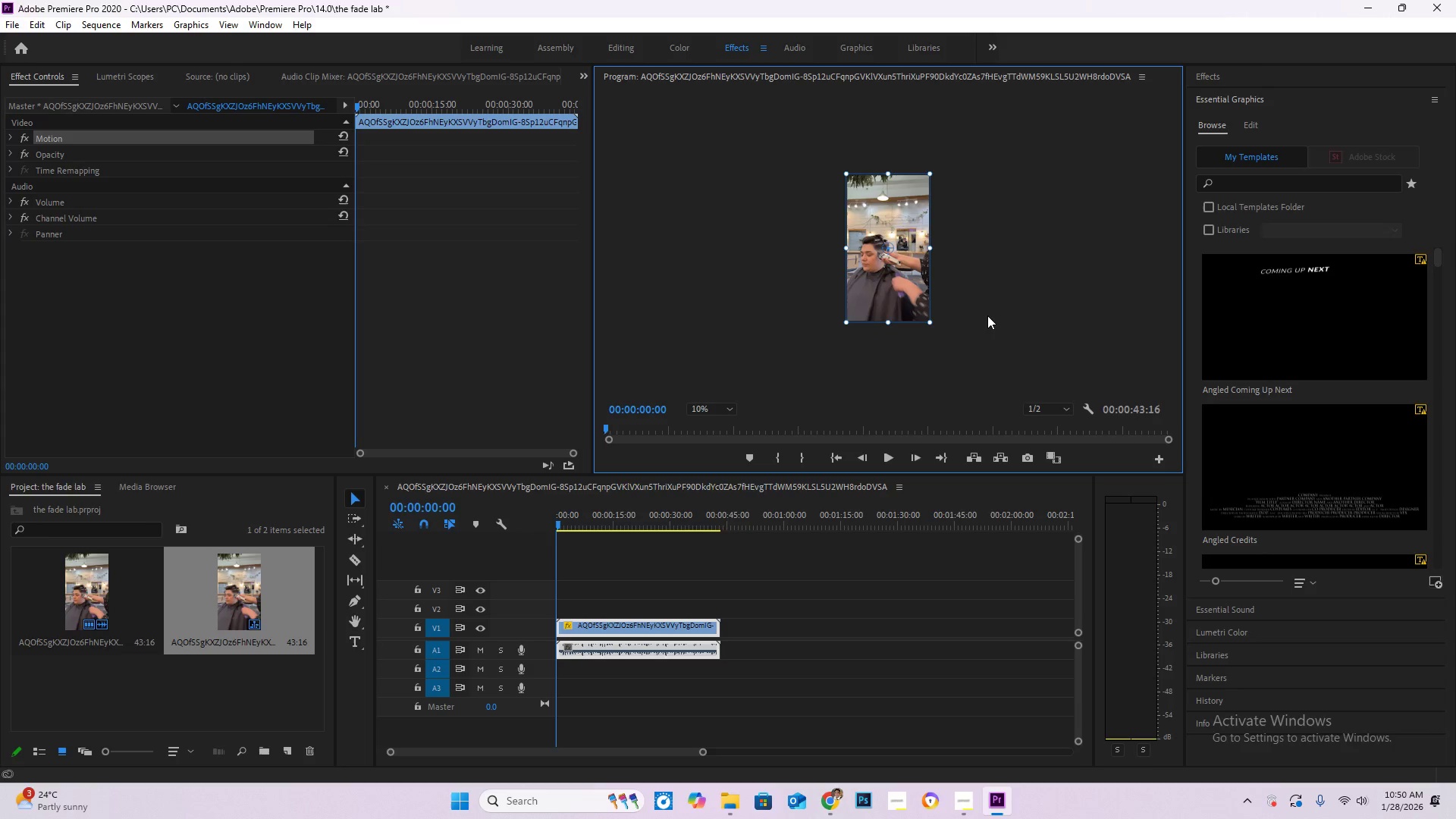 
hold_key(key=AltLeft, duration=0.42)
scroll: coordinate [978, 315], scroll_direction: up, amount: 5.0
 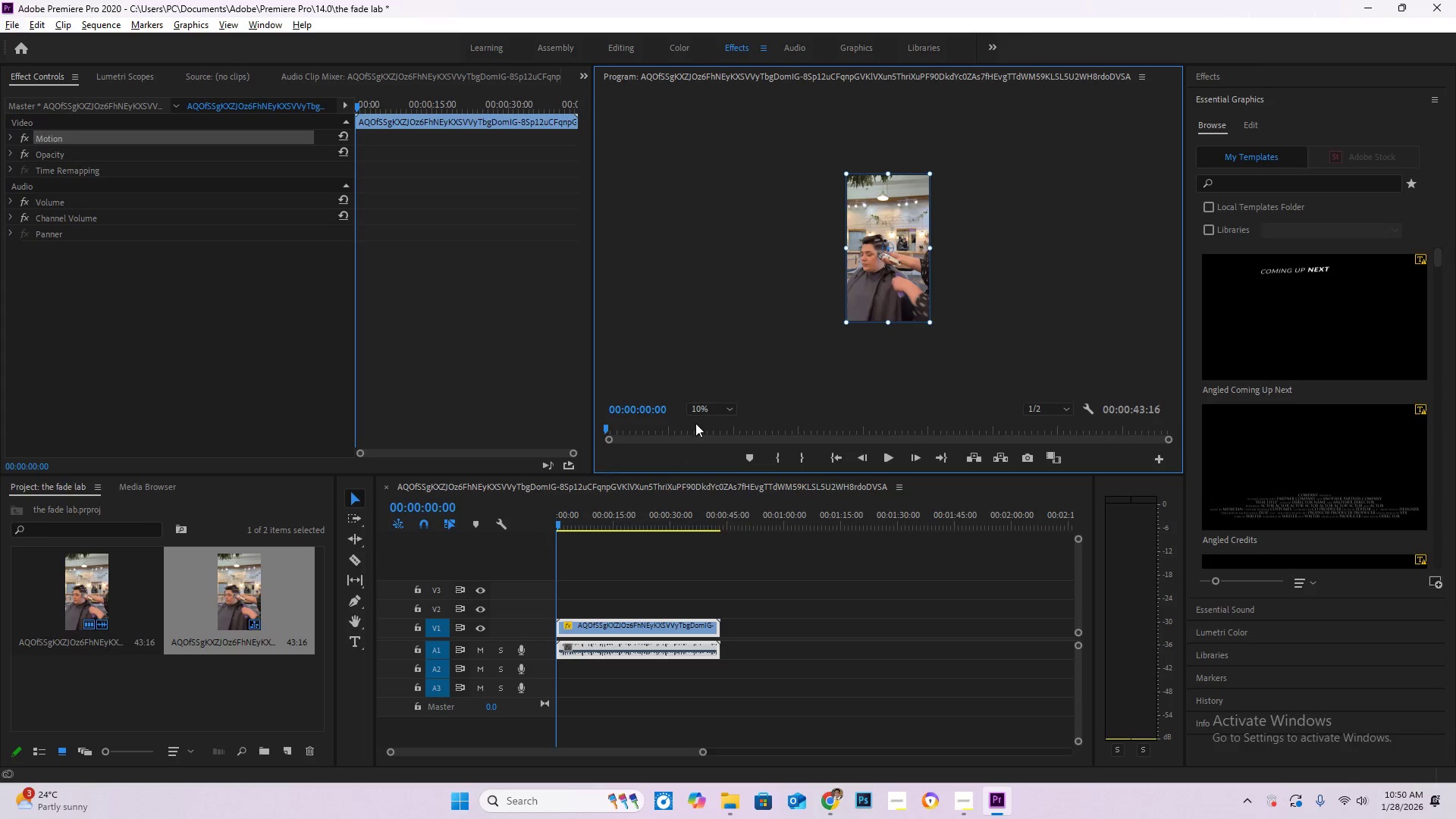 
left_click([718, 403])
 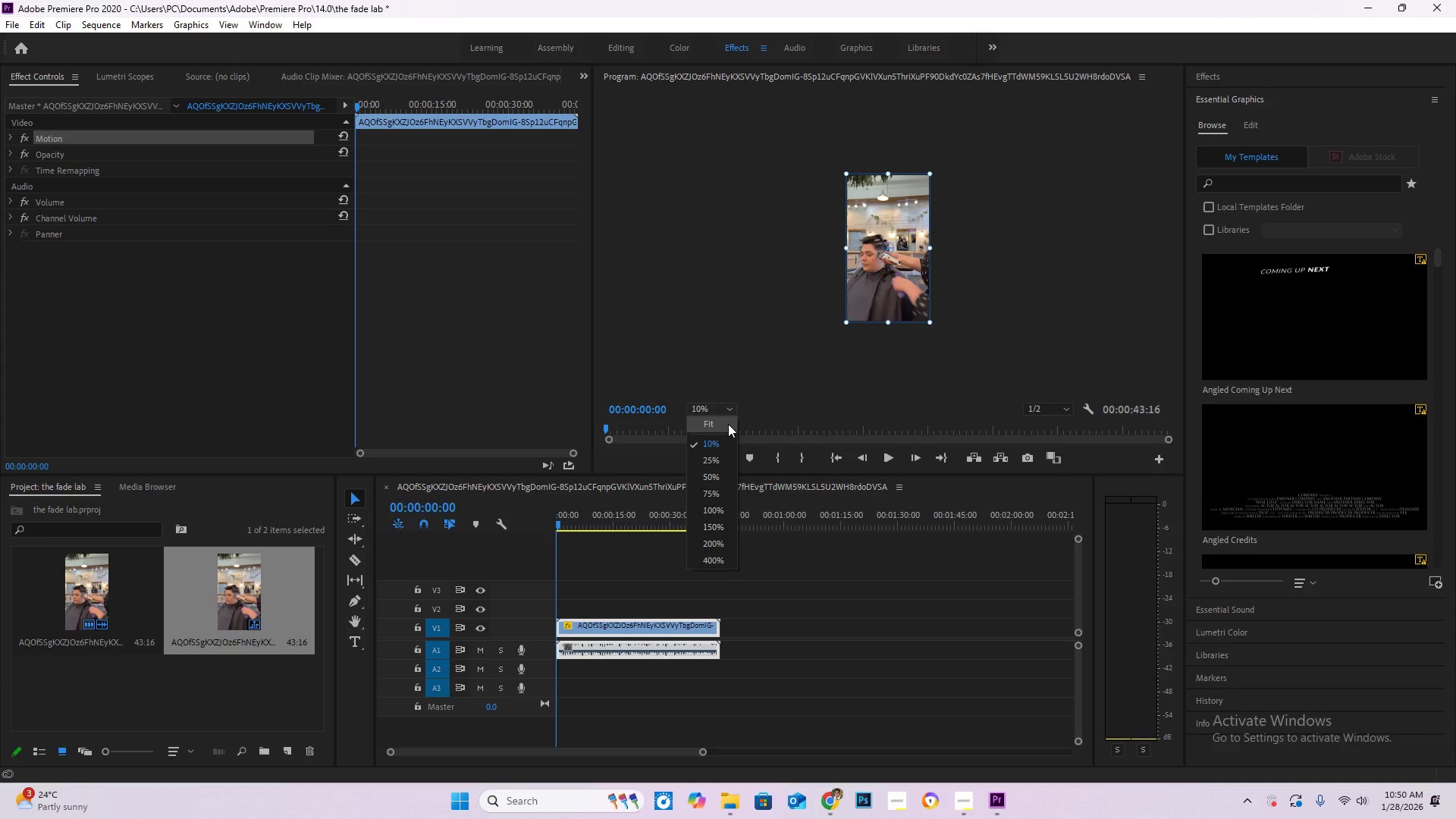 
left_click([728, 424])
 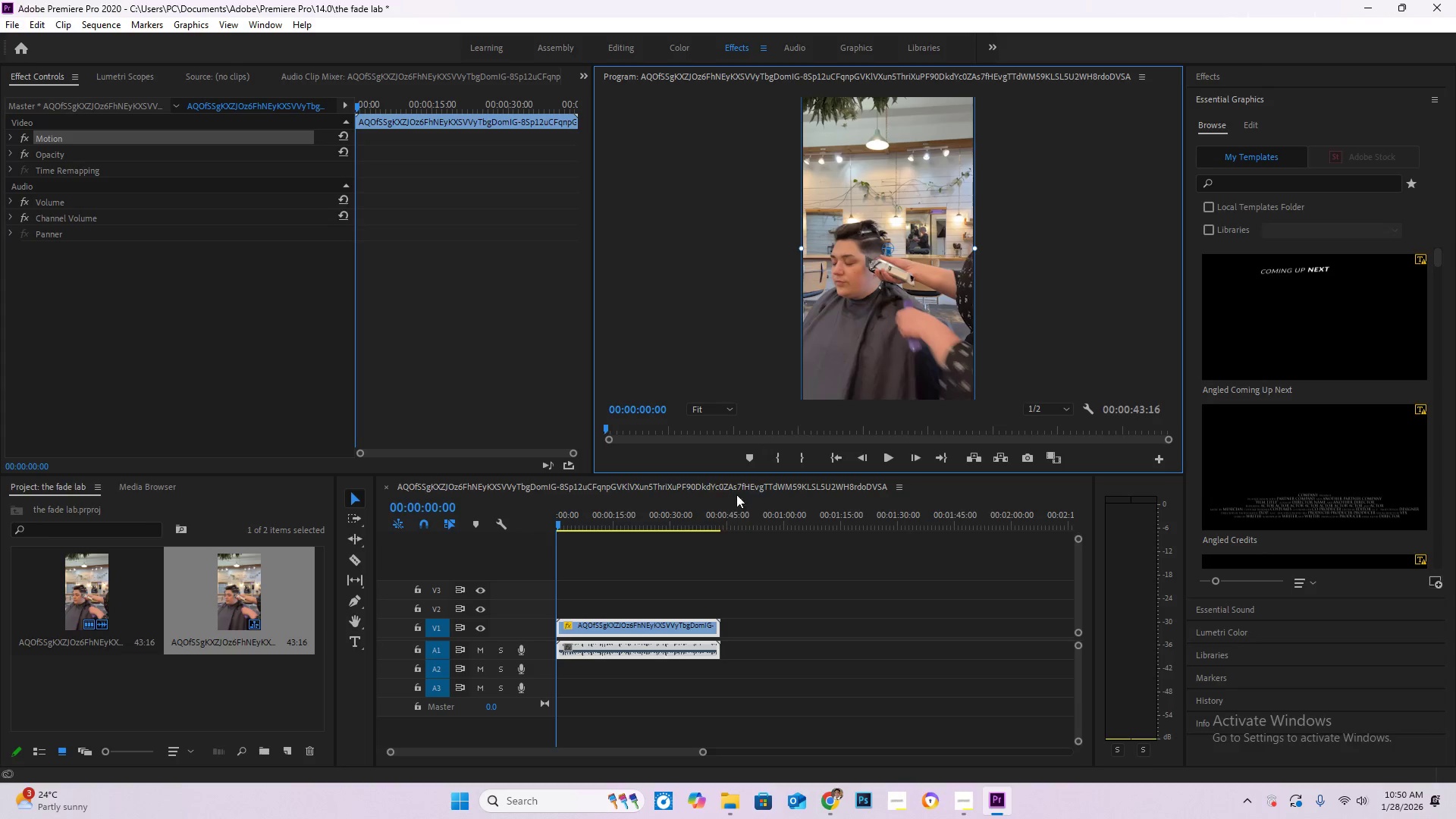 
key(Space)
 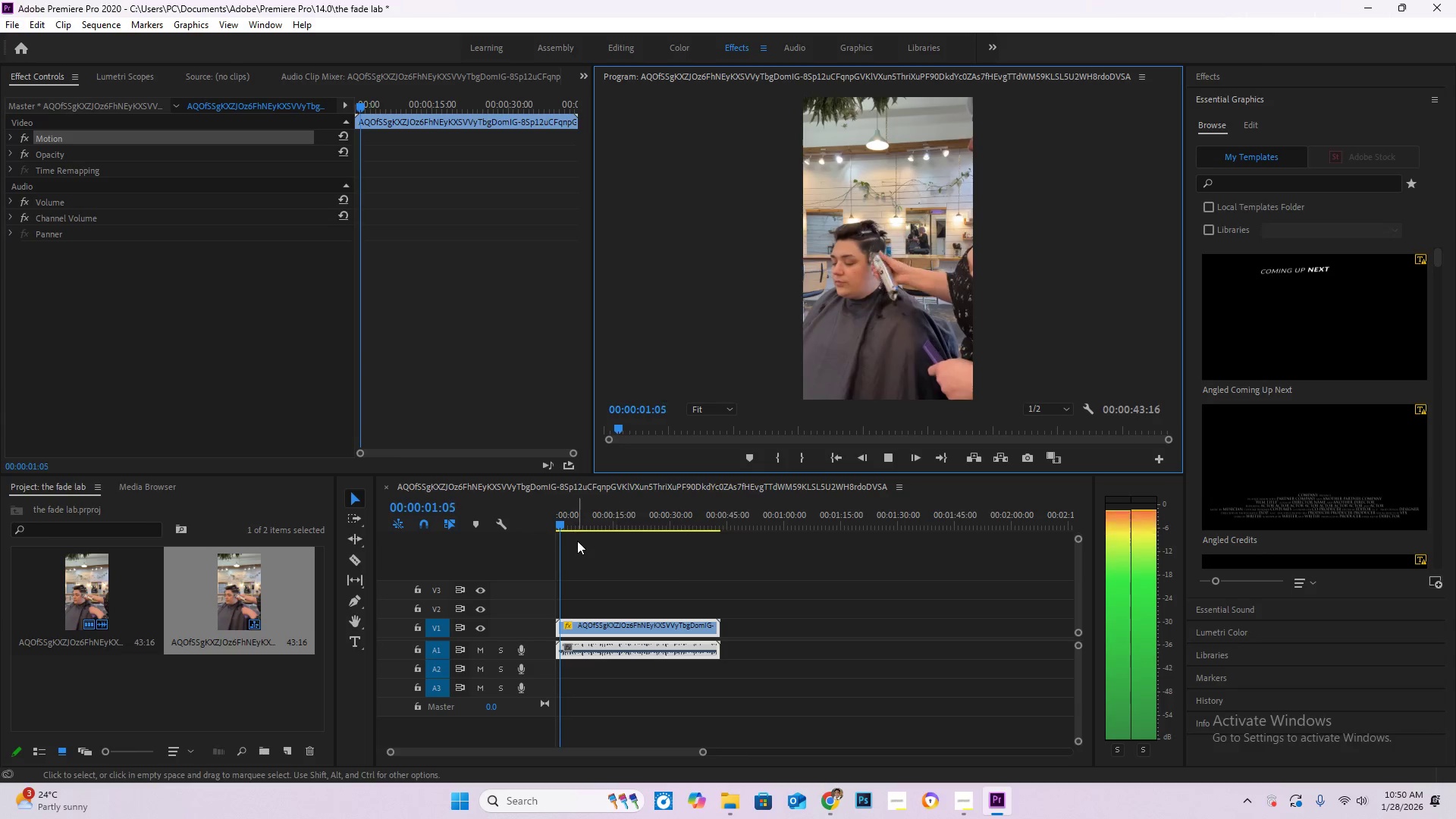 
key(Space)
 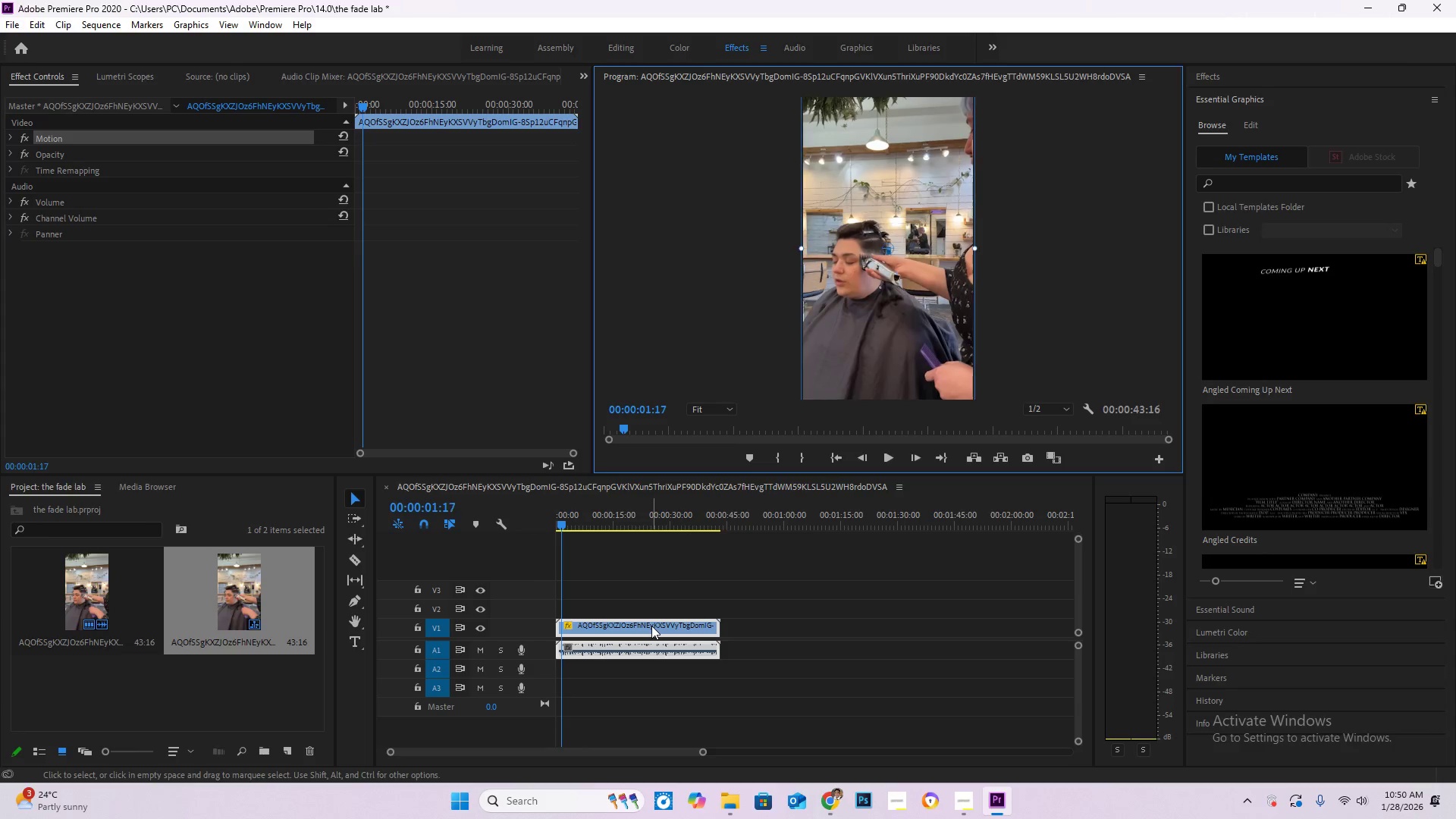 
left_click([651, 626])
 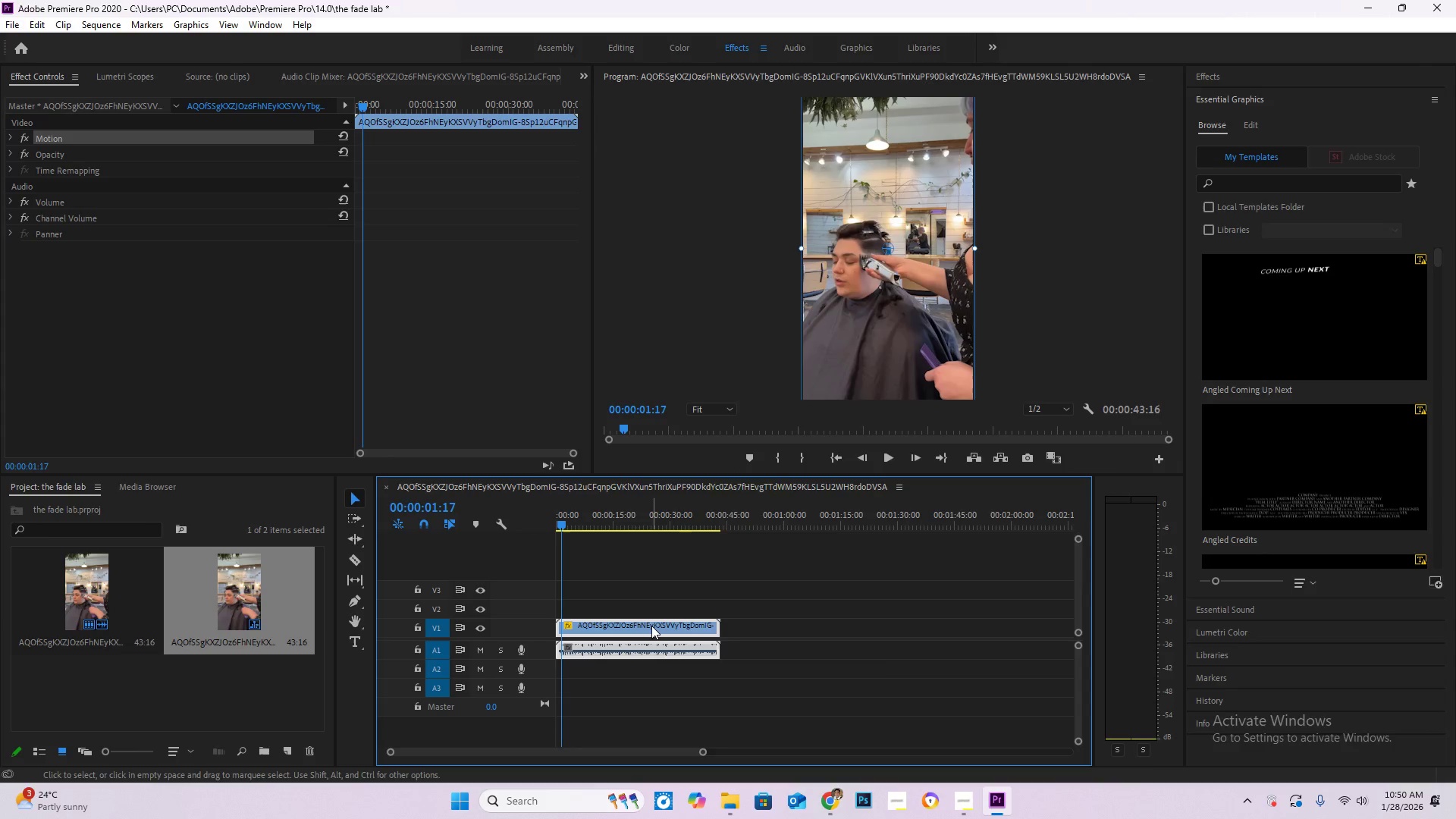 
right_click([651, 626])
 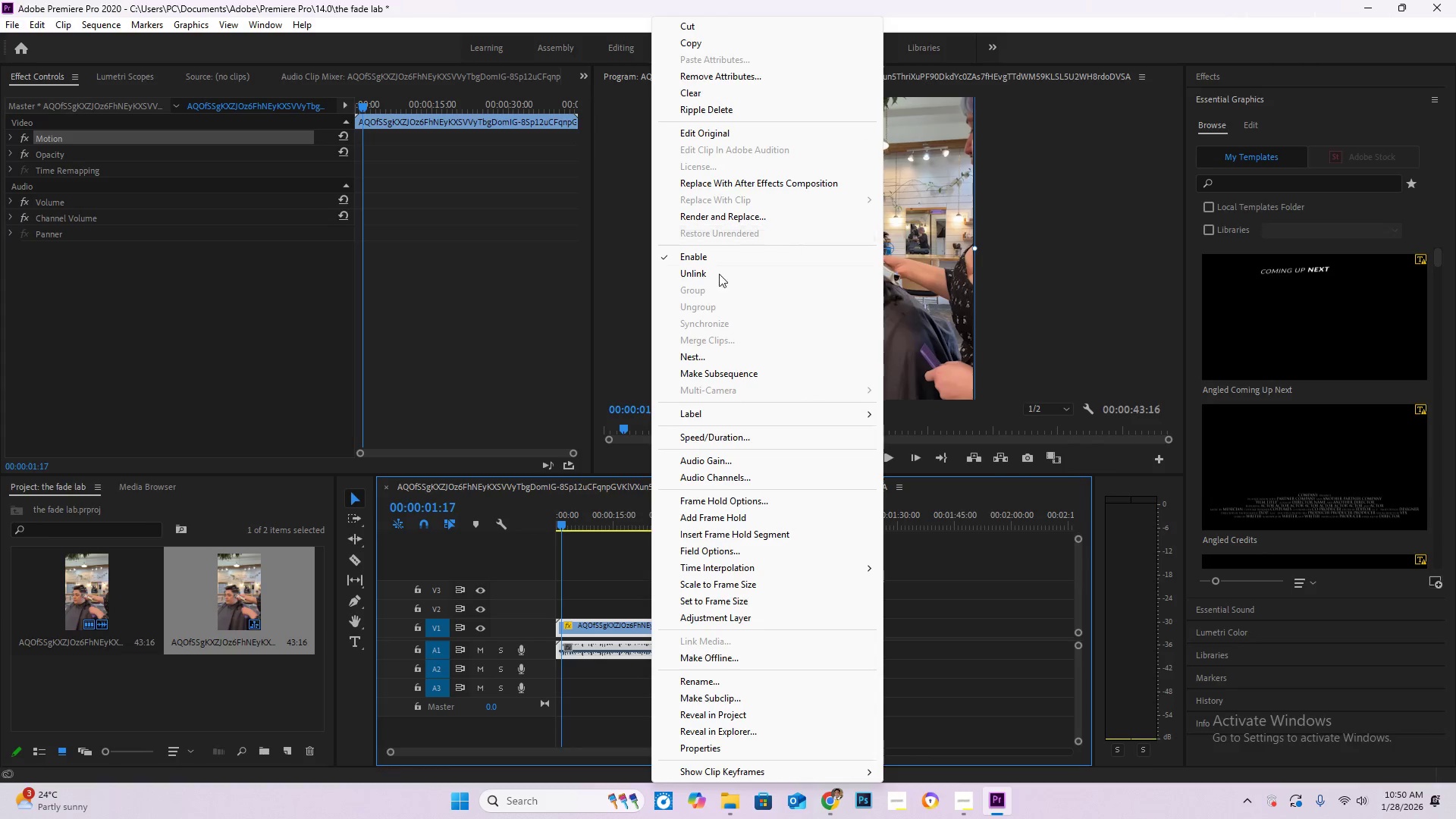 
left_click([713, 277])
 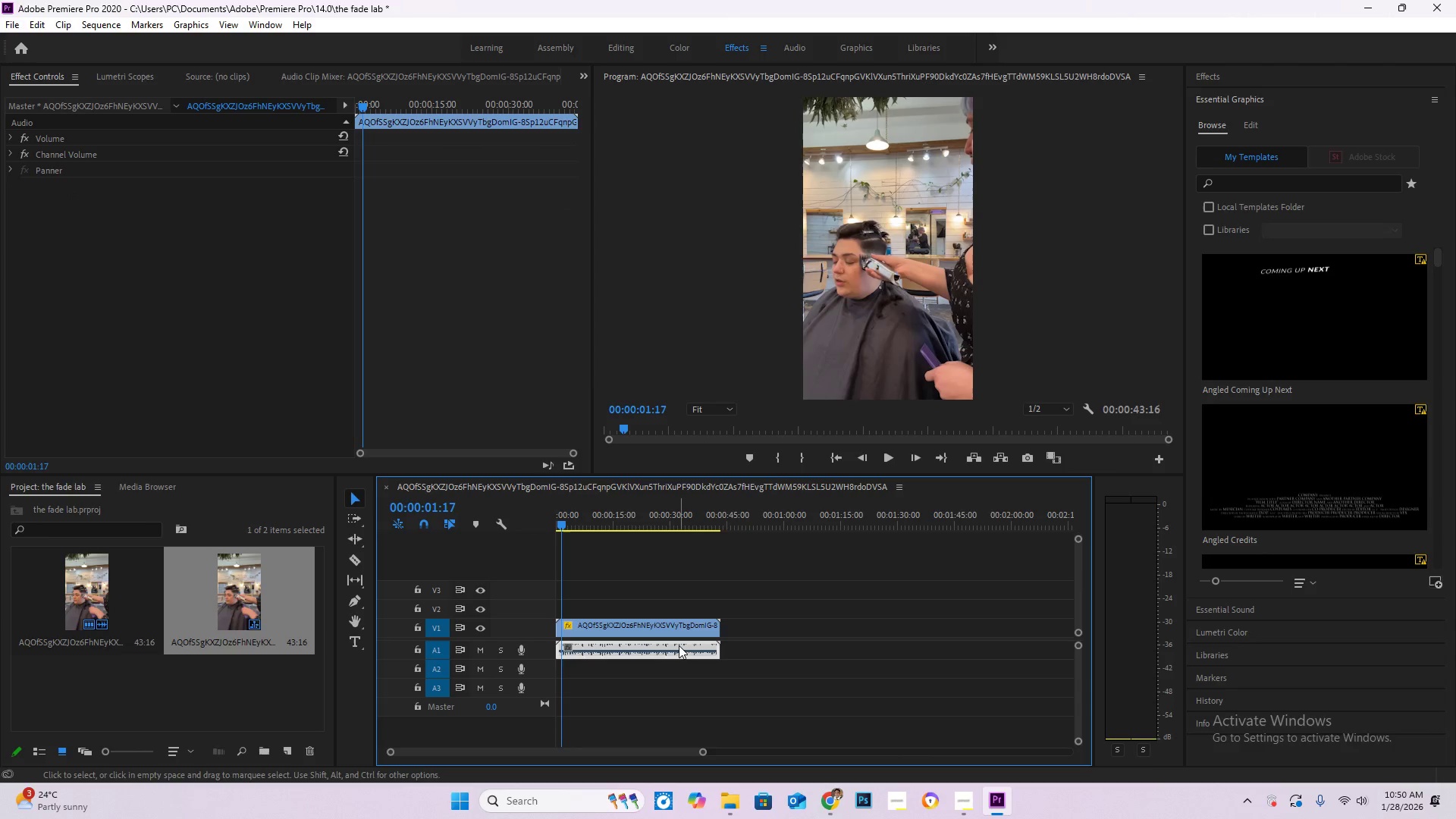 
key(Delete)
 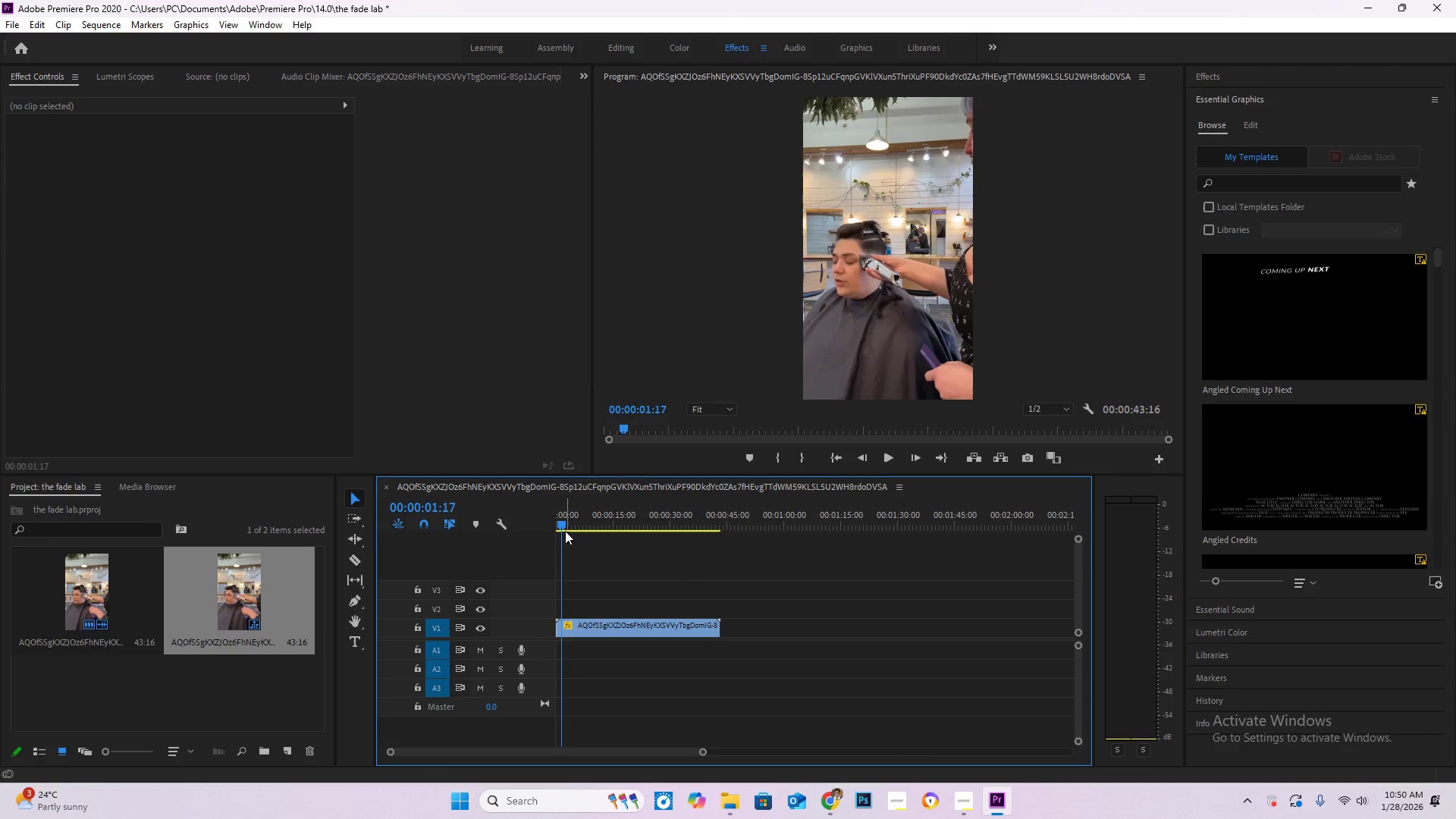 
left_click_drag(start_coordinate=[563, 527], to_coordinate=[520, 519])
 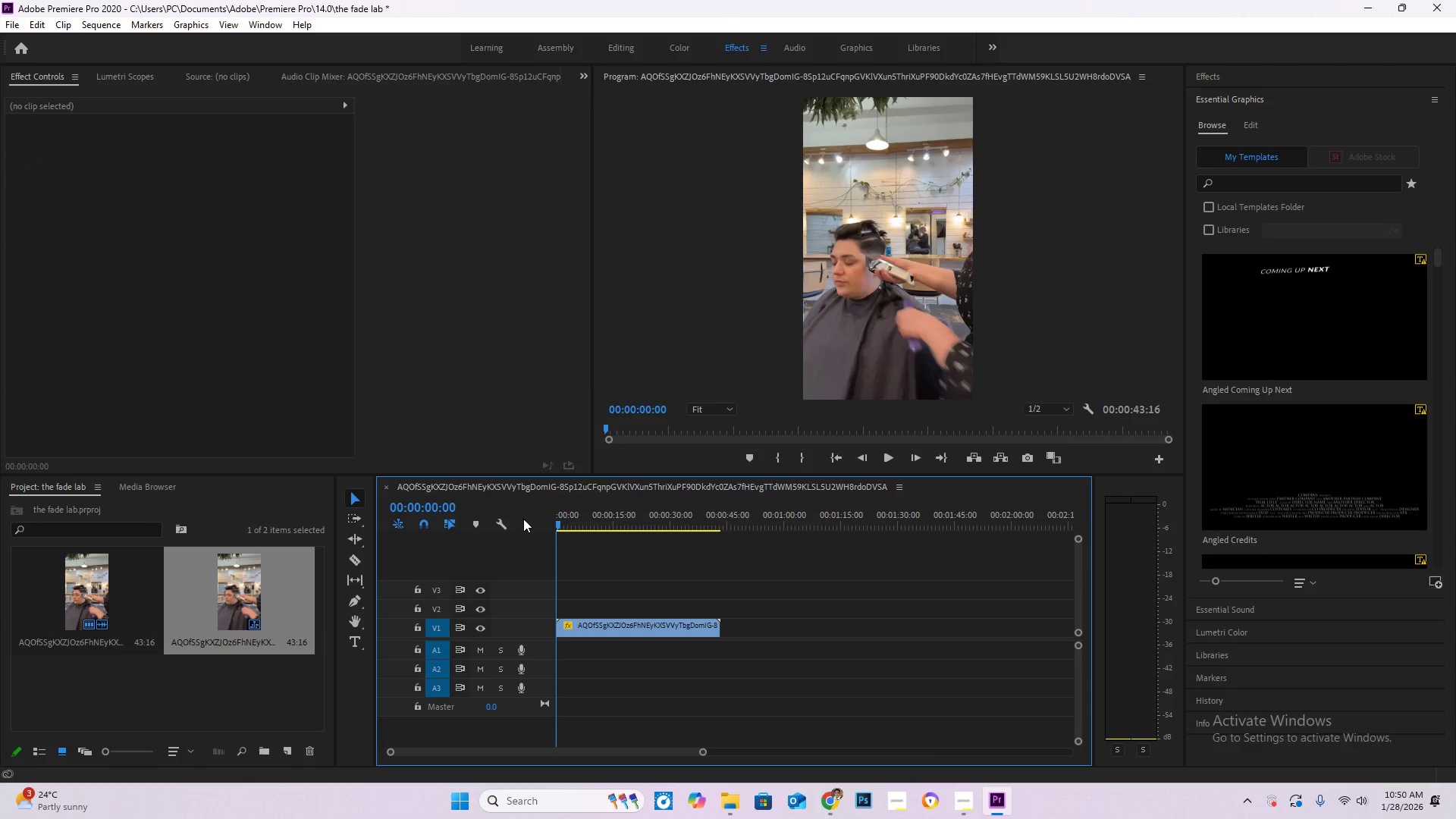 
key(Space)
 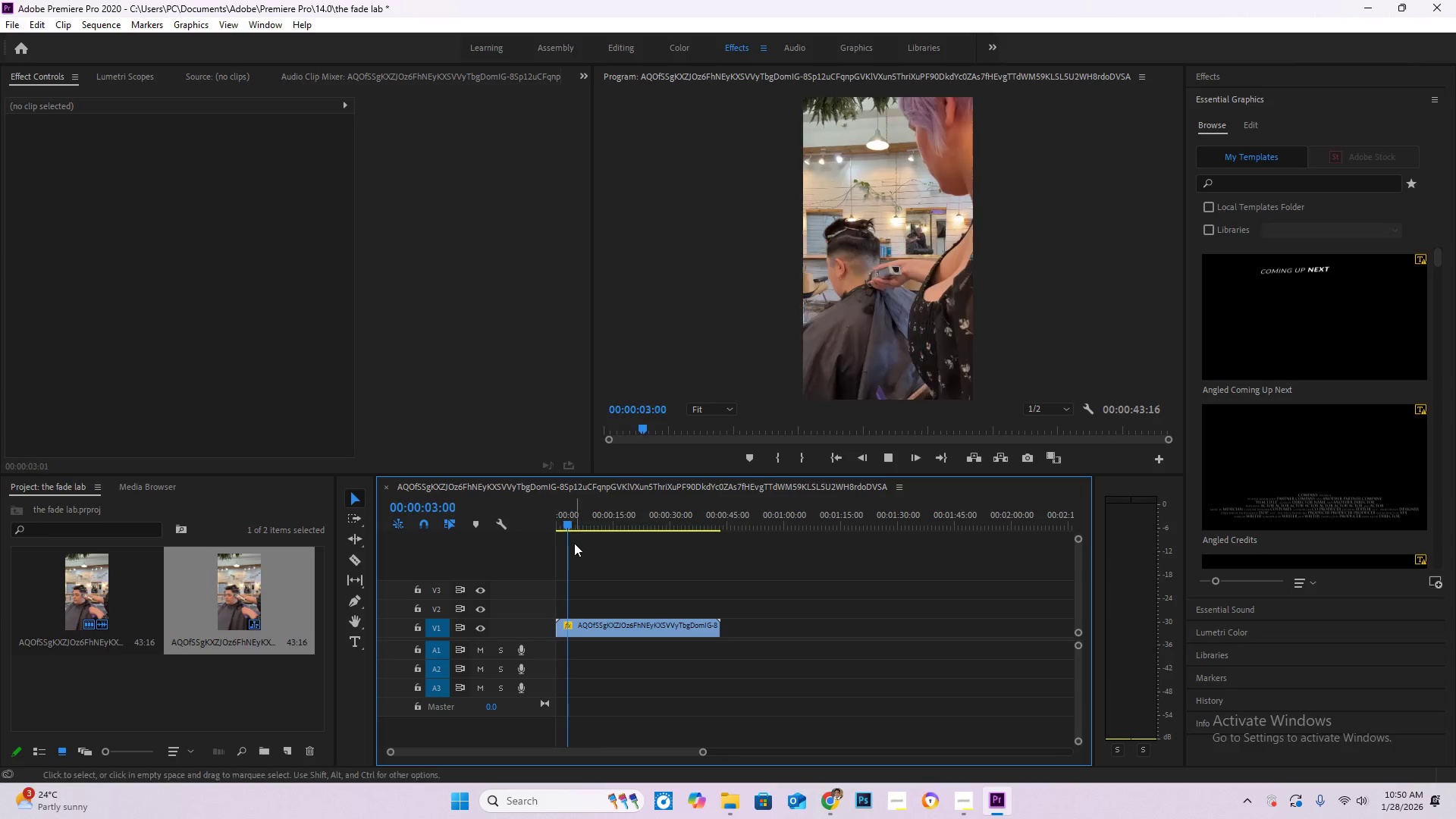 
left_click_drag(start_coordinate=[572, 524], to_coordinate=[701, 544])
 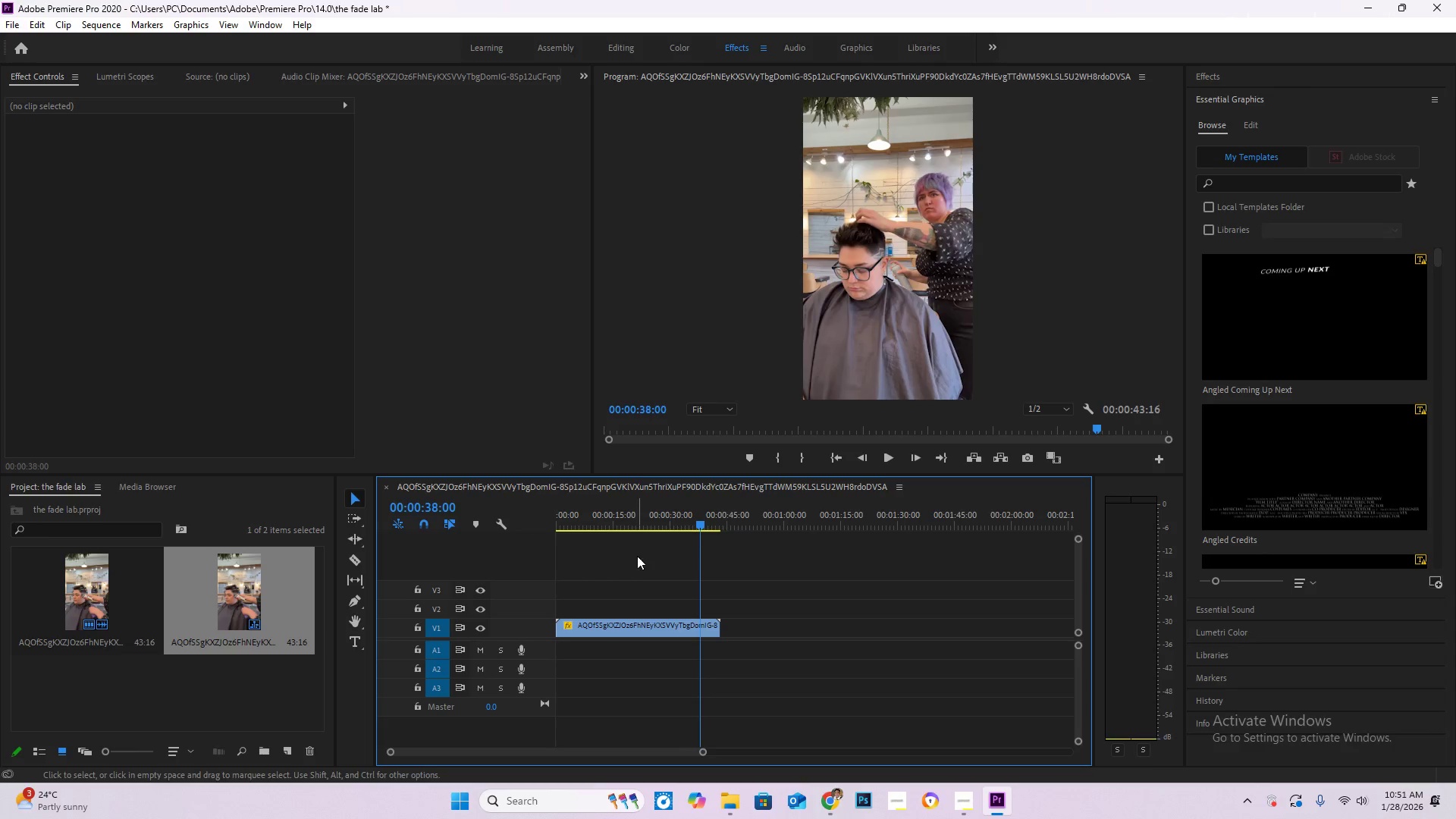 
hold_key(key=AltLeft, duration=1.09)
scroll: coordinate [639, 620], scroll_direction: up, amount: 19.0
 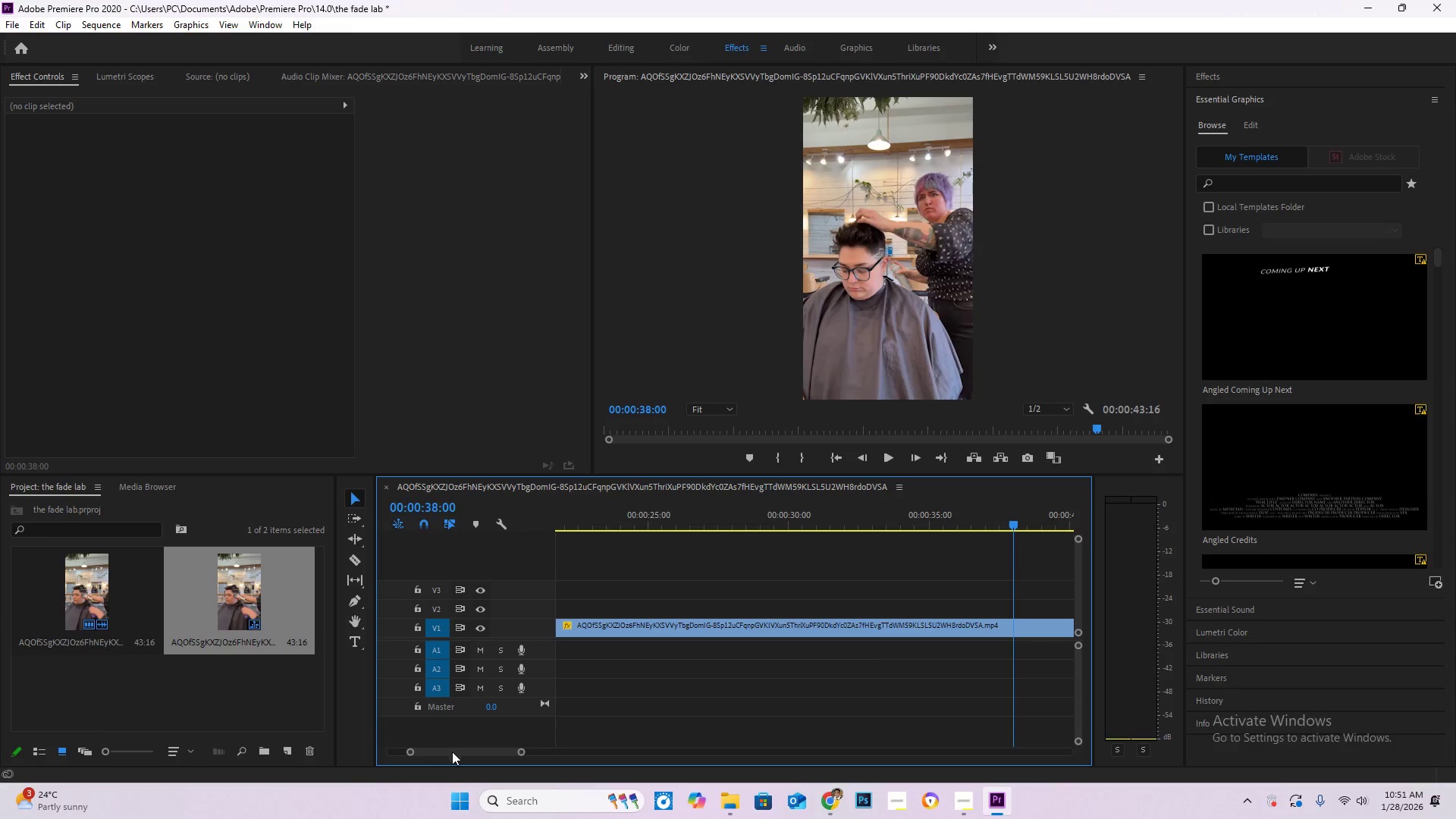 
left_click_drag(start_coordinate=[453, 752], to_coordinate=[195, 756])
 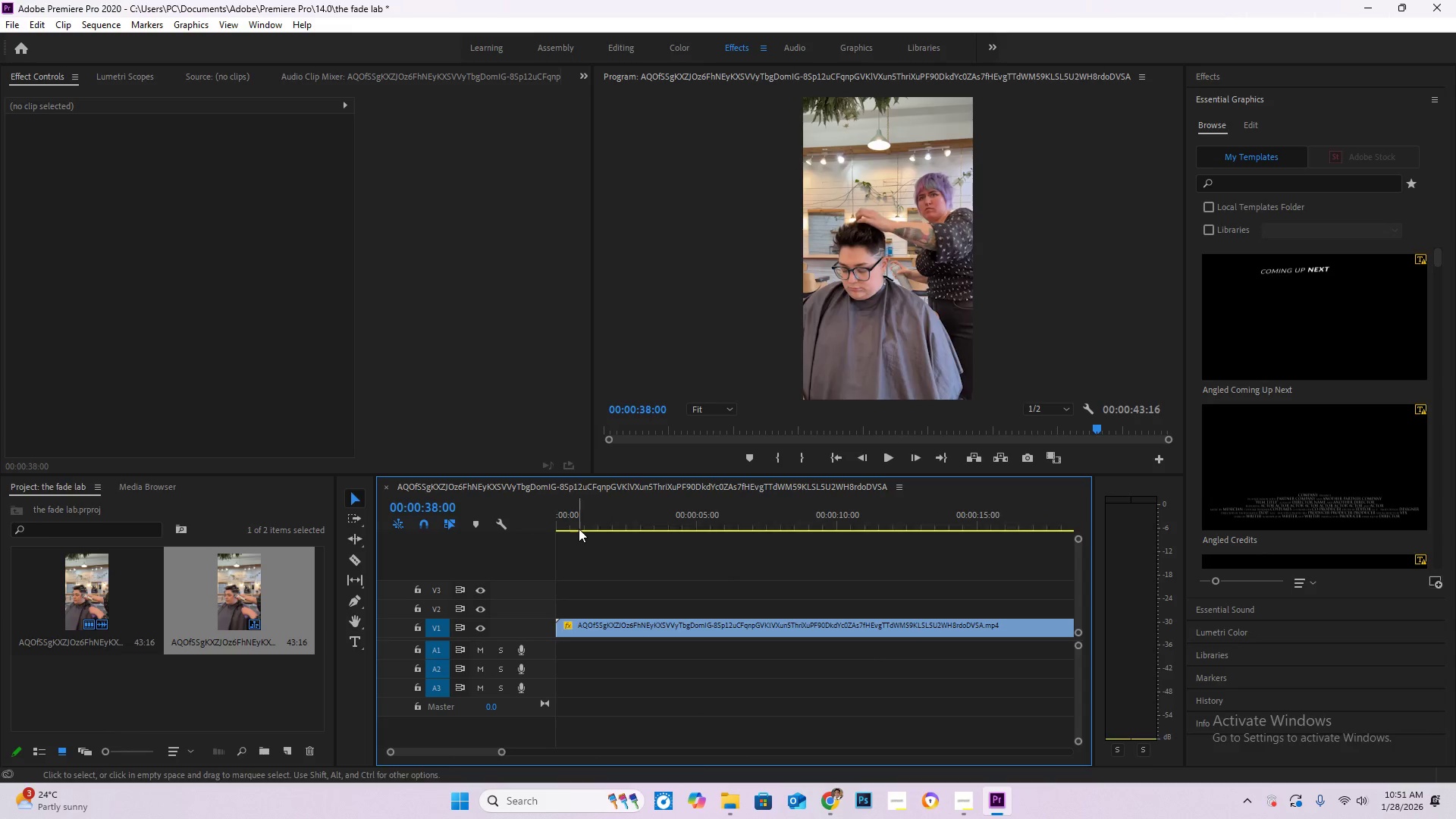 
left_click_drag(start_coordinate=[579, 529], to_coordinate=[644, 539])
 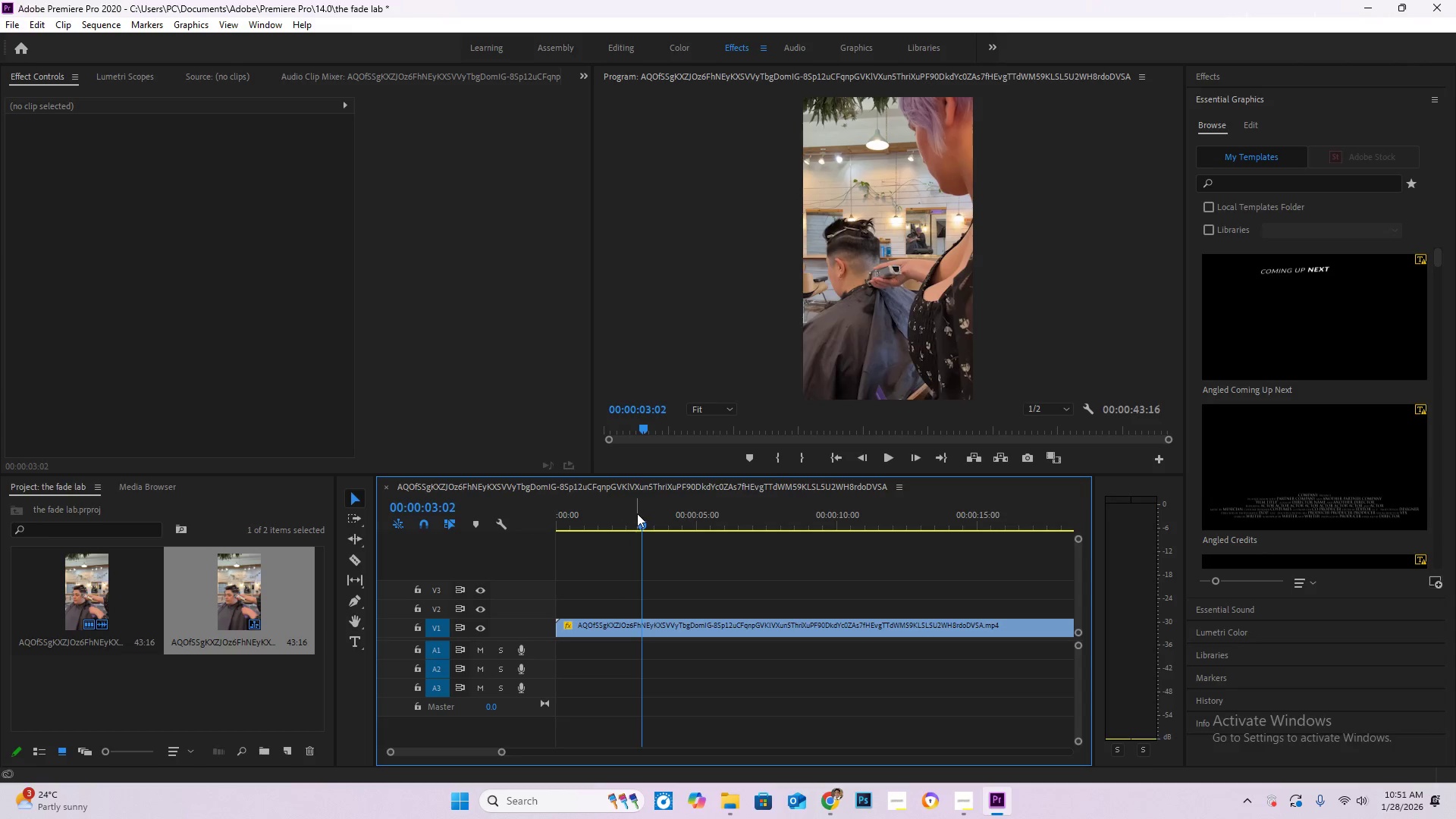 
left_click_drag(start_coordinate=[642, 521], to_coordinate=[637, 522])
 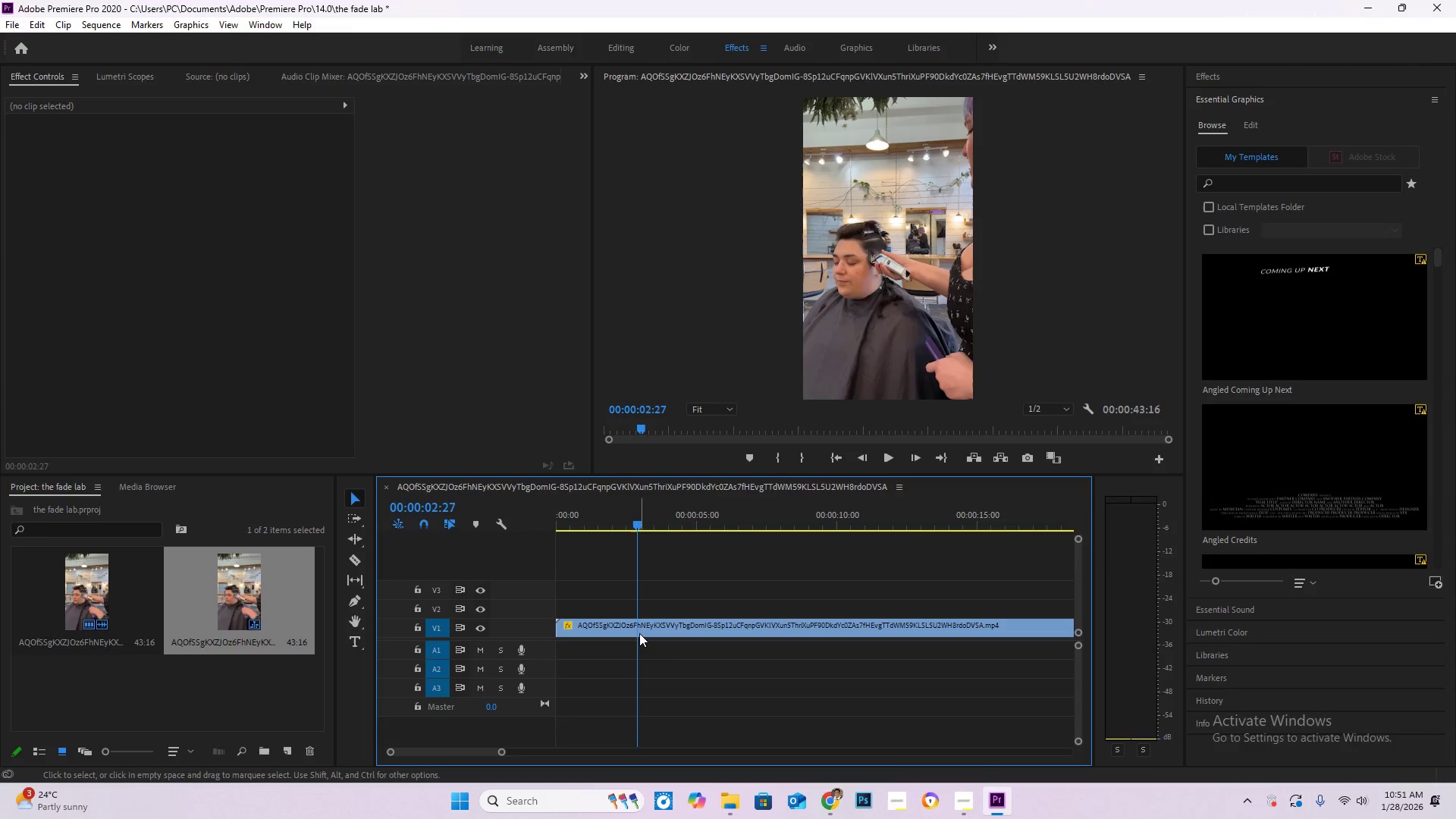 
type(cv)
 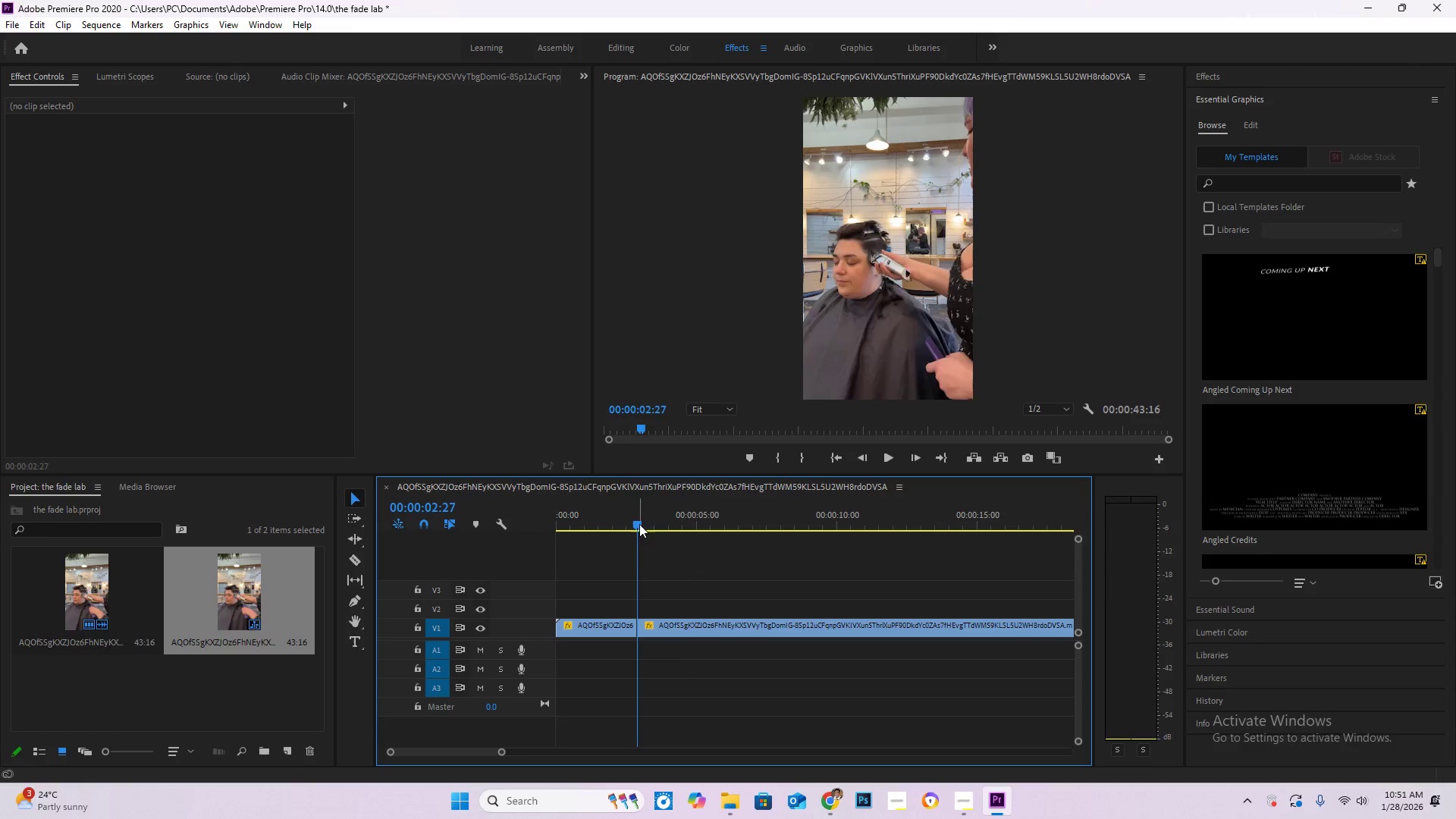 
left_click_drag(start_coordinate=[639, 524], to_coordinate=[614, 554])
 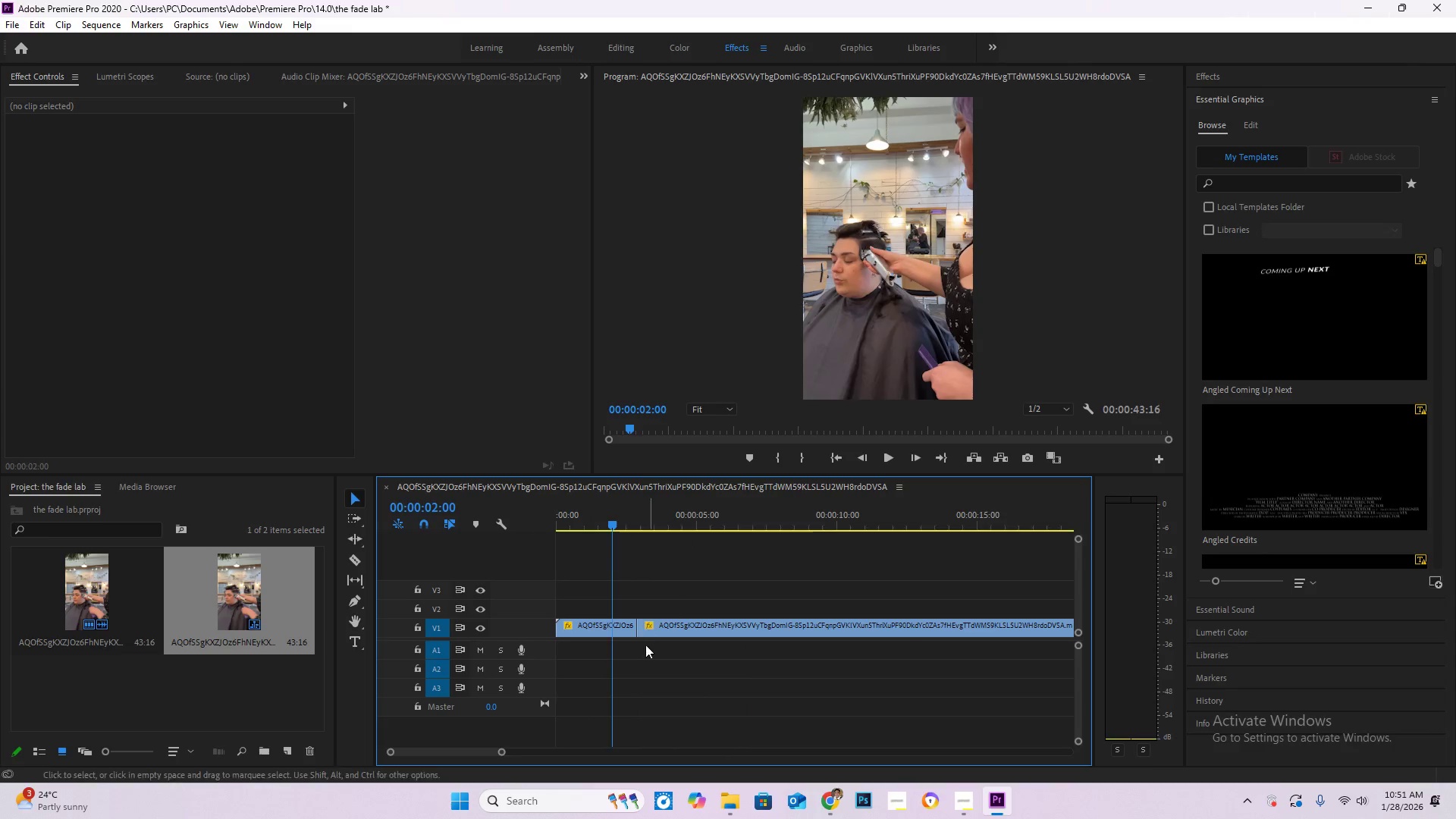 
type(cv)
 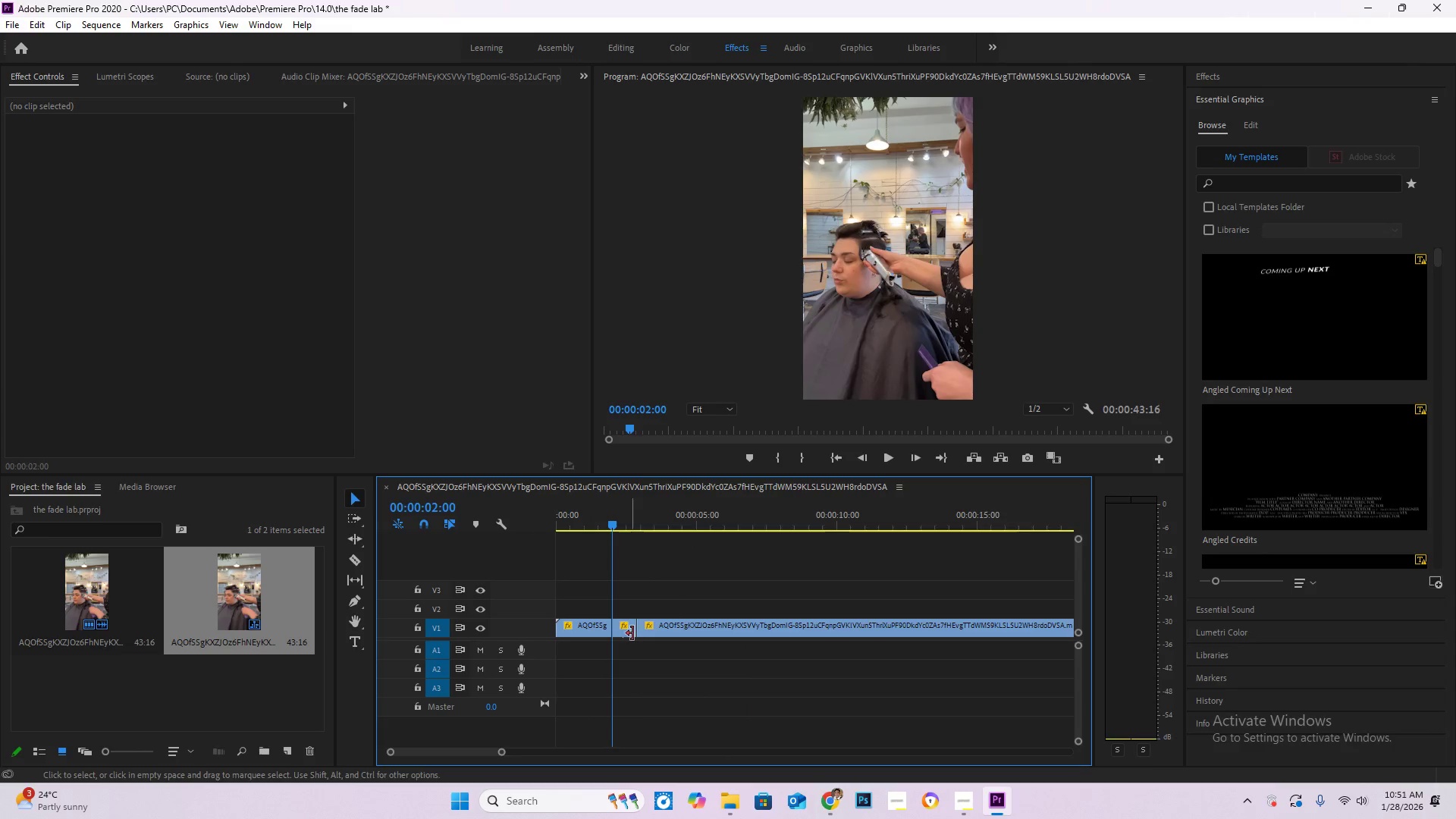 
key(Control+Z)
 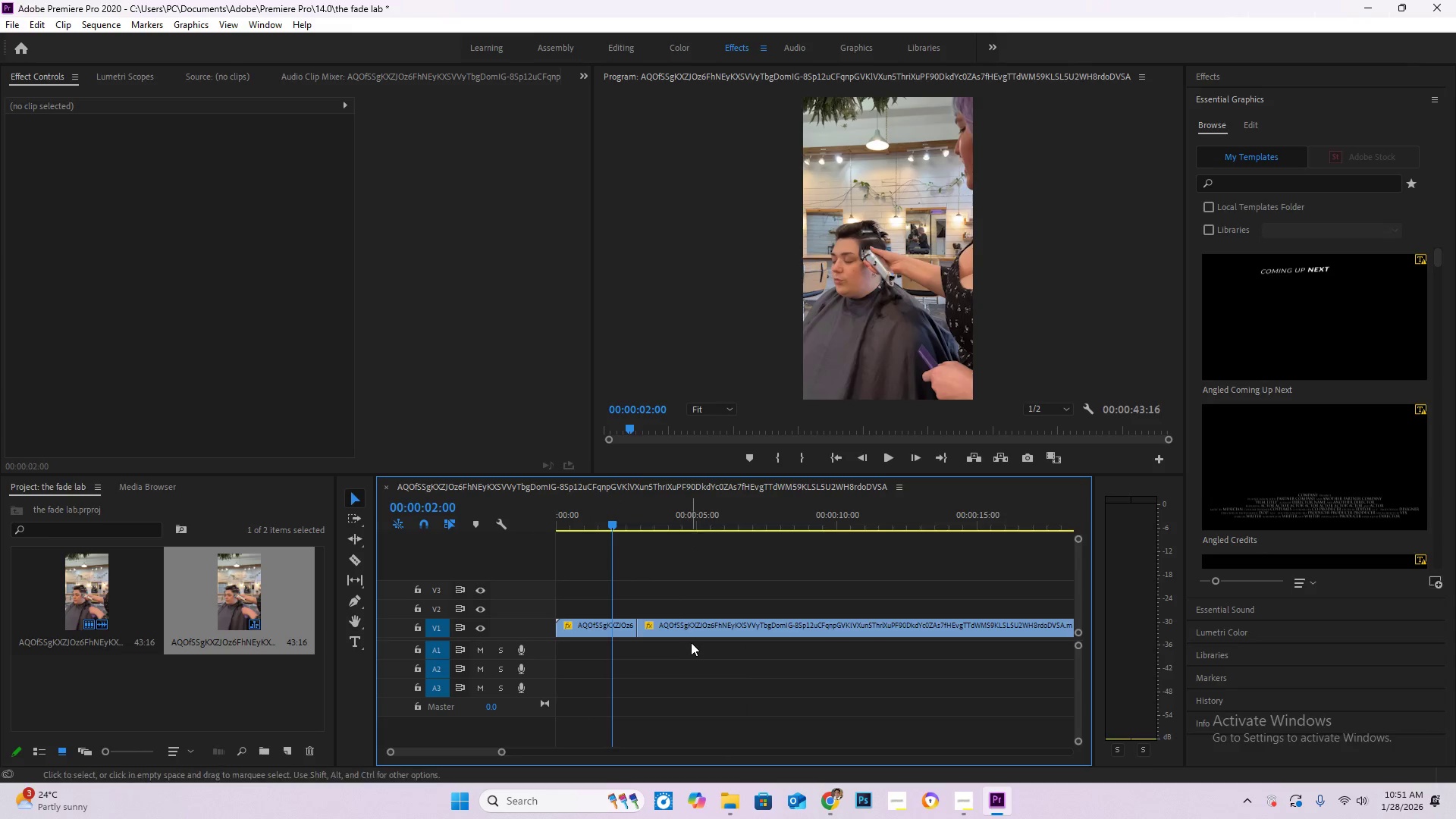 
key(Control+Z)
 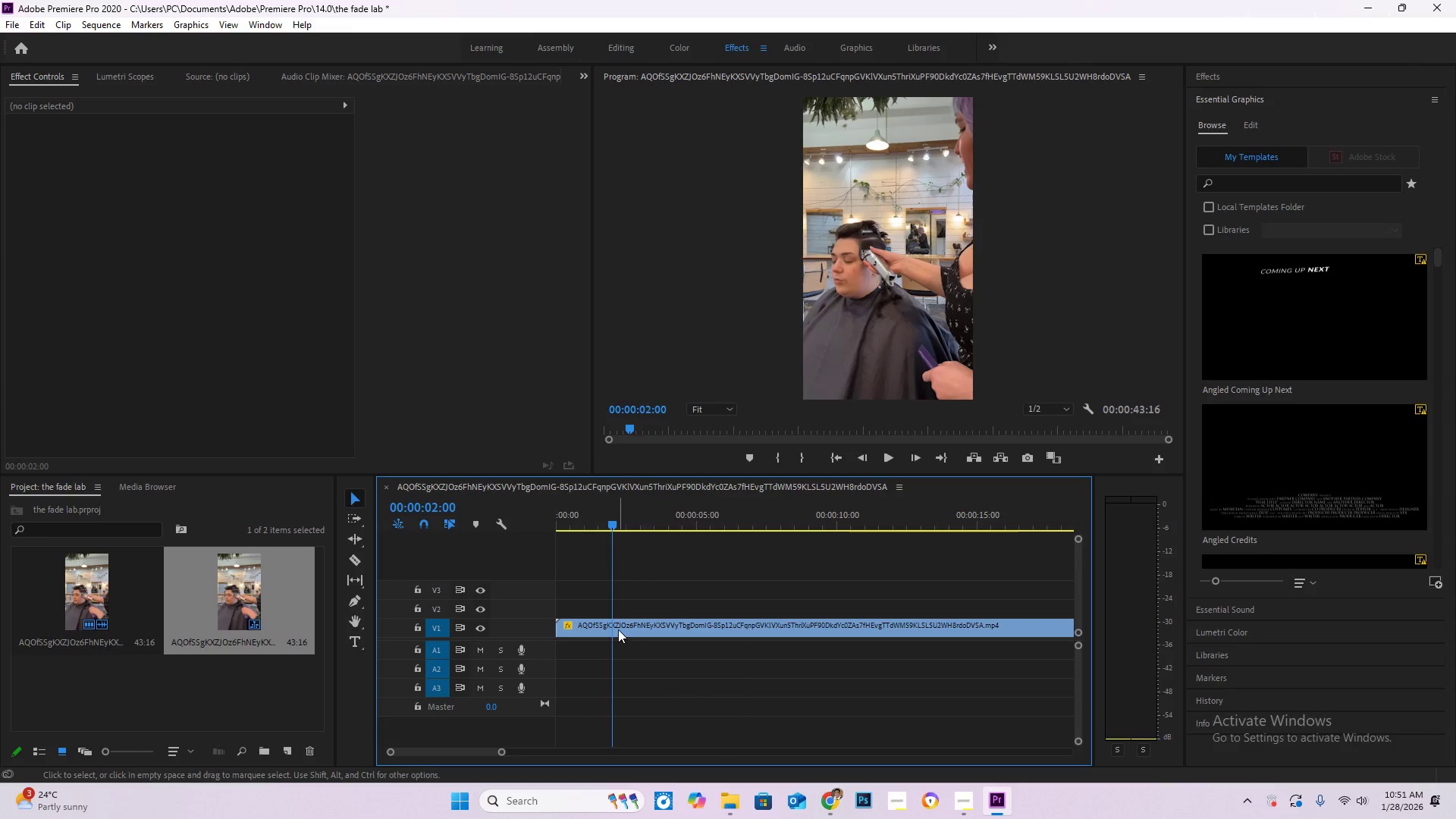 
type(cv)
 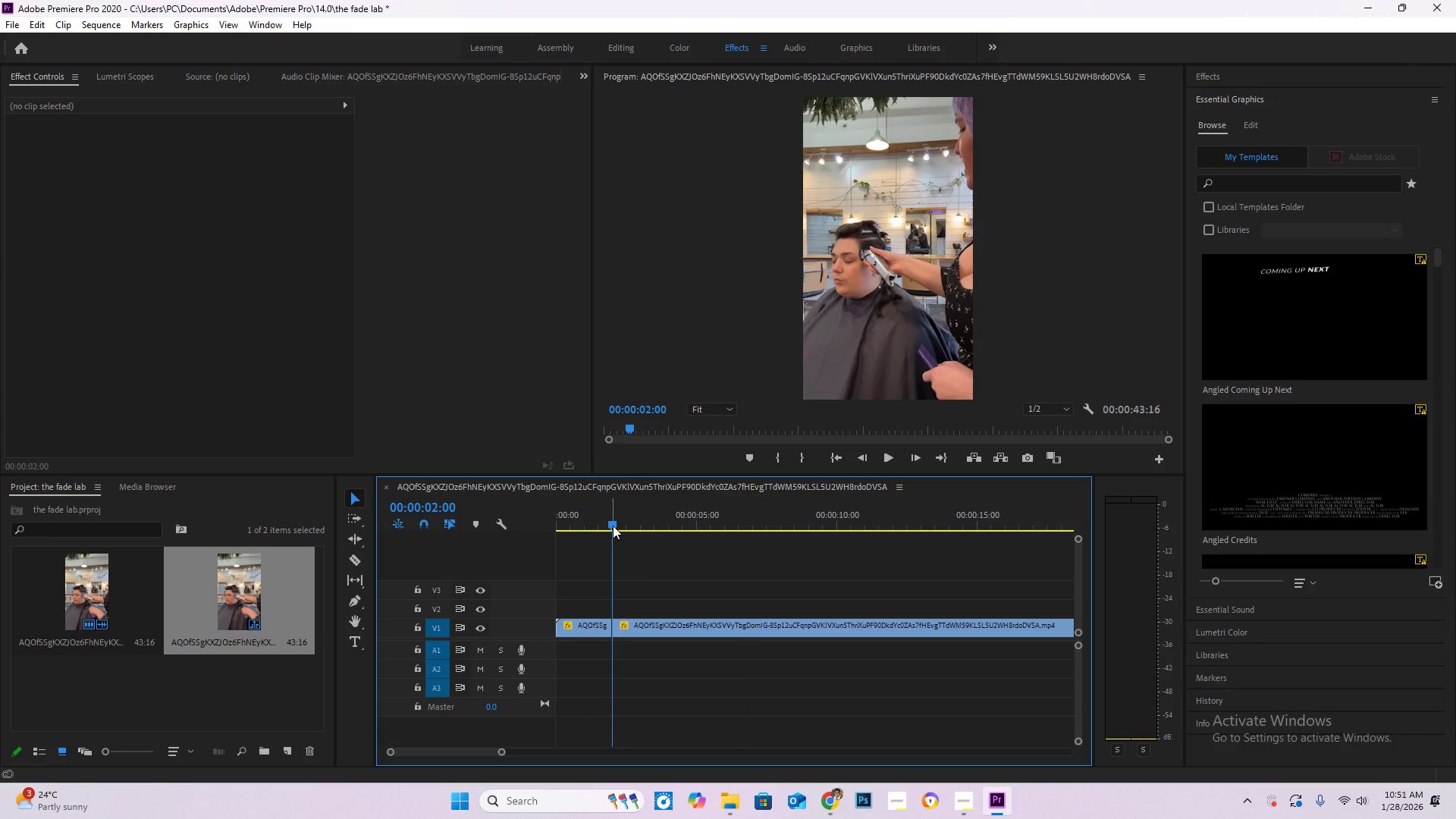 
left_click_drag(start_coordinate=[613, 526], to_coordinate=[651, 533])
 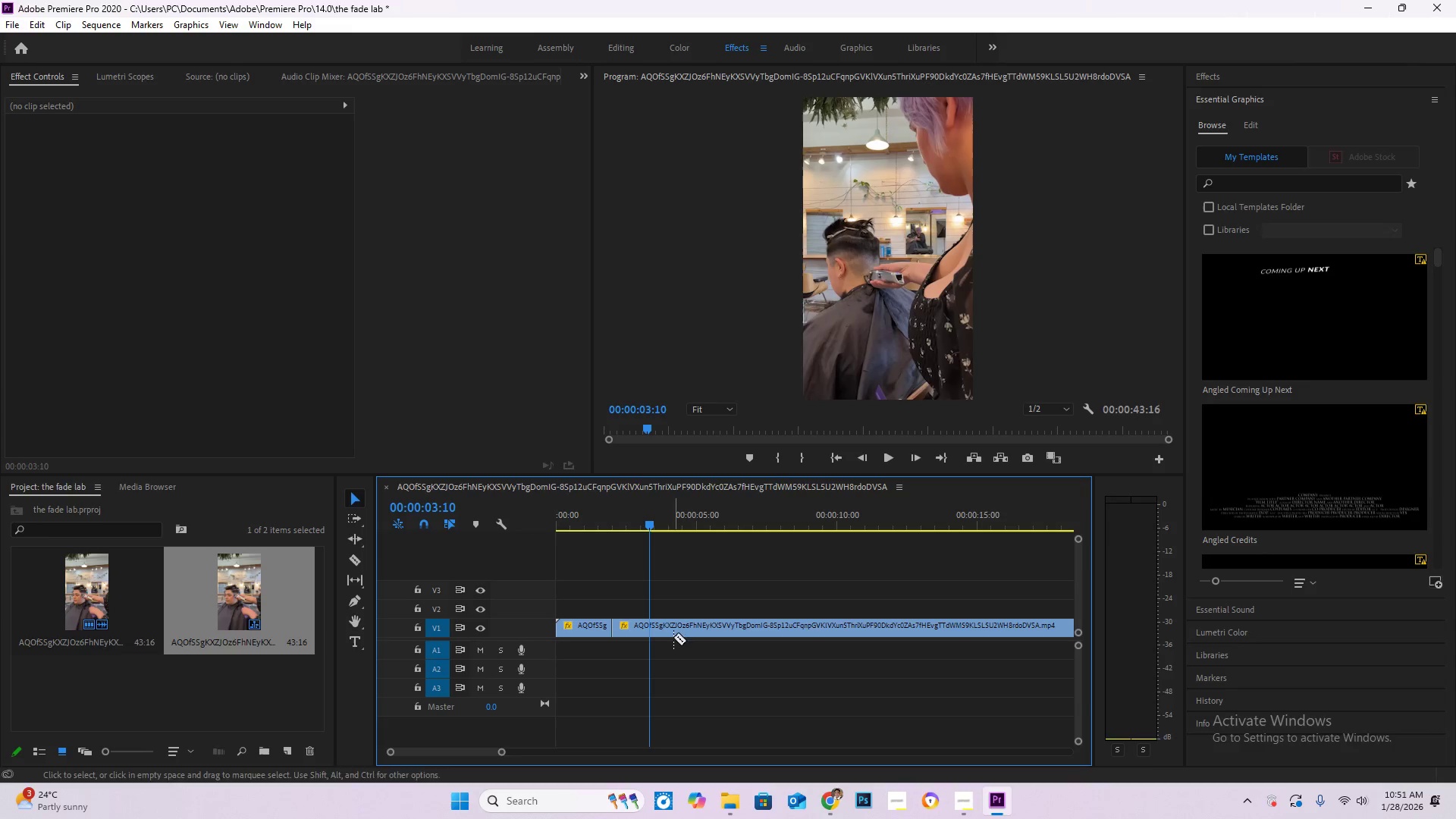 
key(C)
 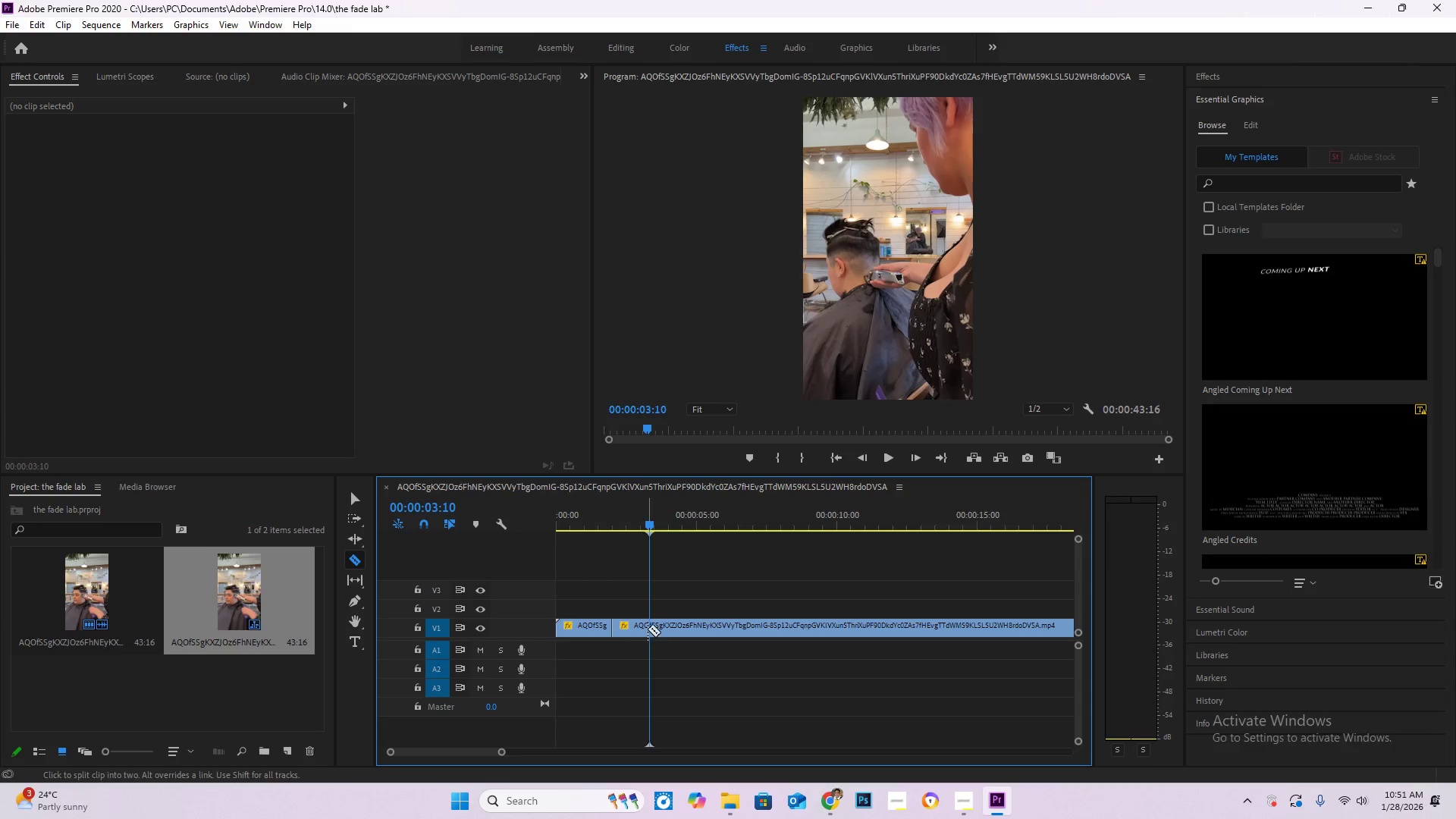 
left_click([648, 628])
 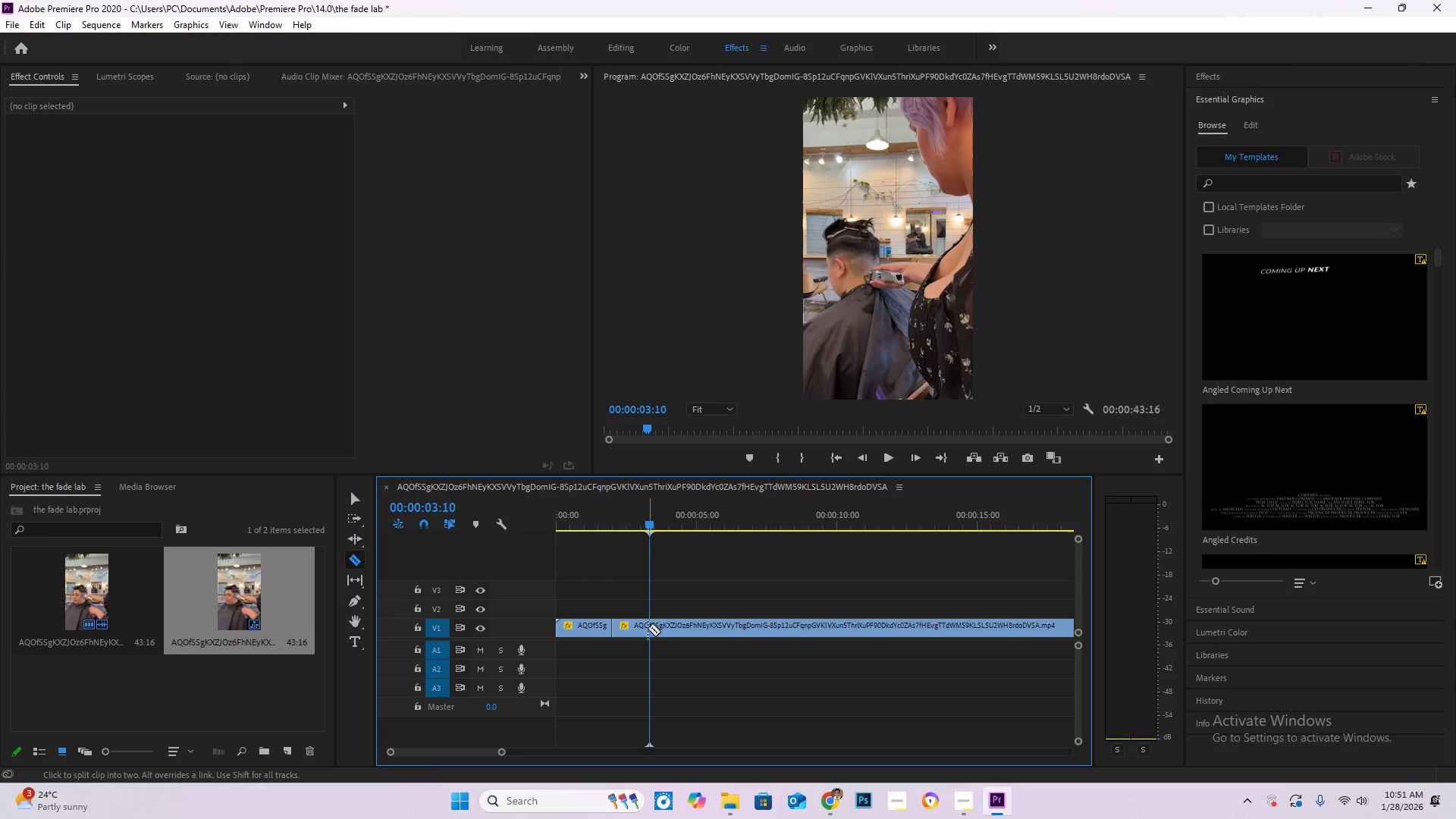 
key(V)
 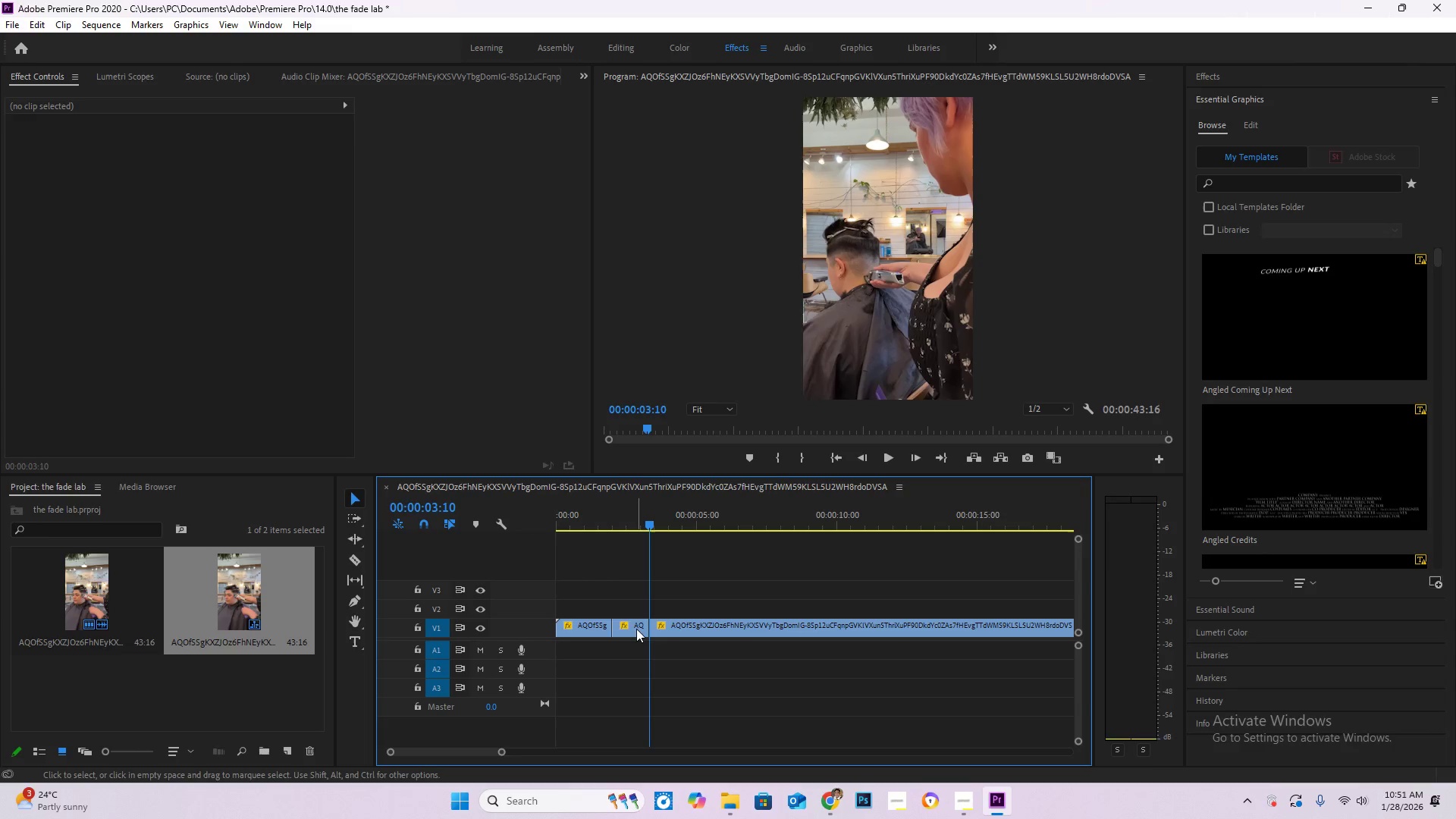 
double_click([636, 629])
 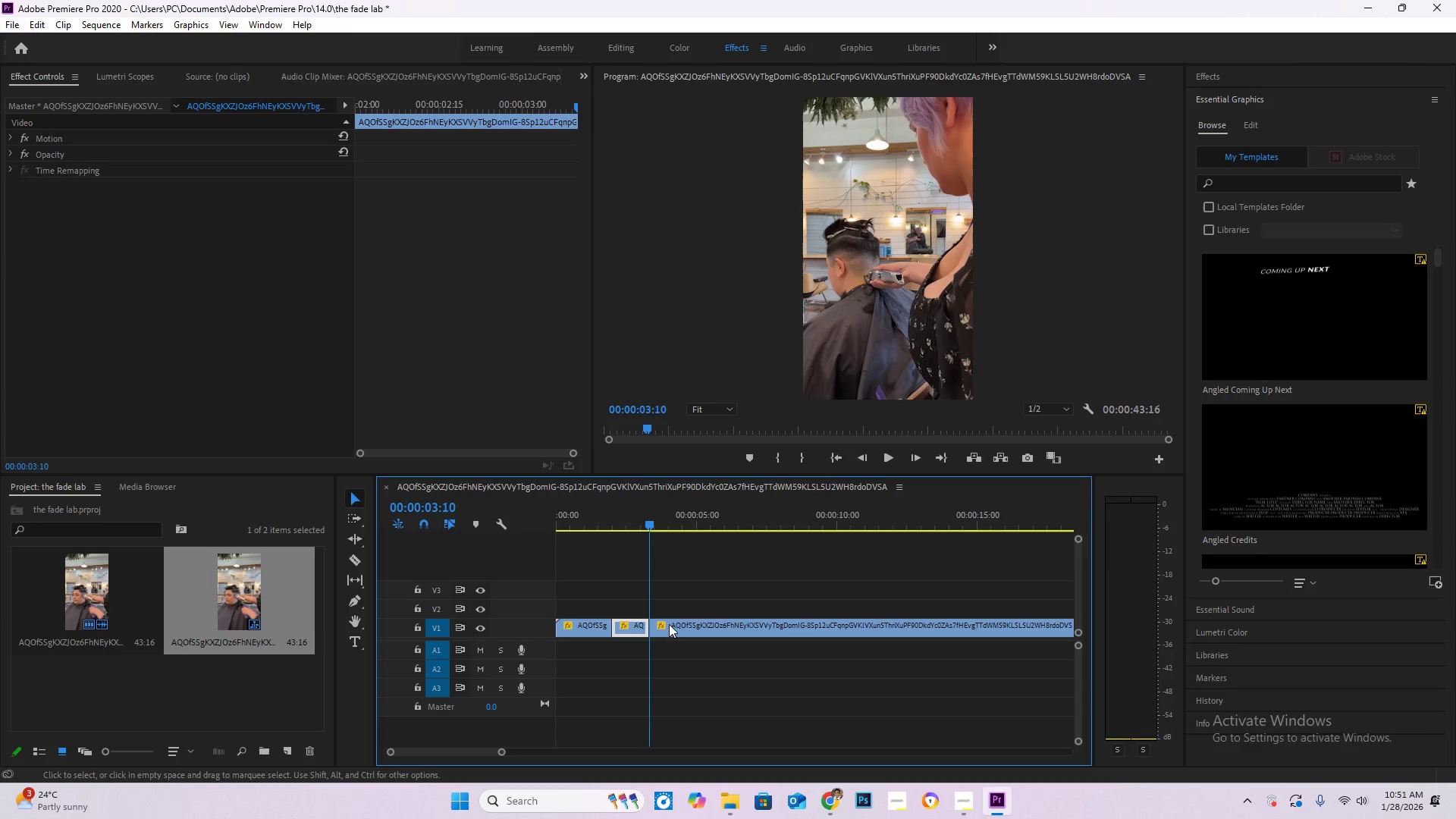 
key(Delete)
 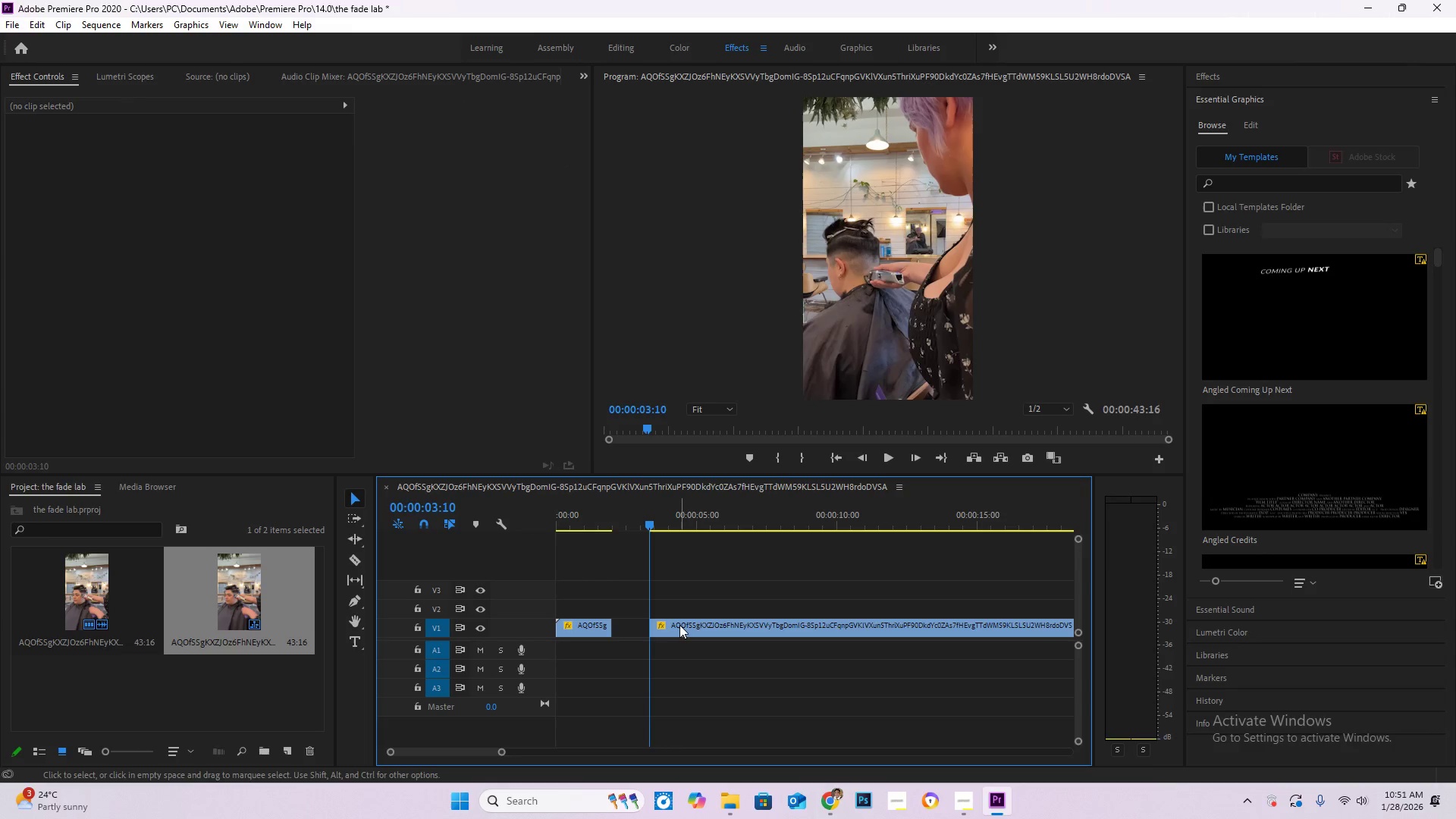 
left_click_drag(start_coordinate=[679, 625], to_coordinate=[634, 627])
 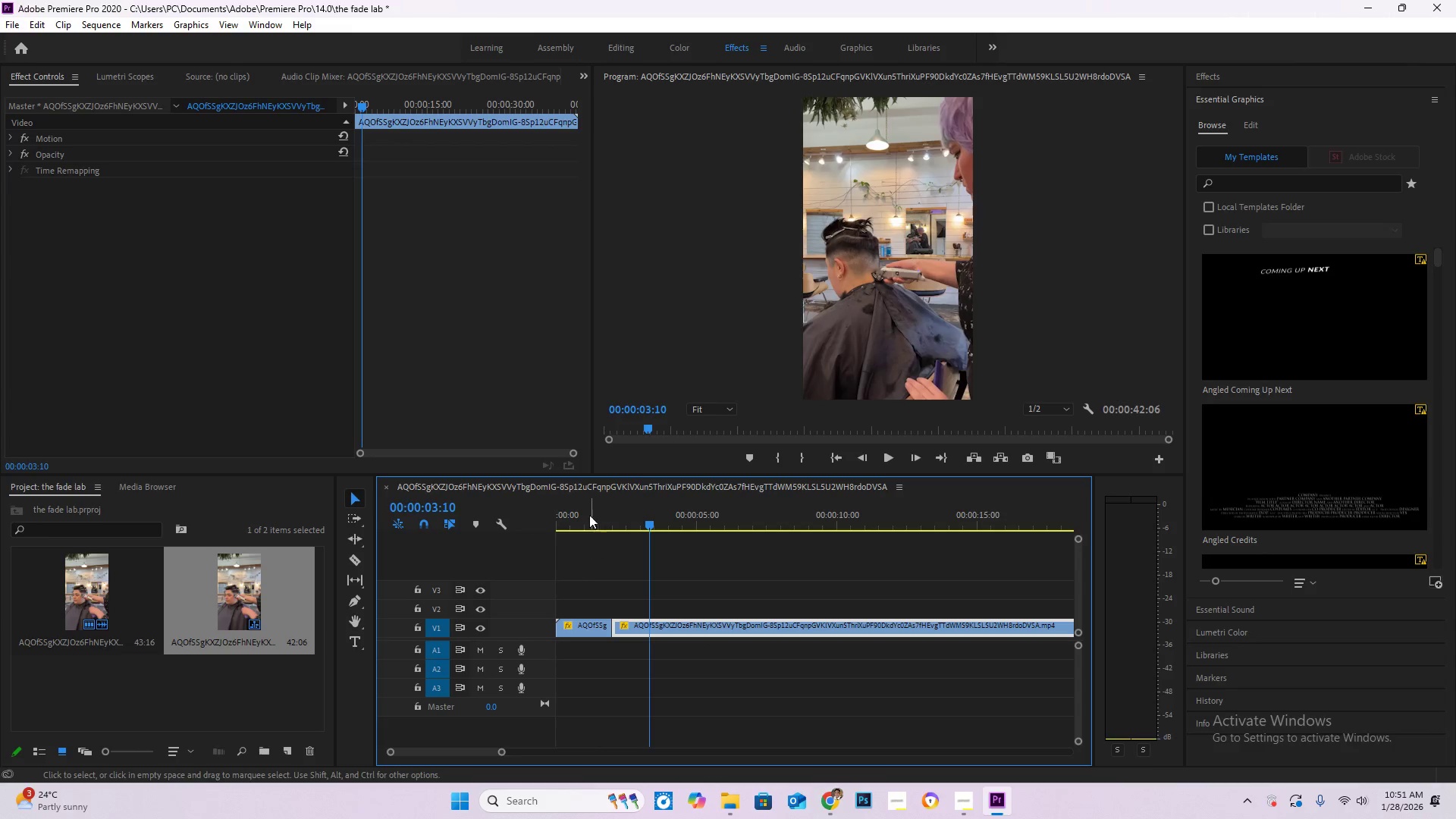 
left_click_drag(start_coordinate=[587, 511], to_coordinate=[657, 545])
 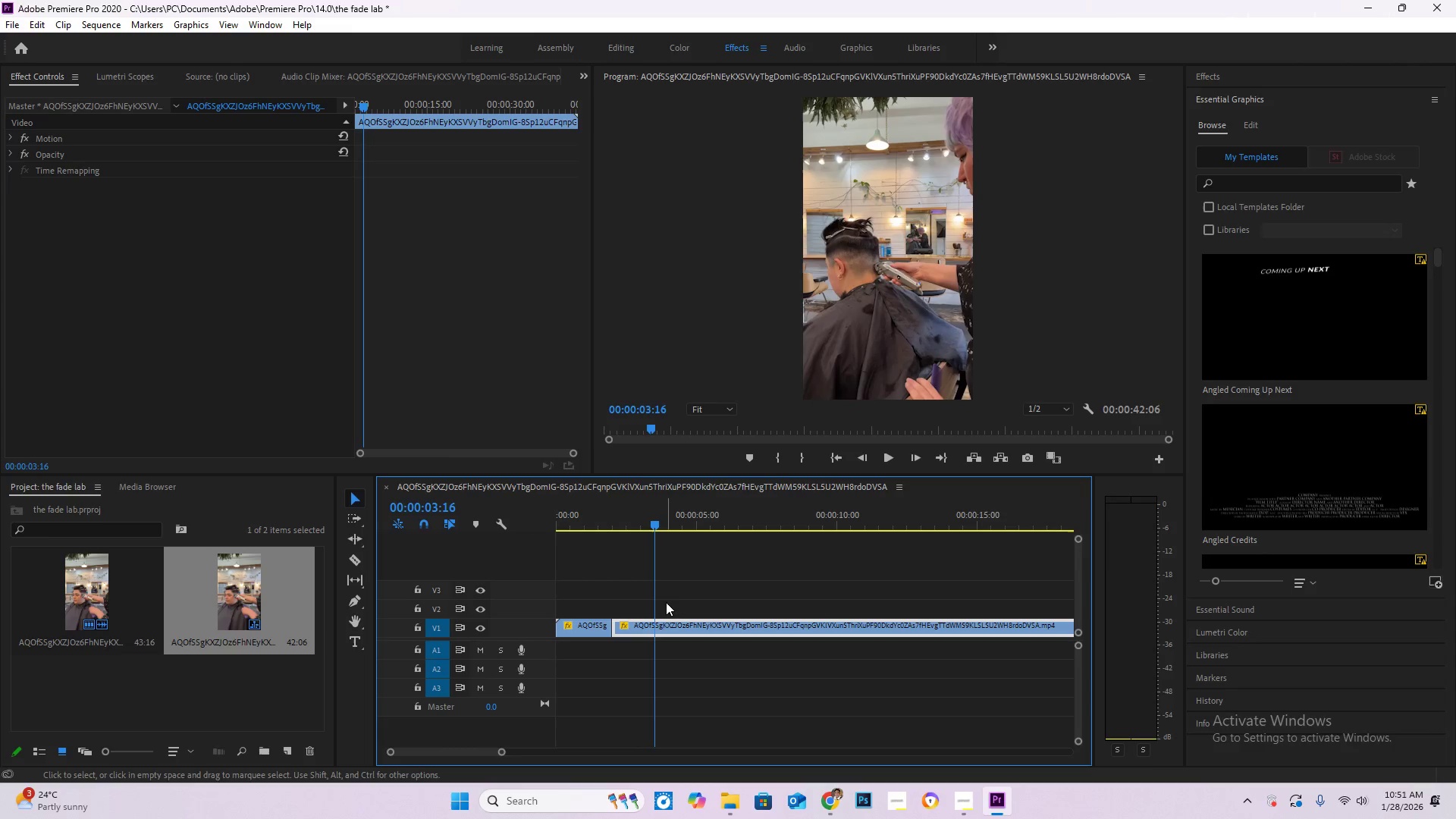 
type(cv)
 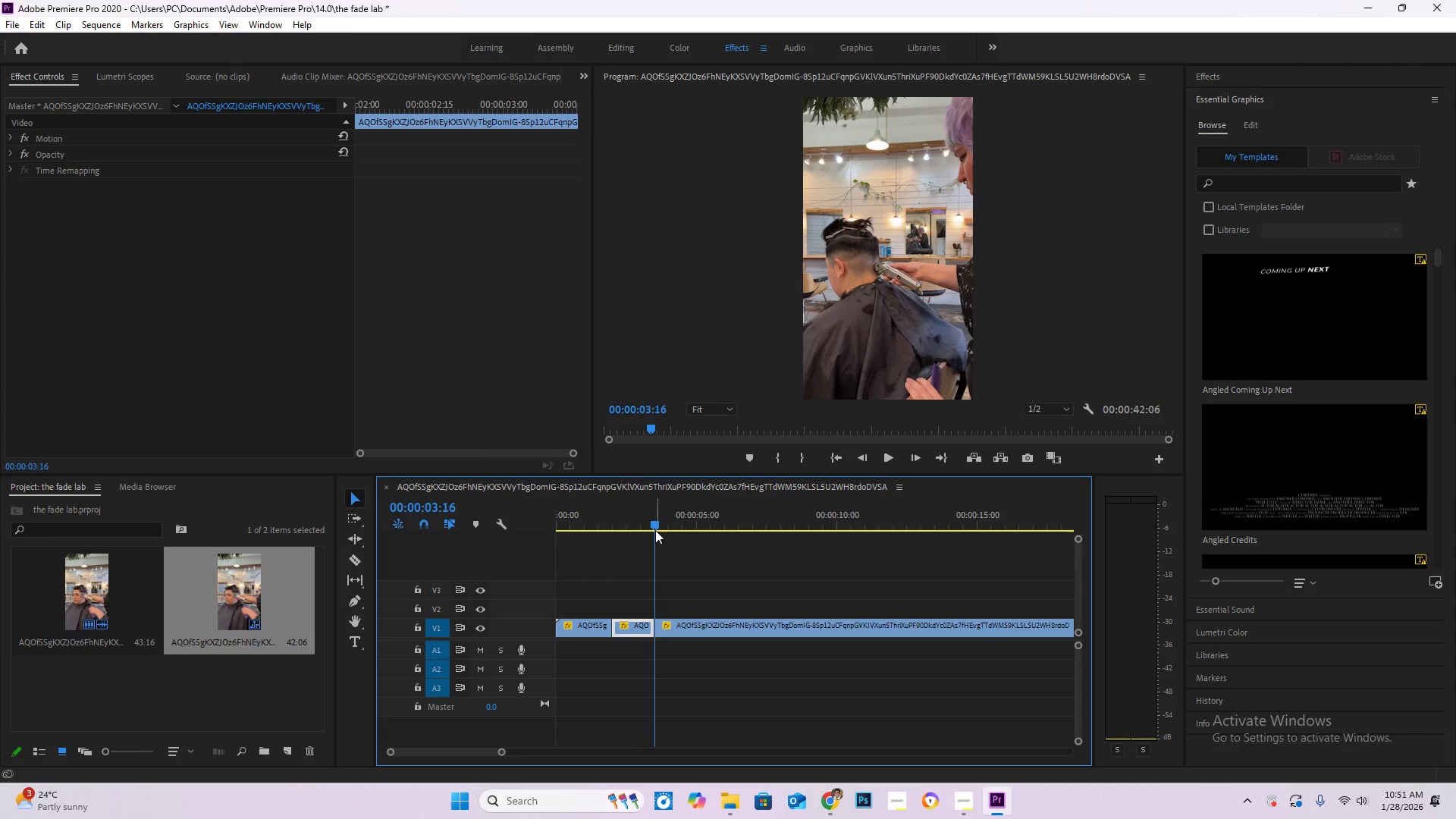 
left_click_drag(start_coordinate=[656, 530], to_coordinate=[677, 529])
 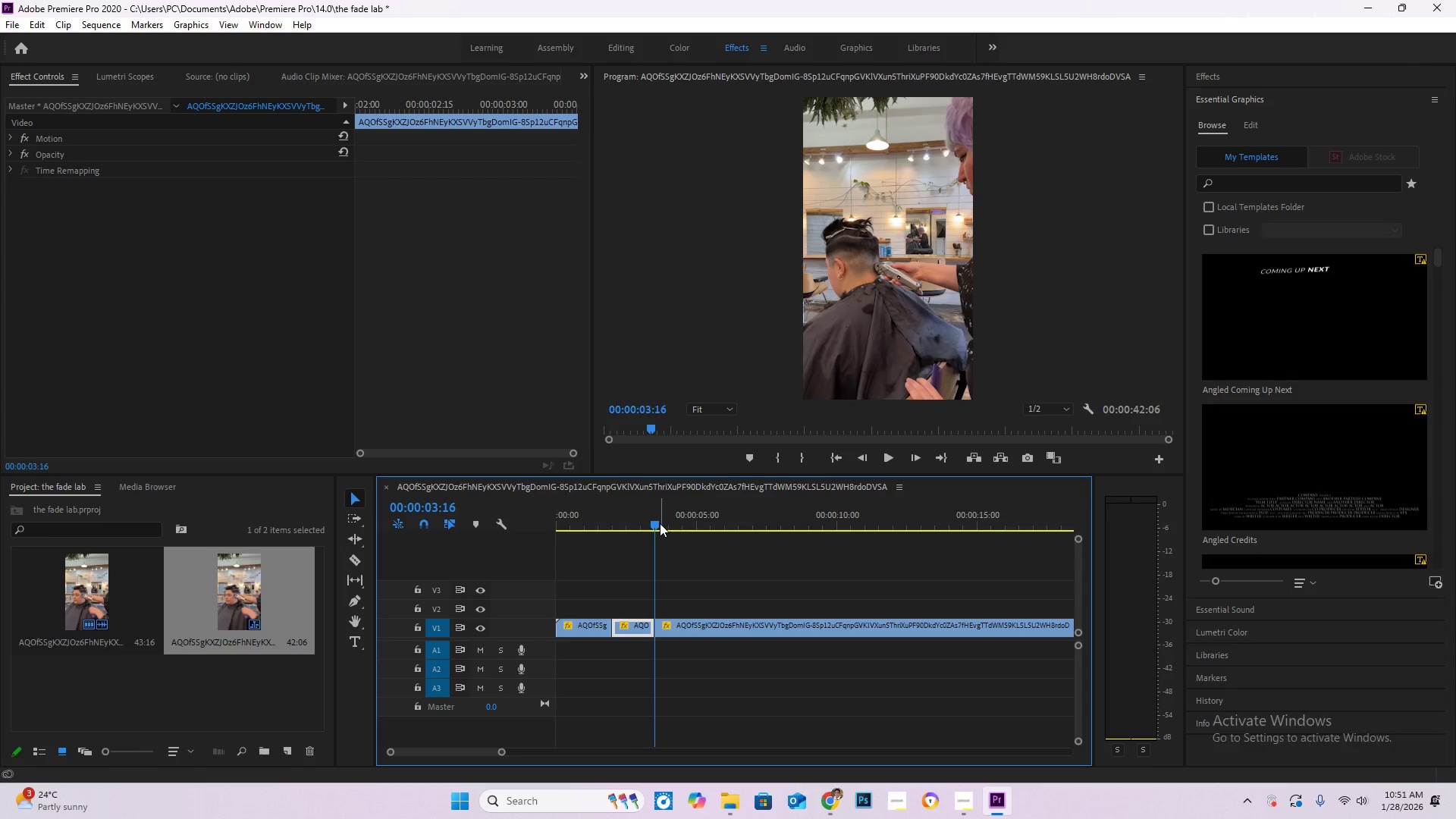 
left_click_drag(start_coordinate=[660, 523], to_coordinate=[713, 530])
 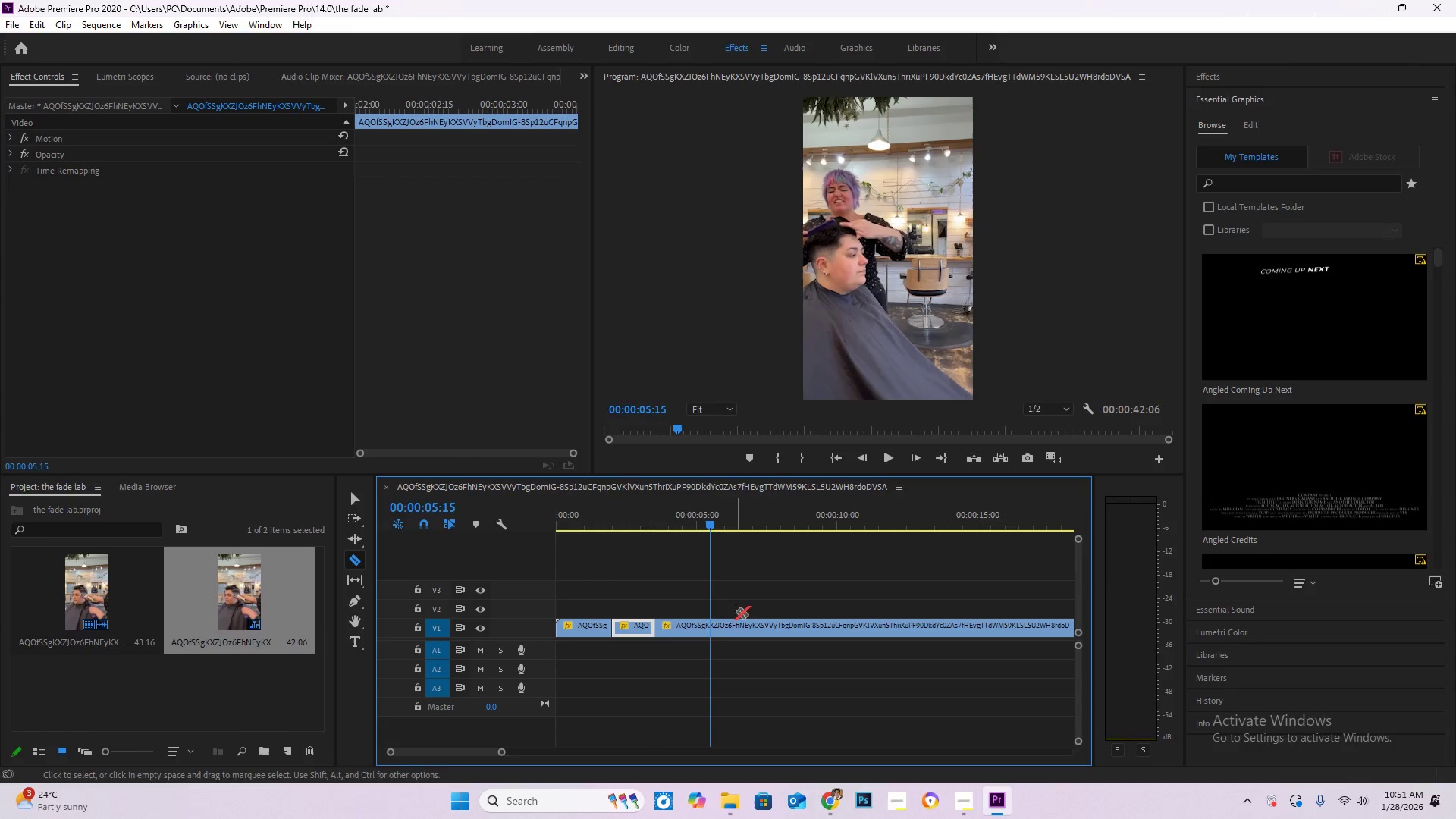 
type(cv)
 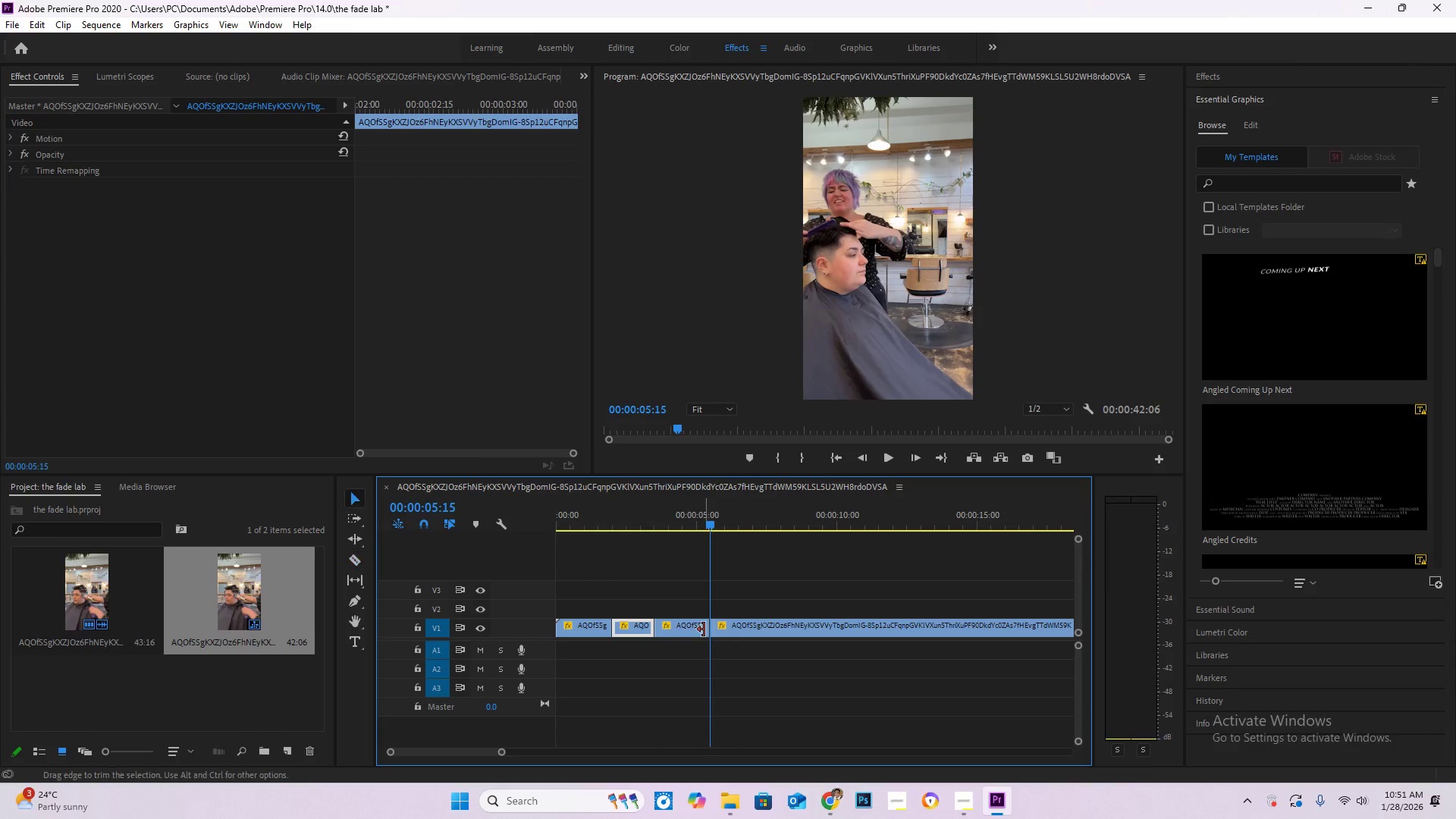 
double_click([704, 629])
 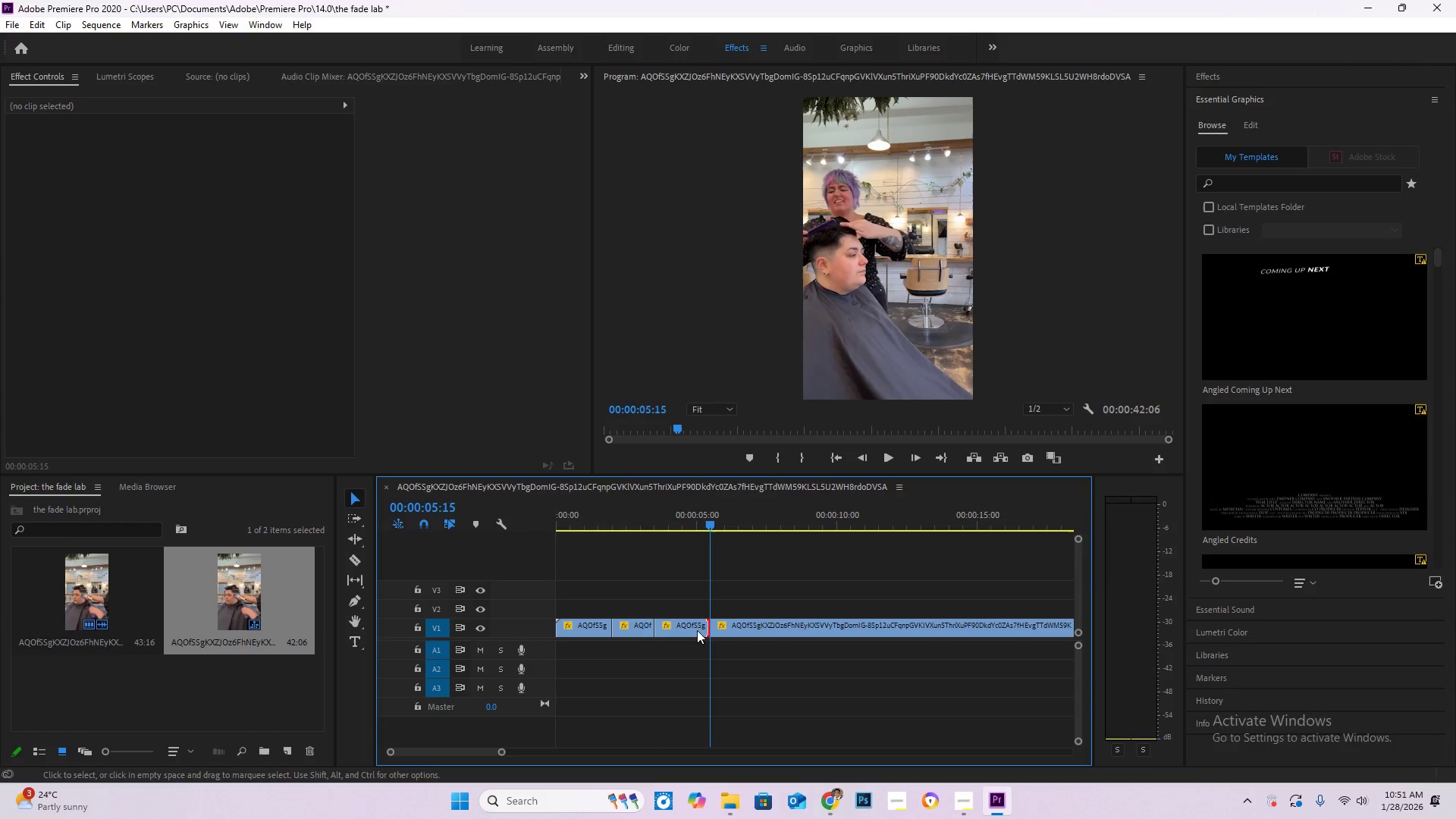 
left_click([692, 629])
 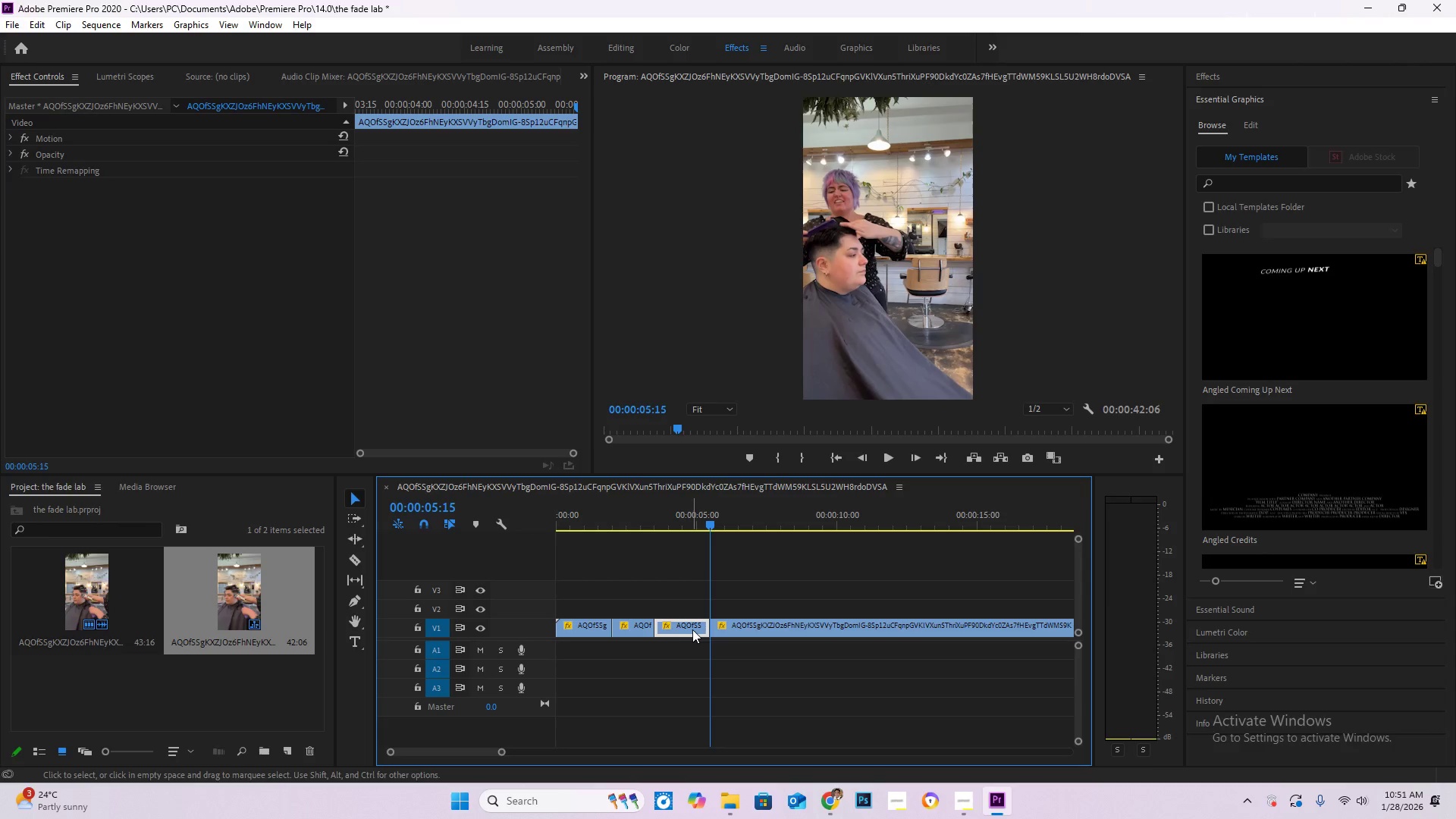 
key(Delete)
 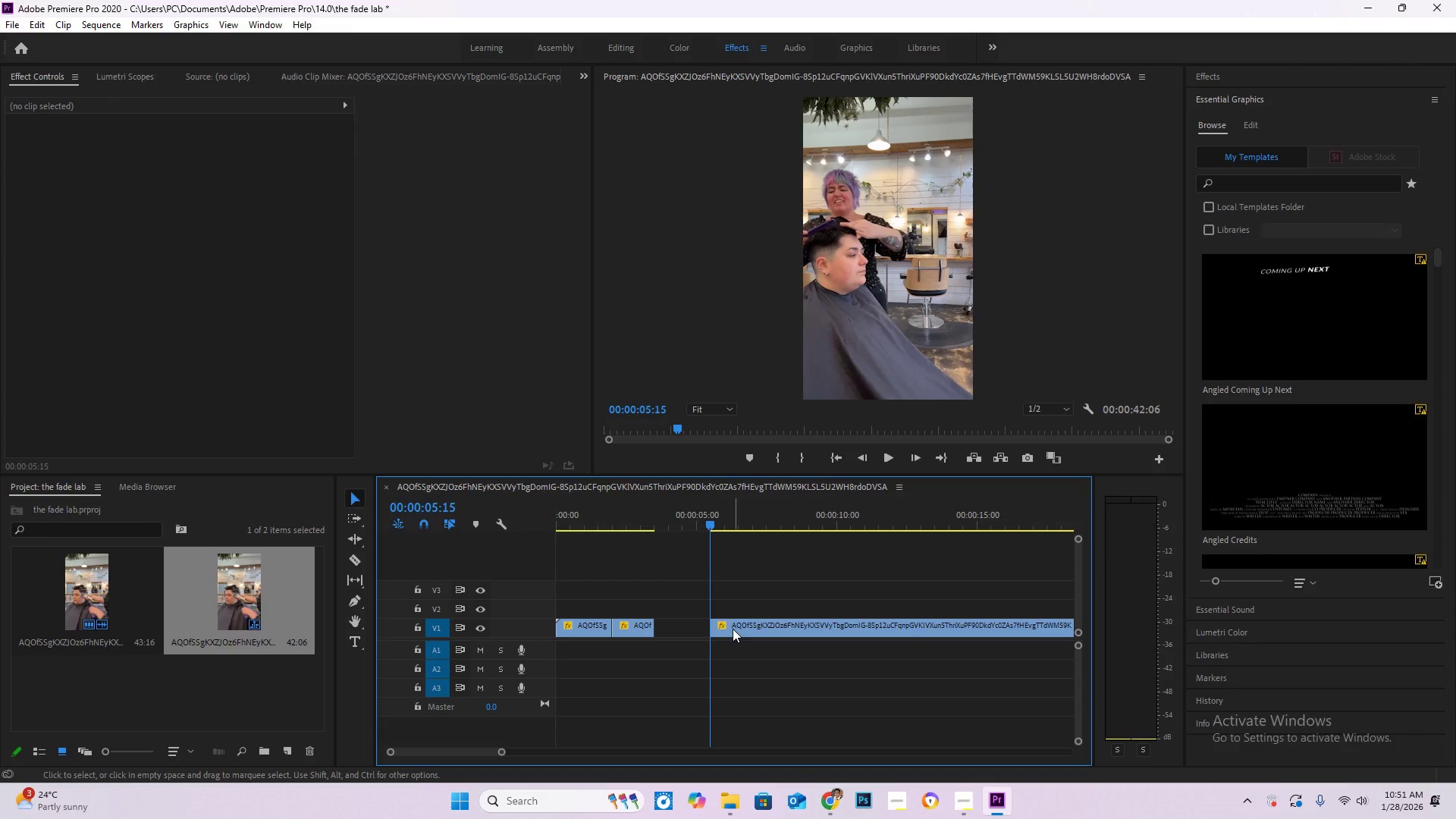 
left_click_drag(start_coordinate=[733, 629], to_coordinate=[681, 630])
 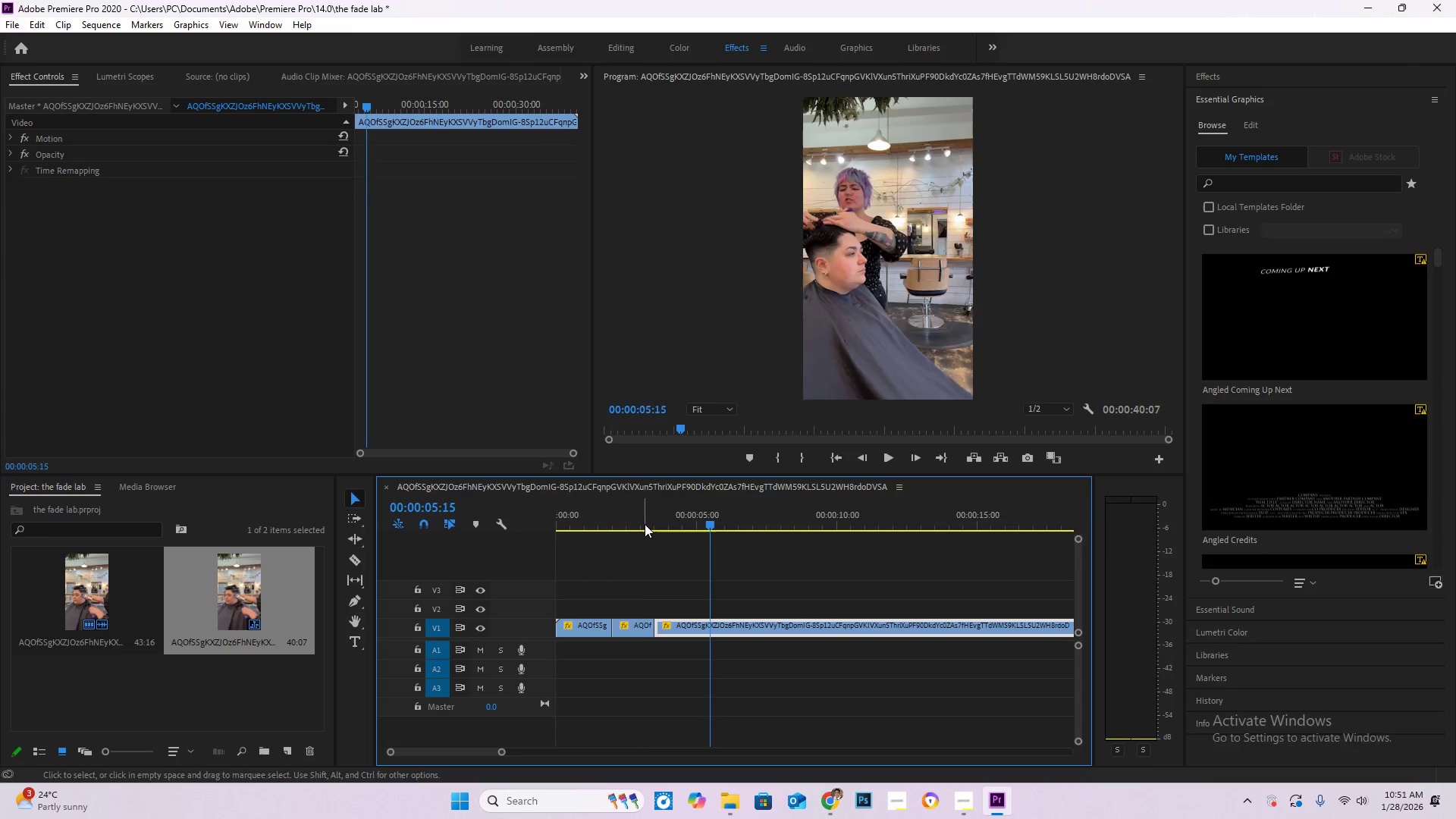 
left_click_drag(start_coordinate=[645, 524], to_coordinate=[684, 549])
 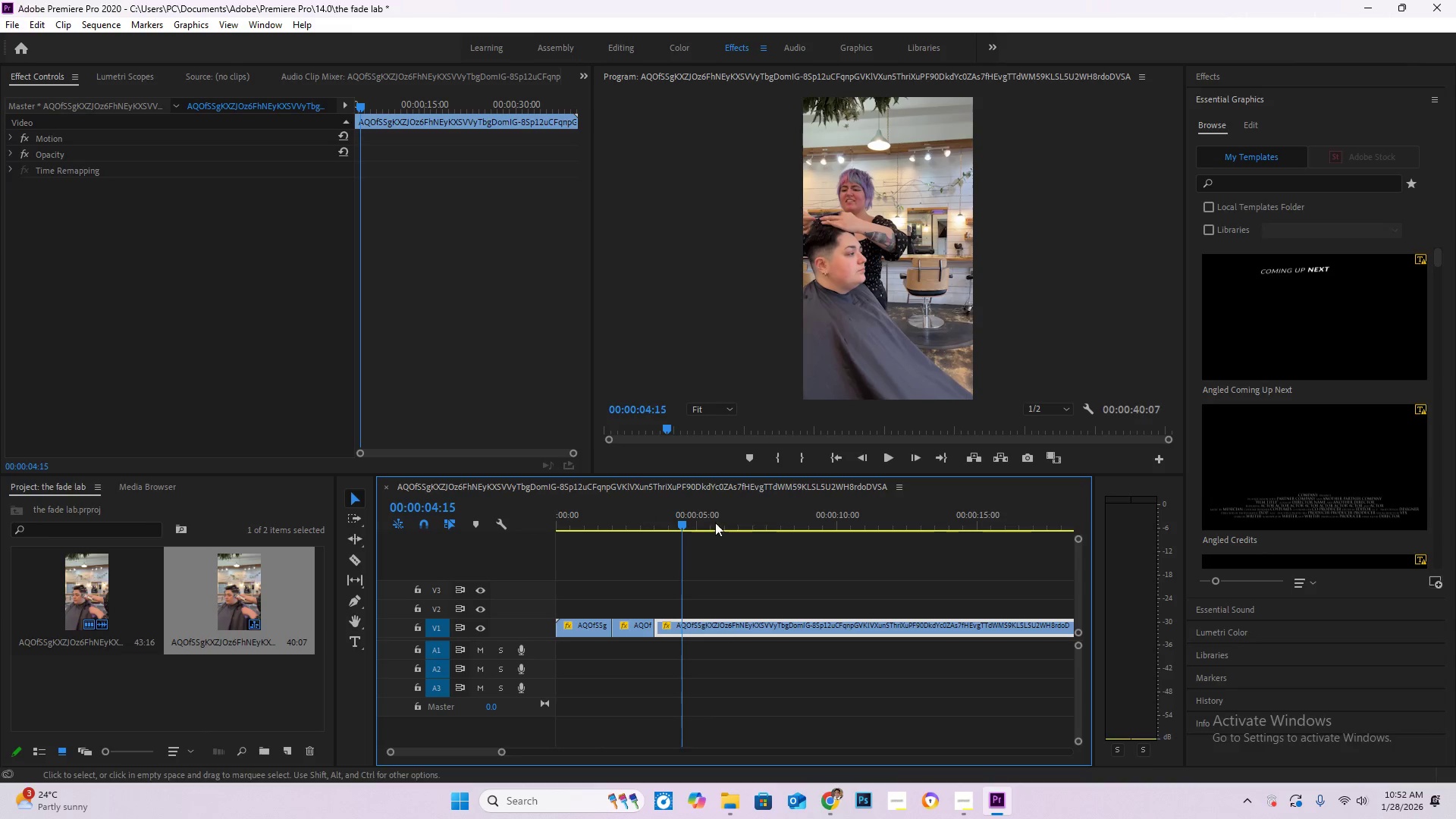 
left_click_drag(start_coordinate=[681, 520], to_coordinate=[604, 527])
 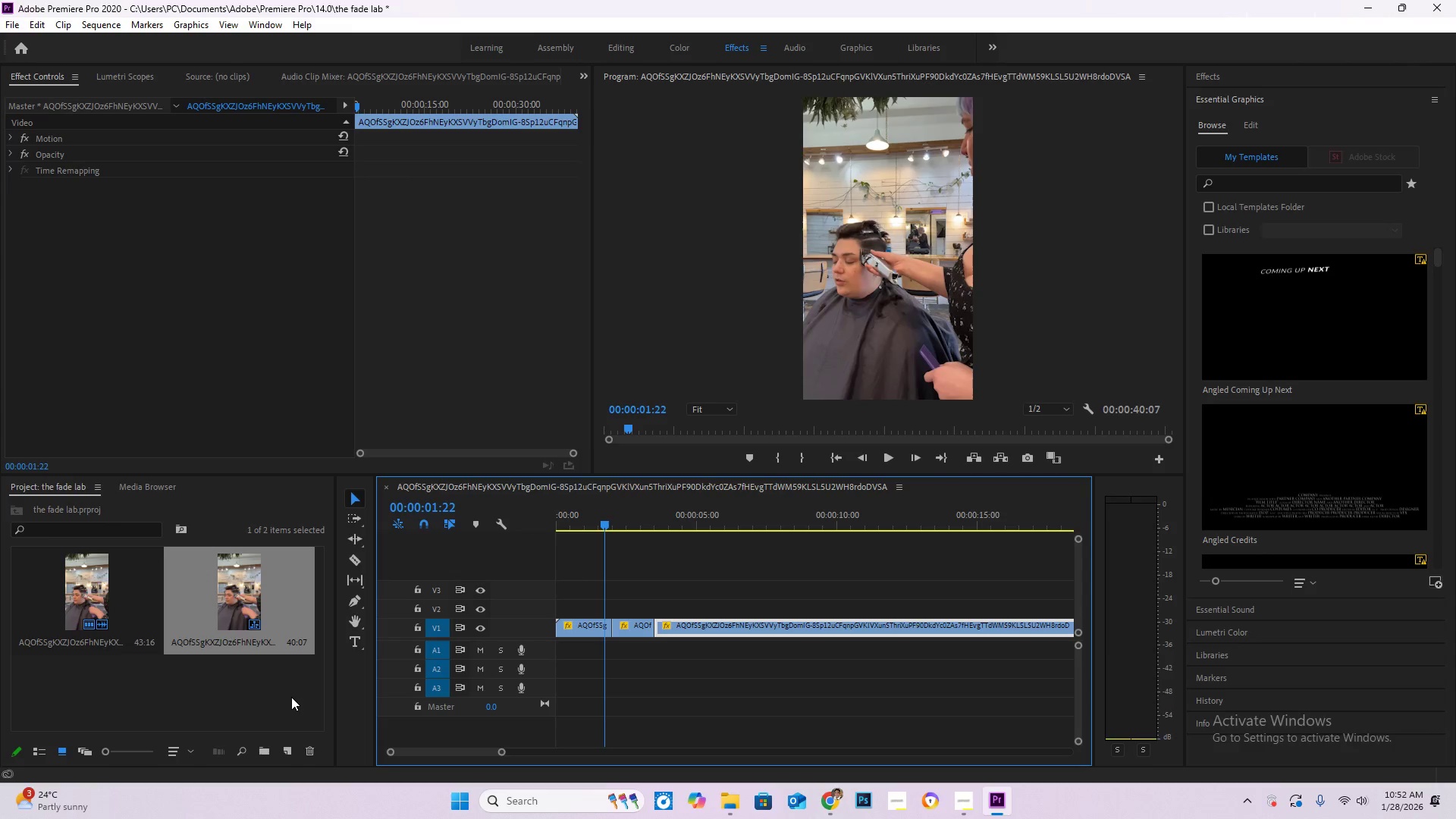 
double_click([291, 697])
 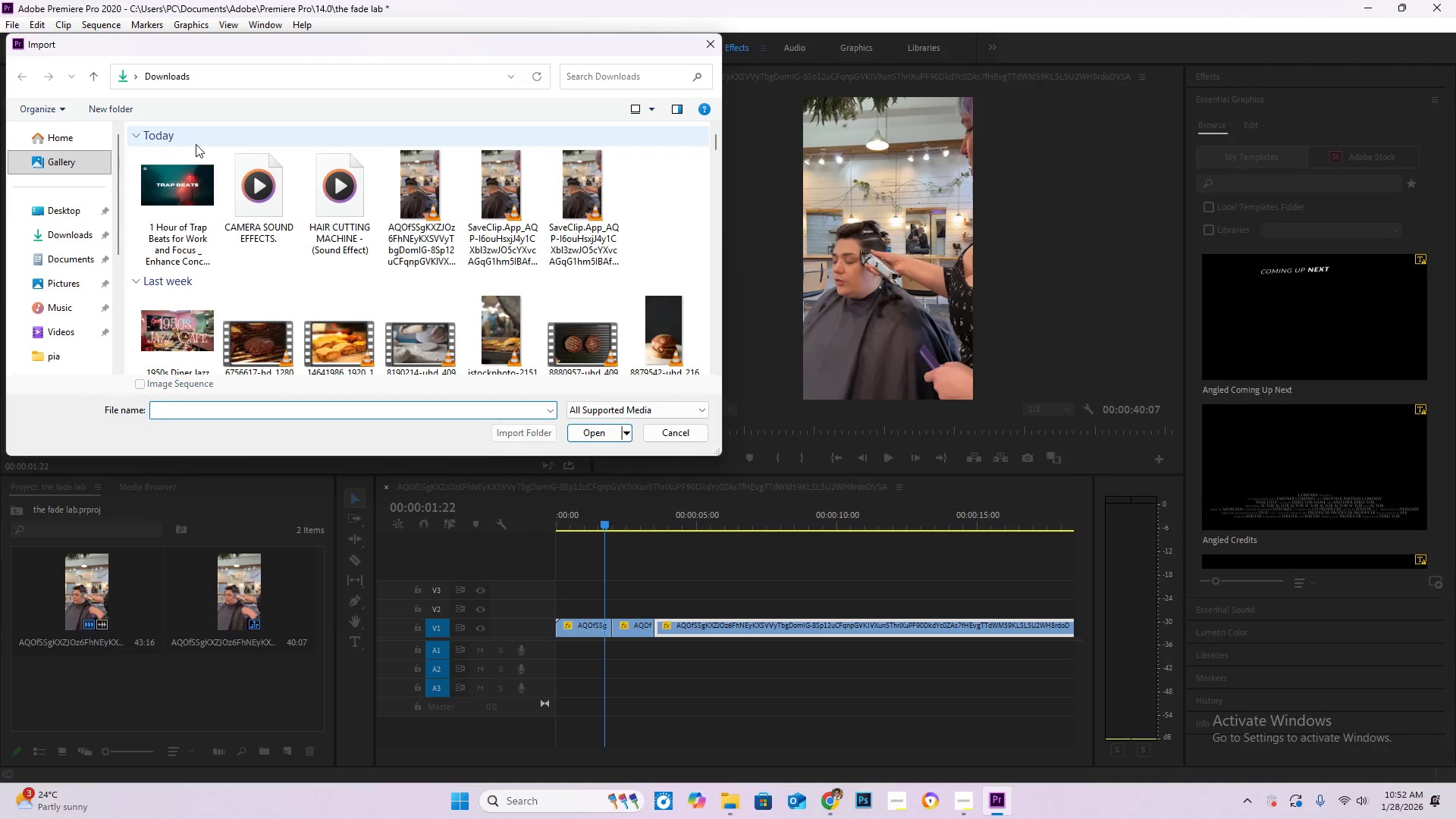 
left_click([191, 200])
 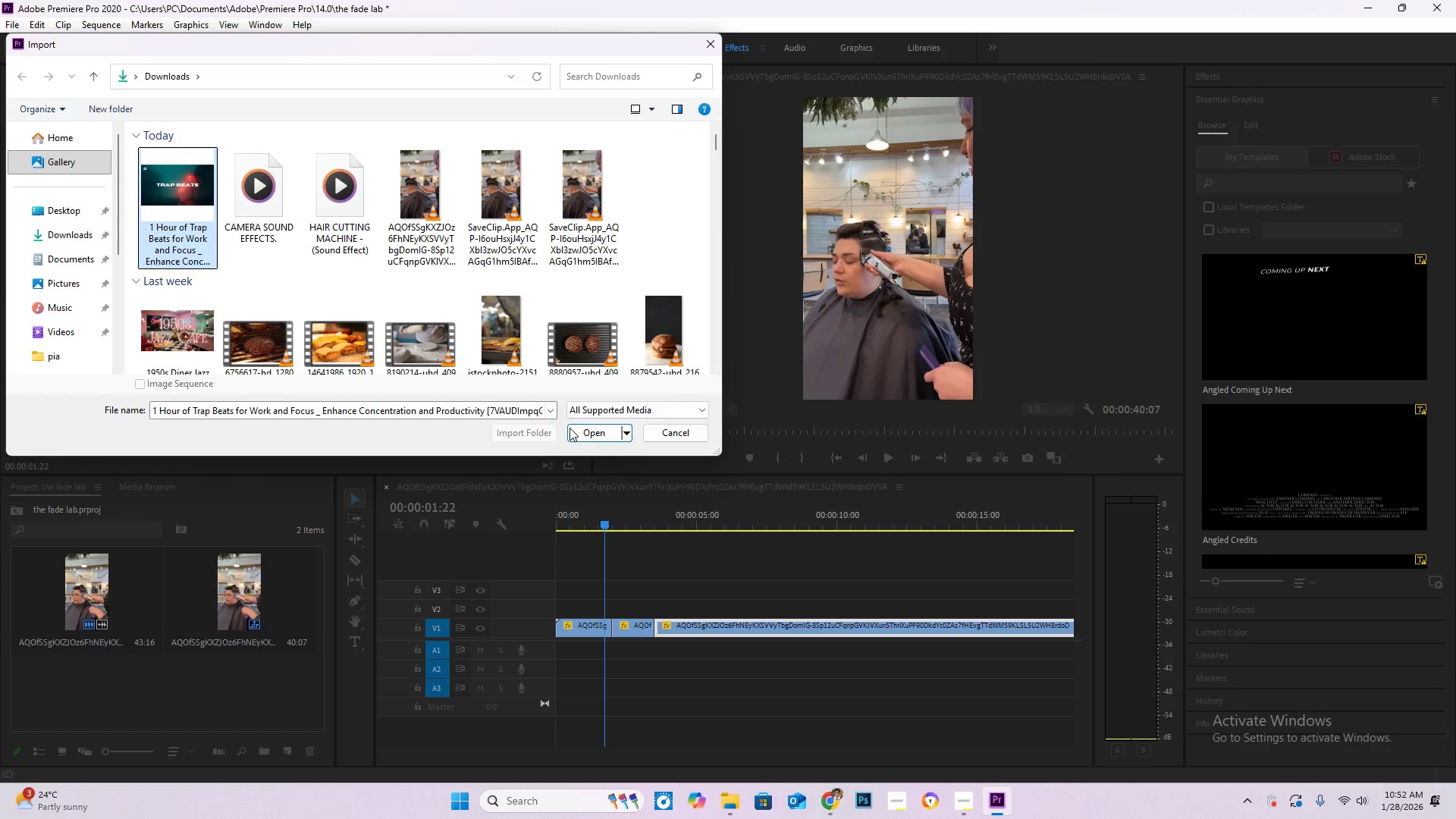 
left_click([581, 429])
 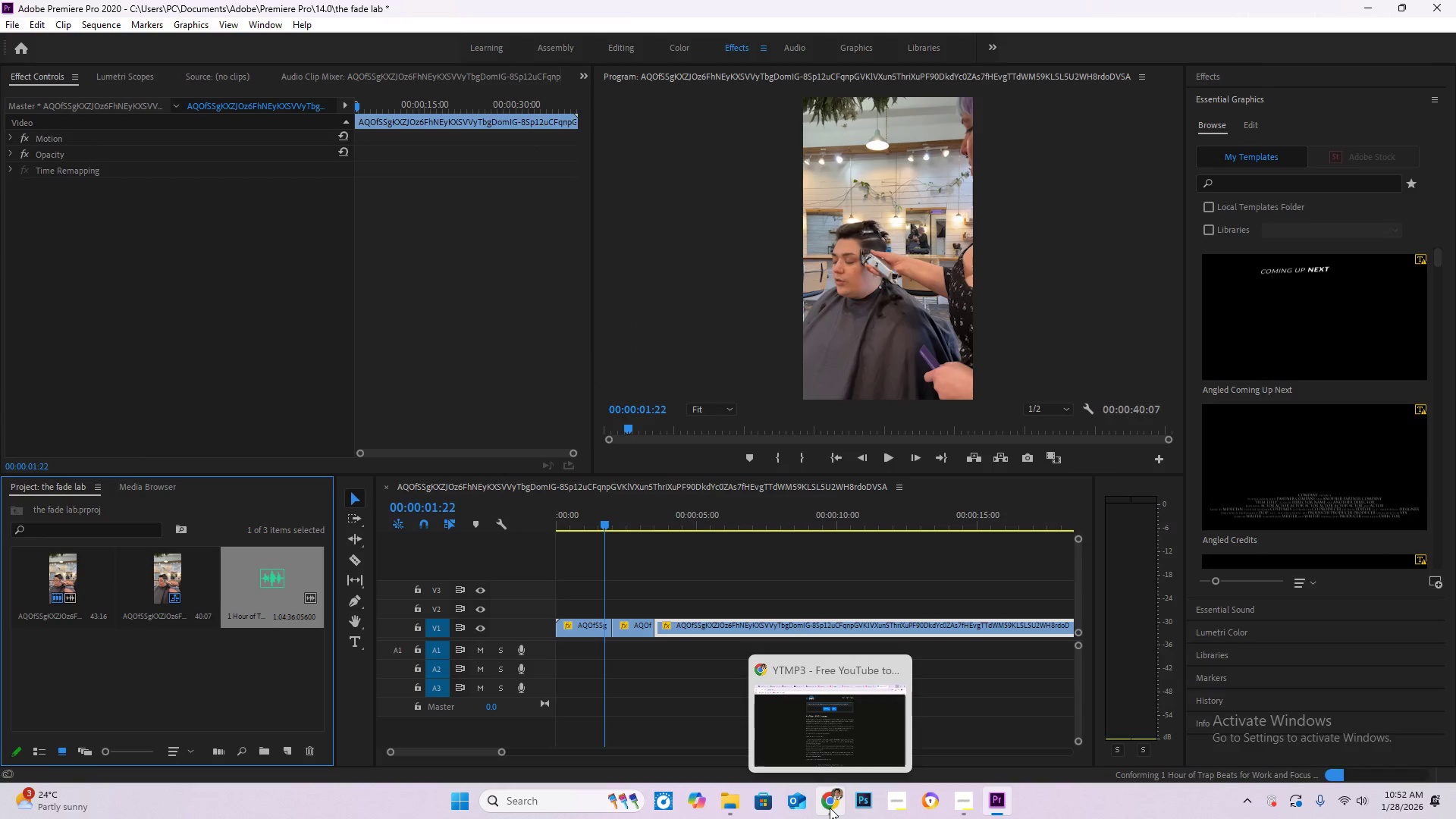 
left_click([837, 800])
 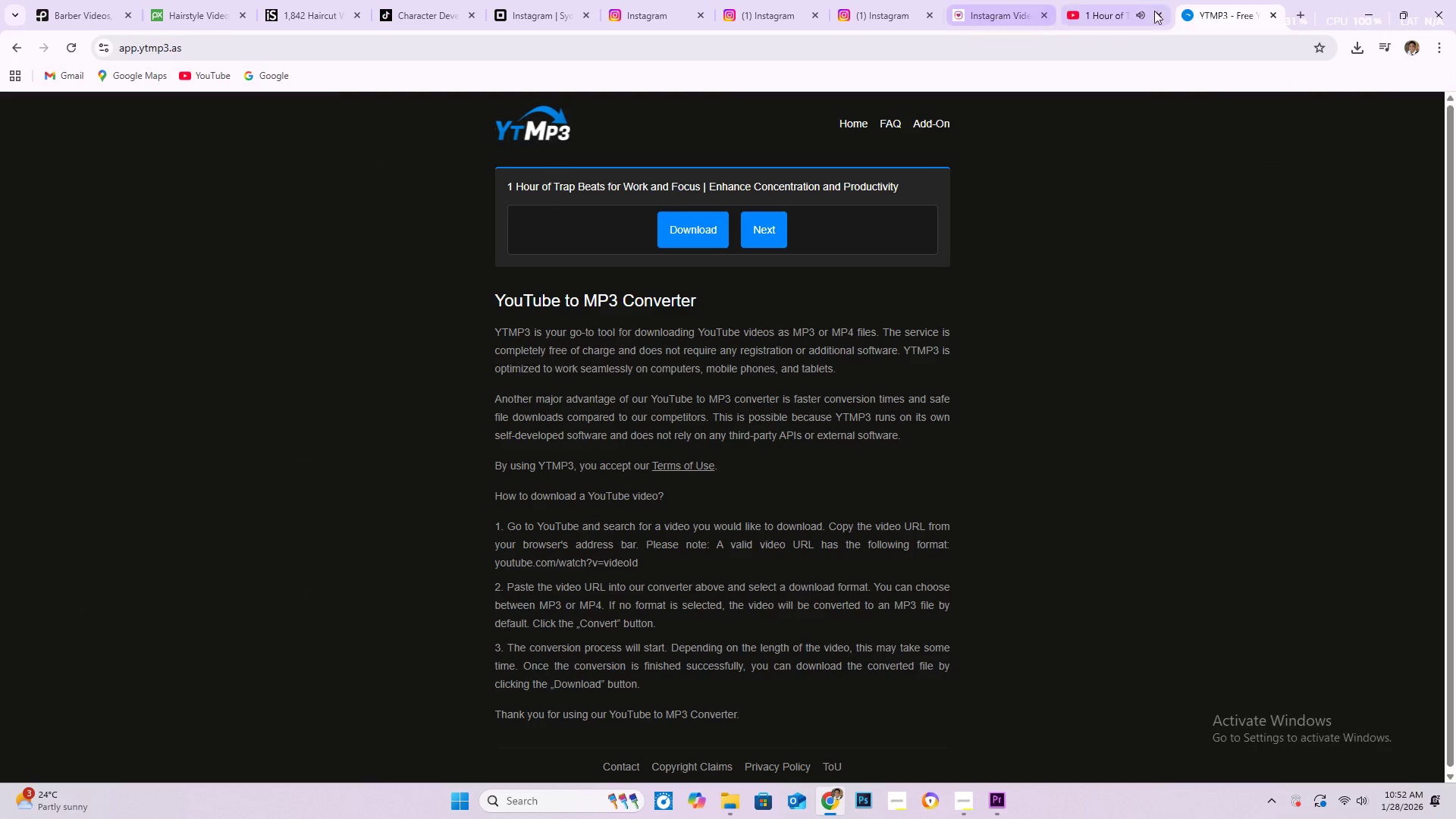 
left_click([1108, 8])
 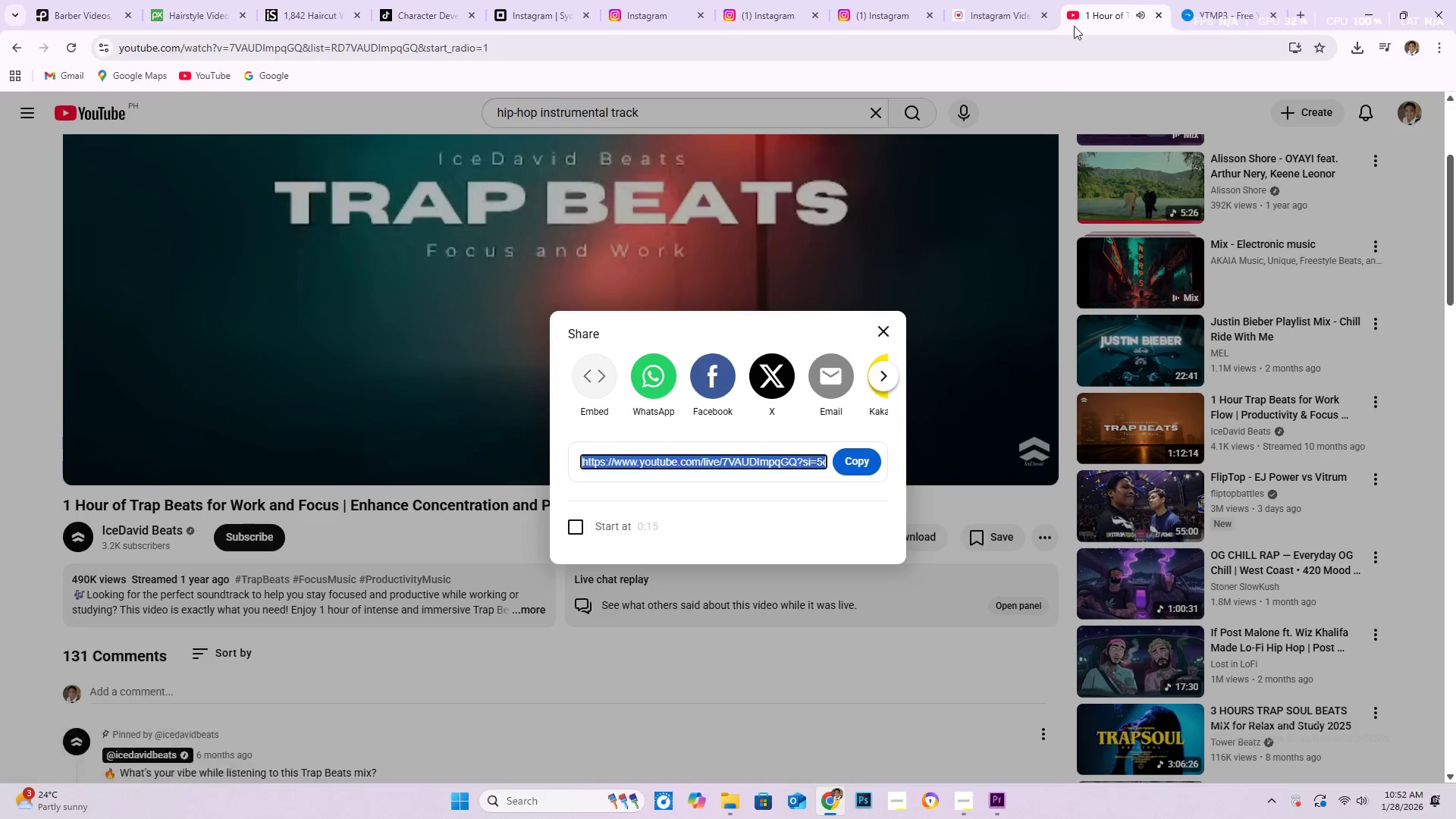 
key(Space)
 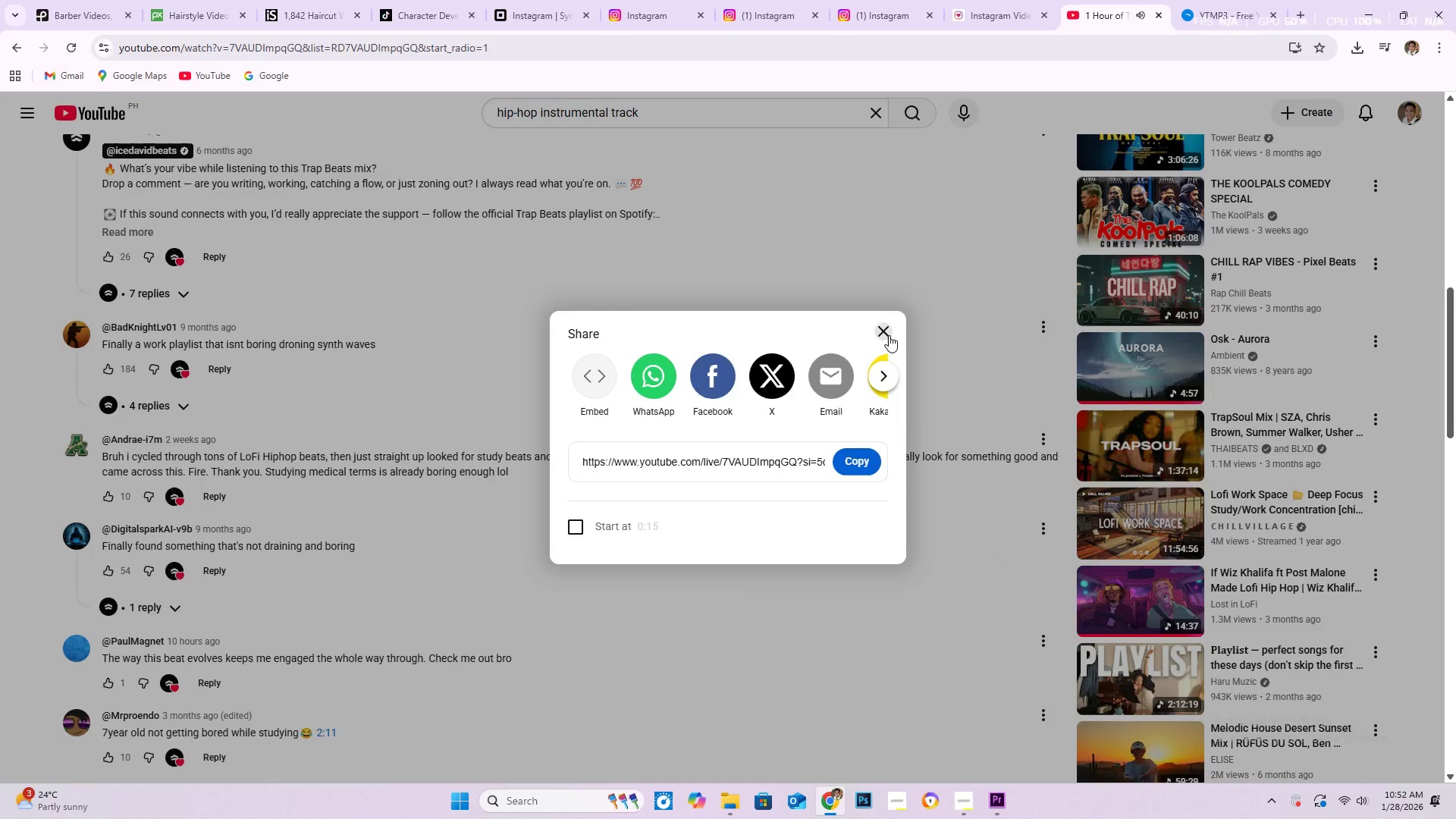 
key(Space)
 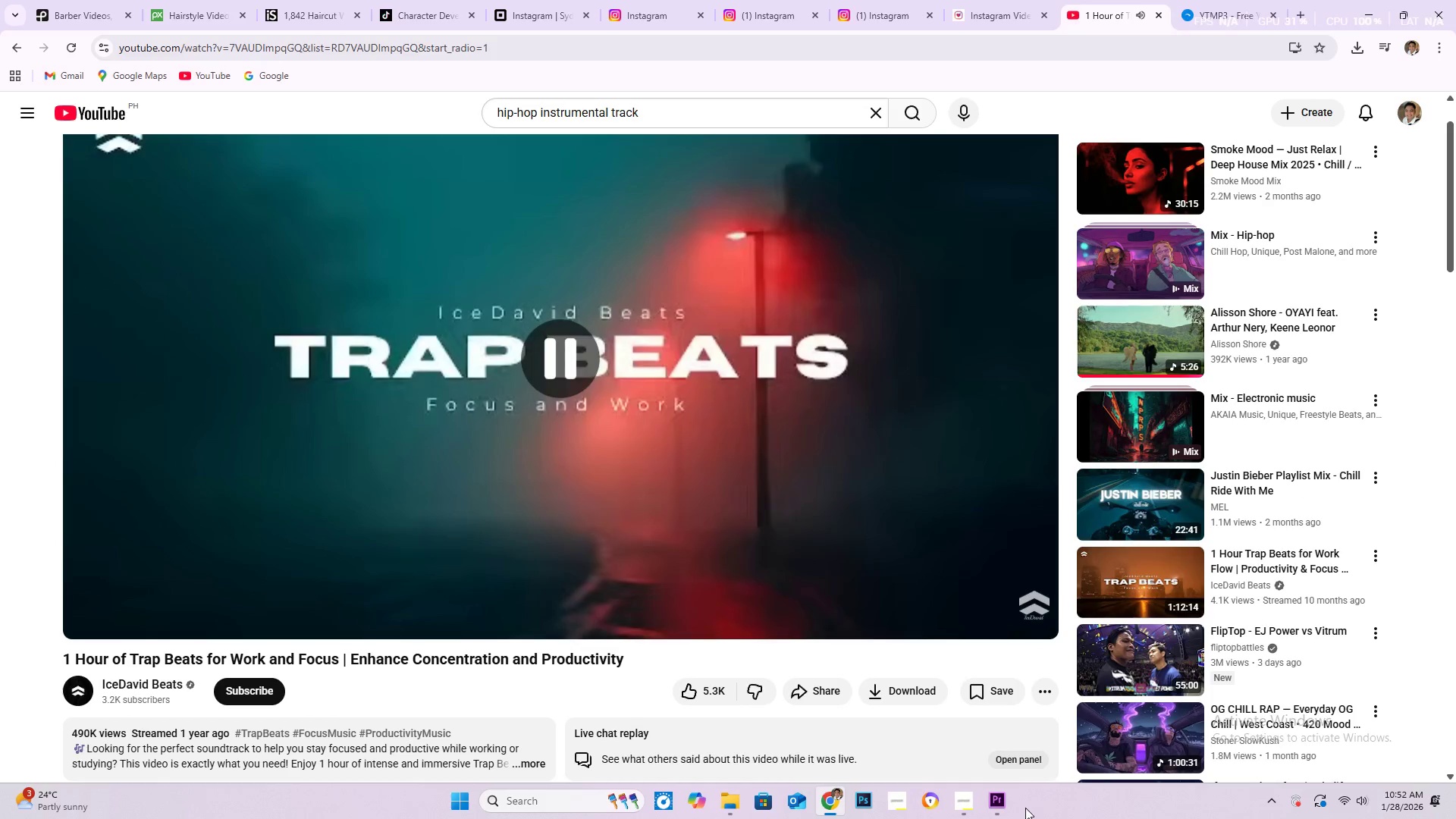 
scroll: coordinate [836, 453], scroll_direction: up, amount: 10.0
 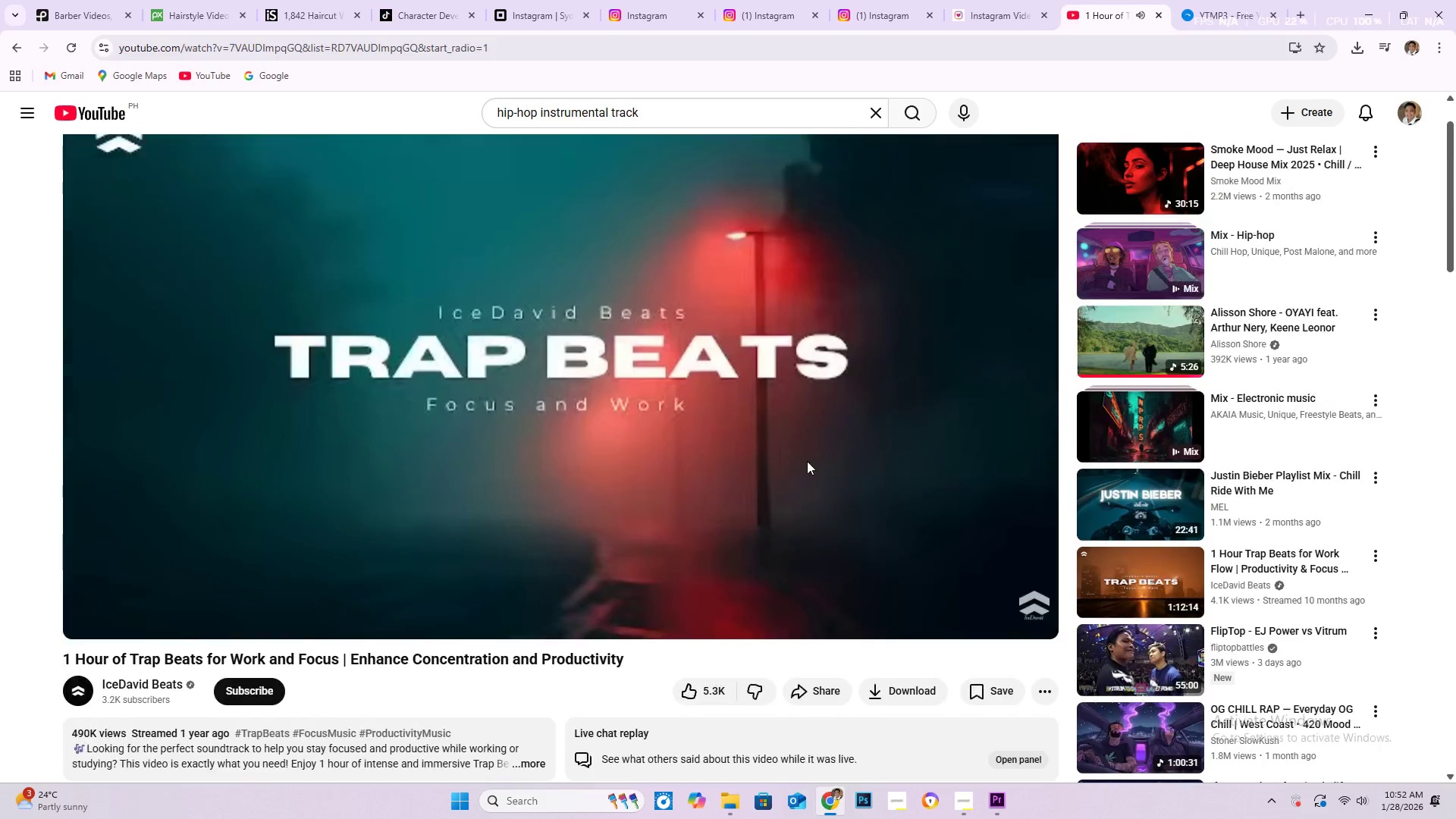 
left_click([998, 808])
 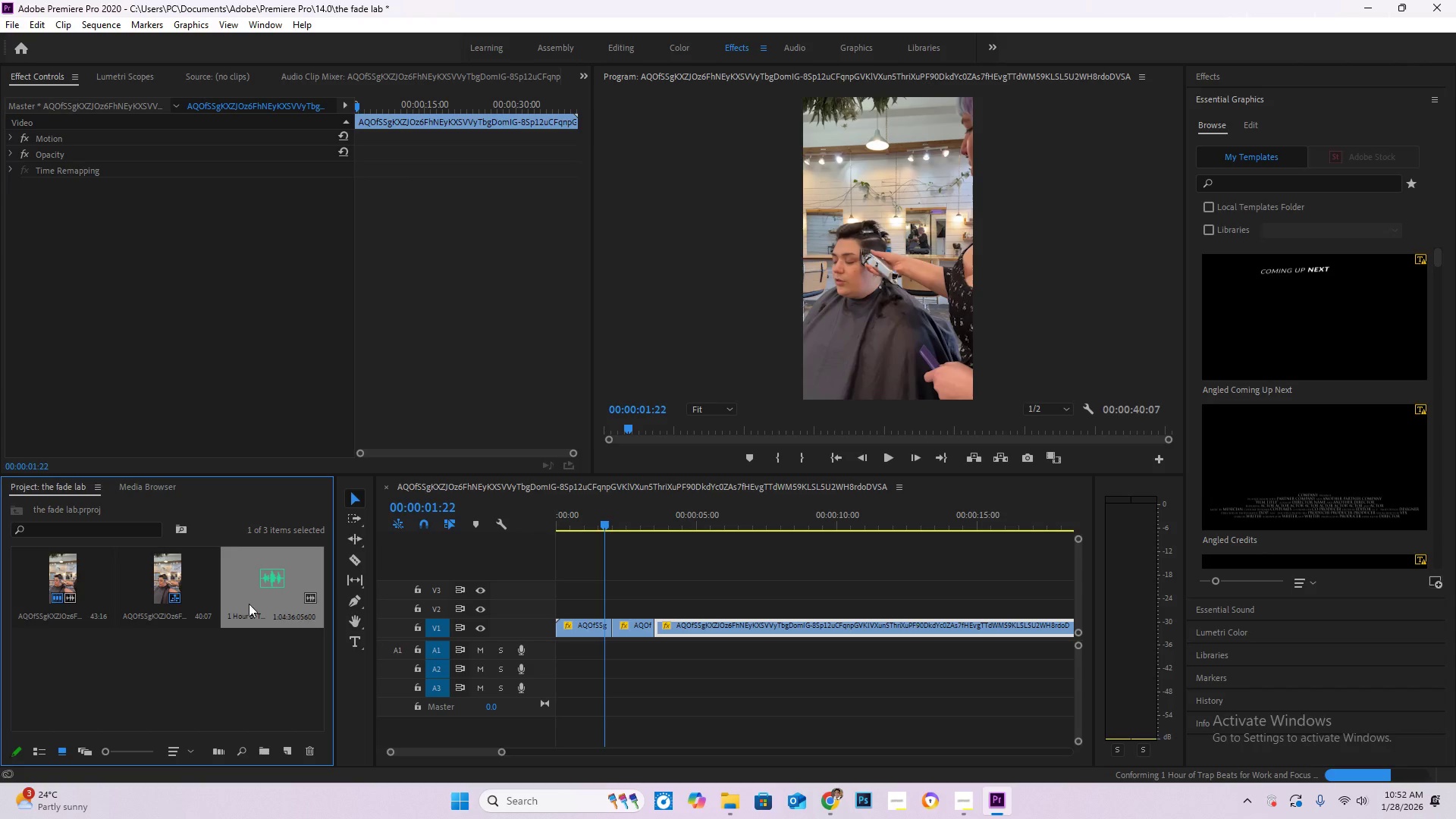 
left_click_drag(start_coordinate=[256, 583], to_coordinate=[540, 648])
 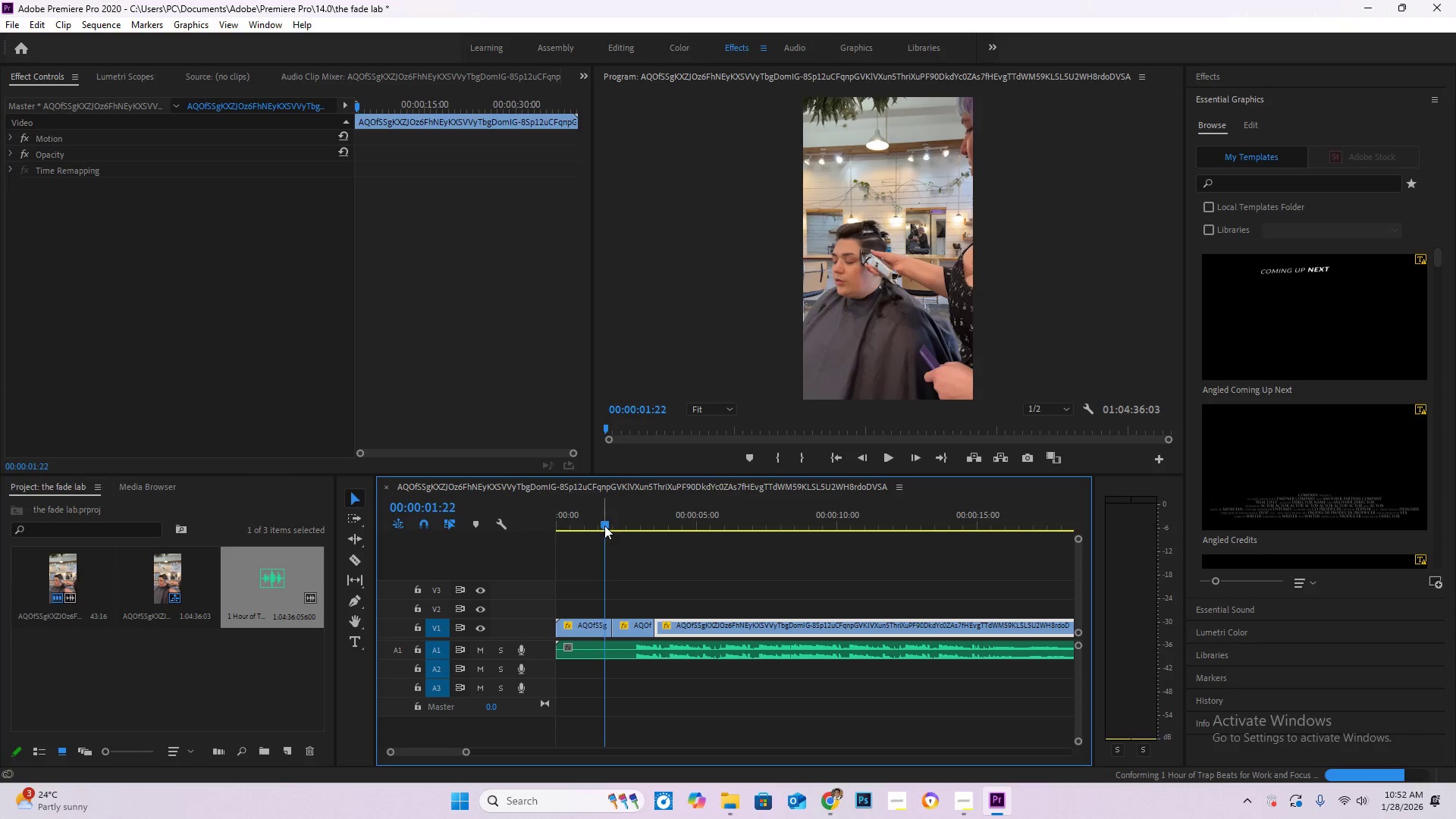 
left_click_drag(start_coordinate=[604, 525], to_coordinate=[423, 519])
 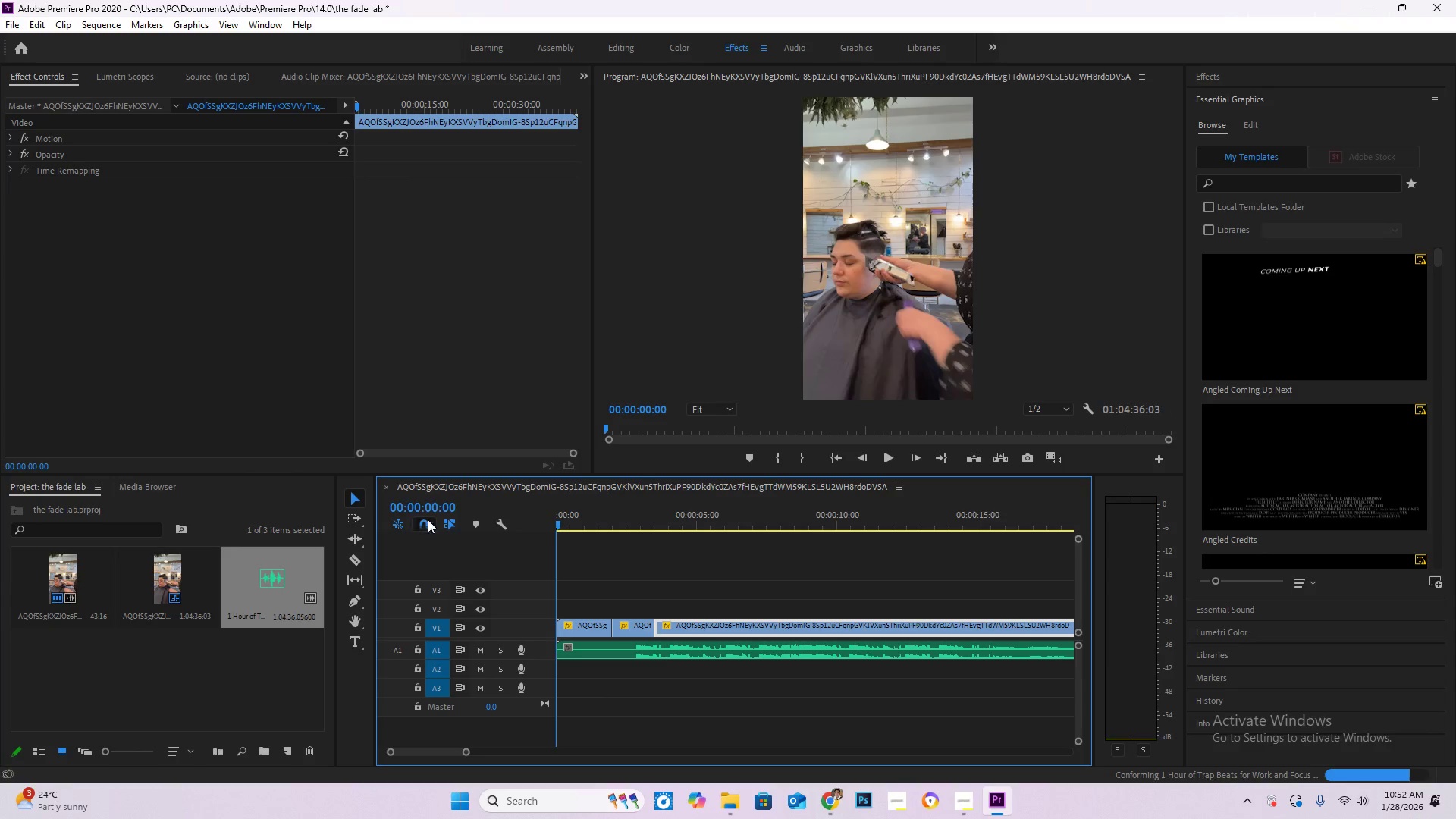 
key(Space)
 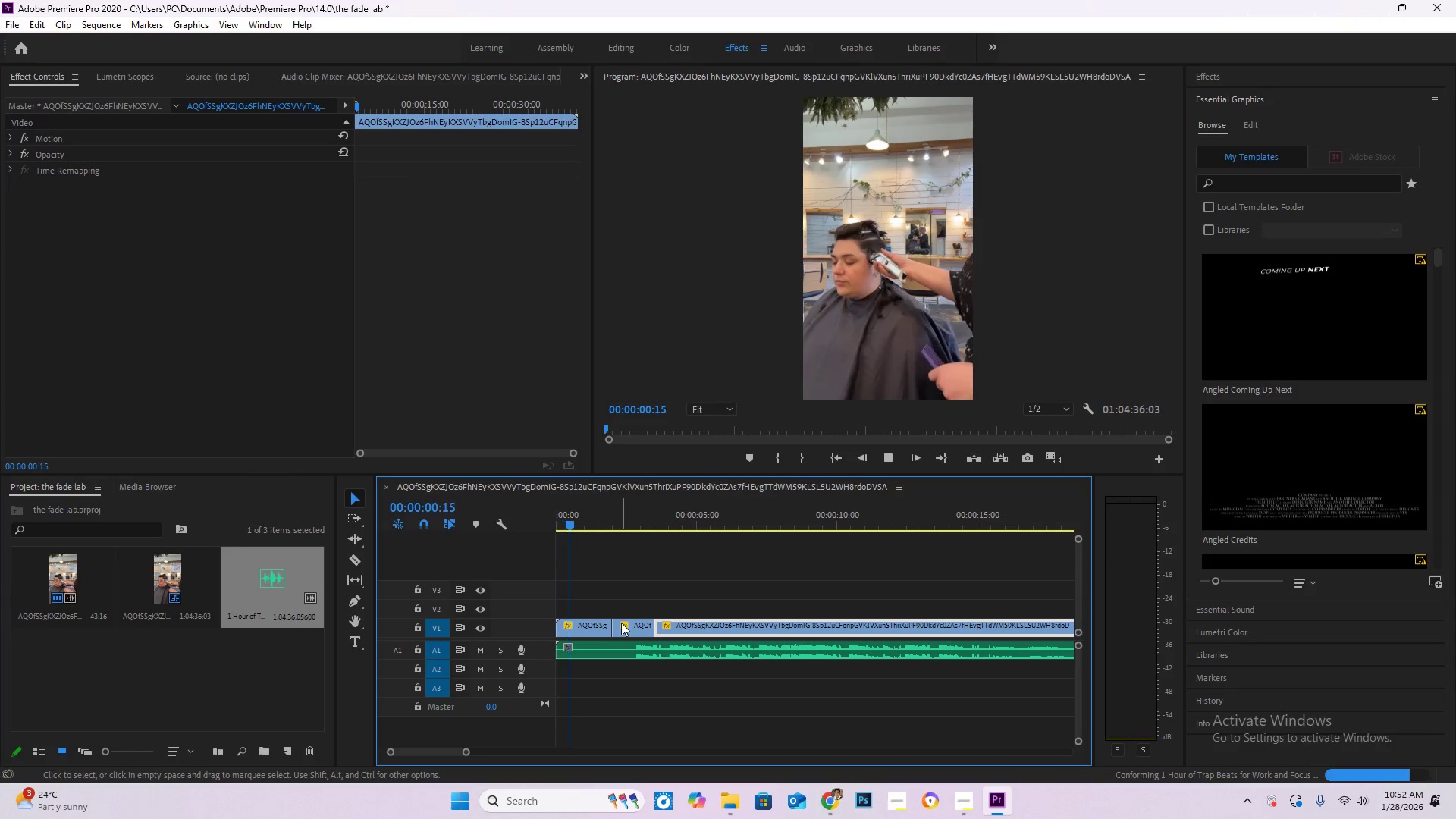 
key(Space)
 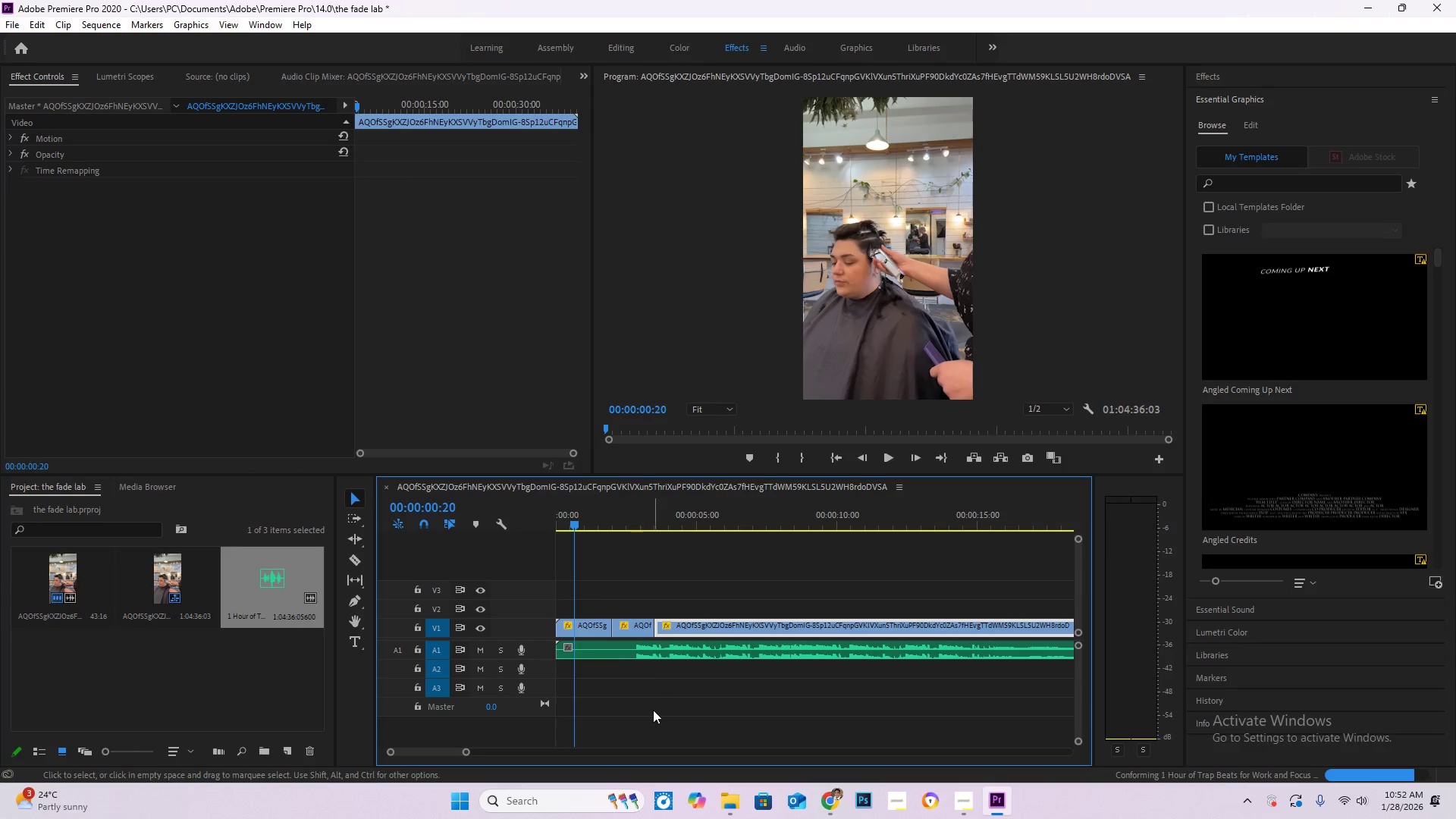 
key(C)
 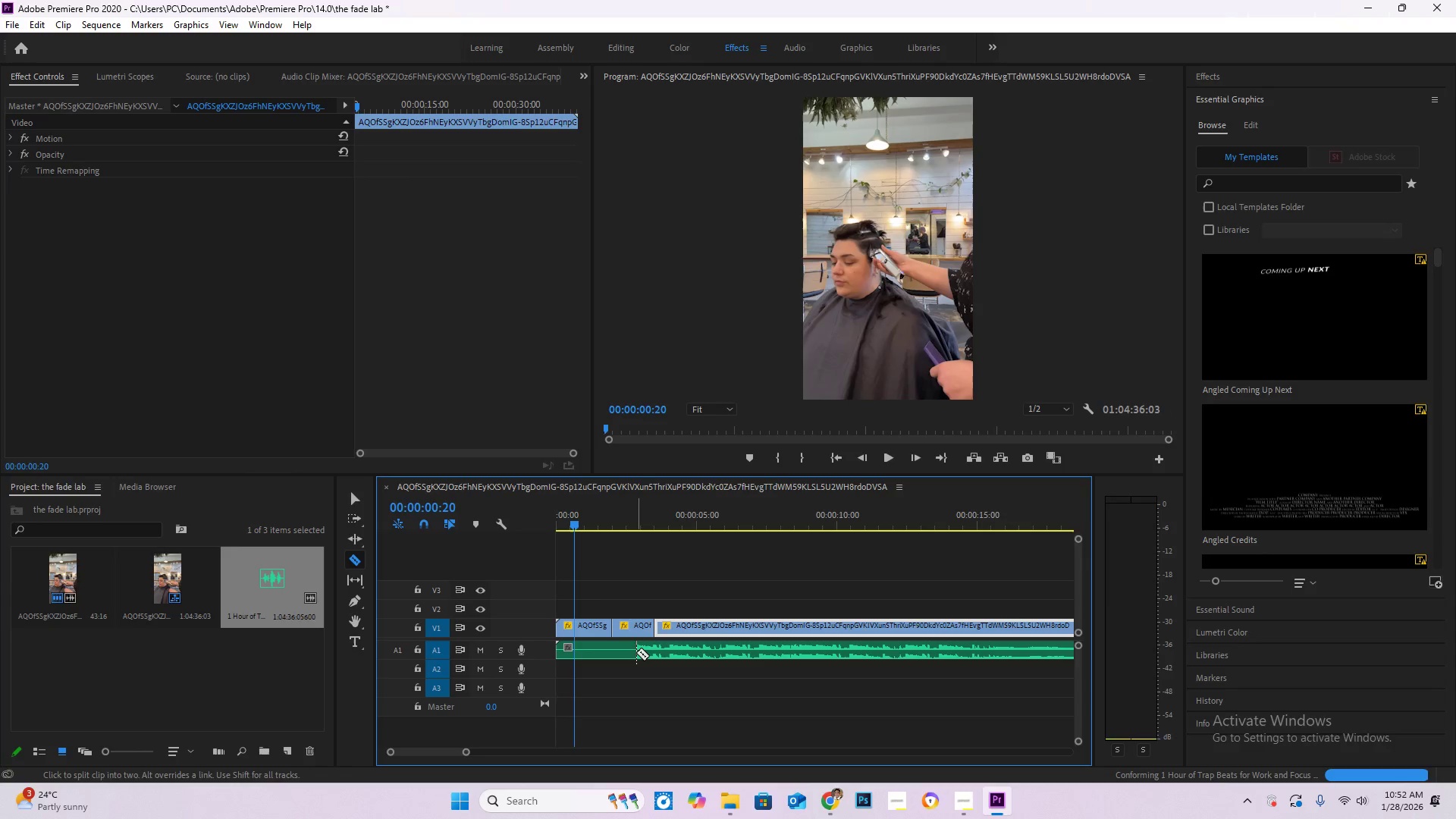 
left_click([635, 651])
 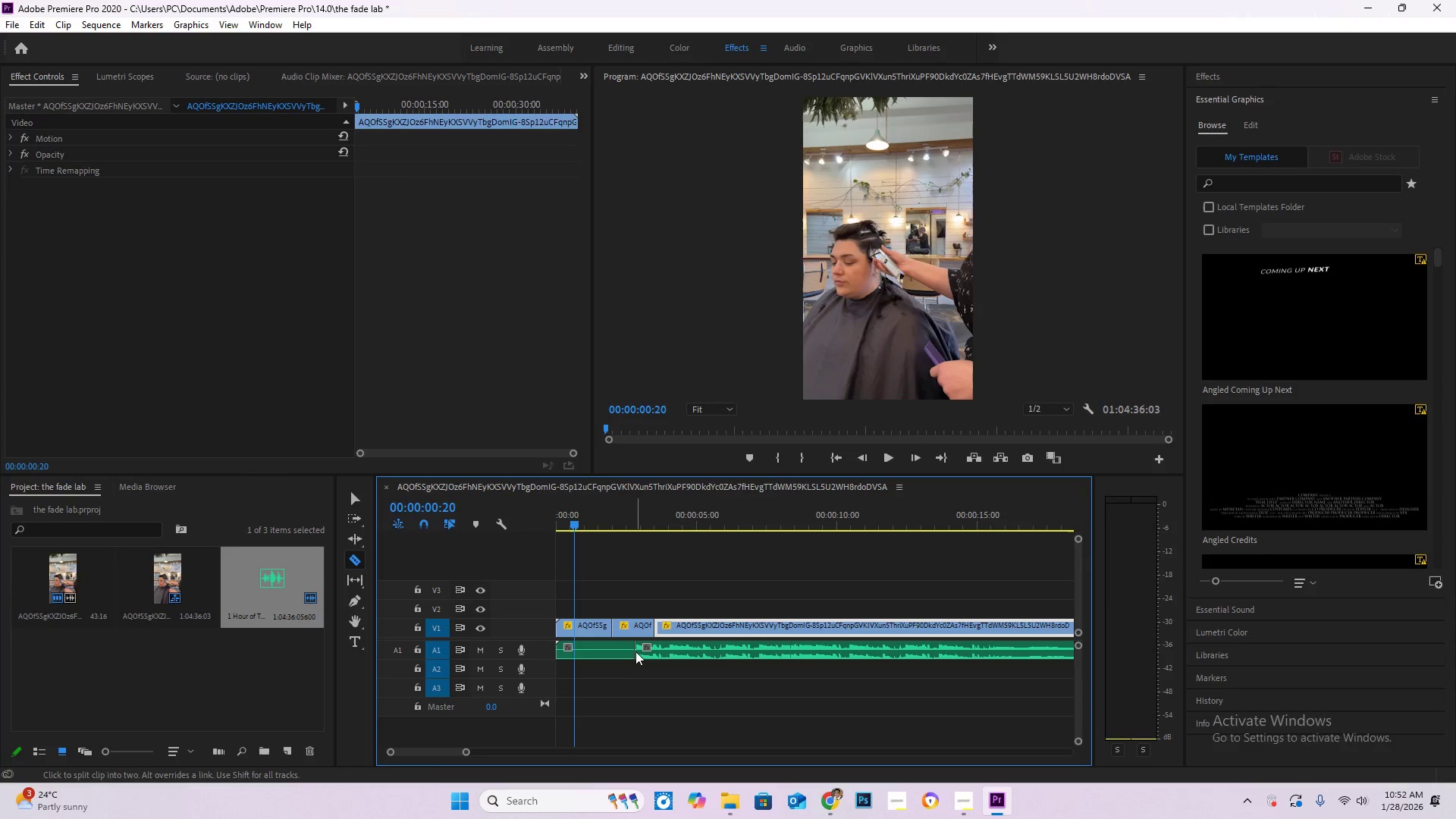 
key(V)
 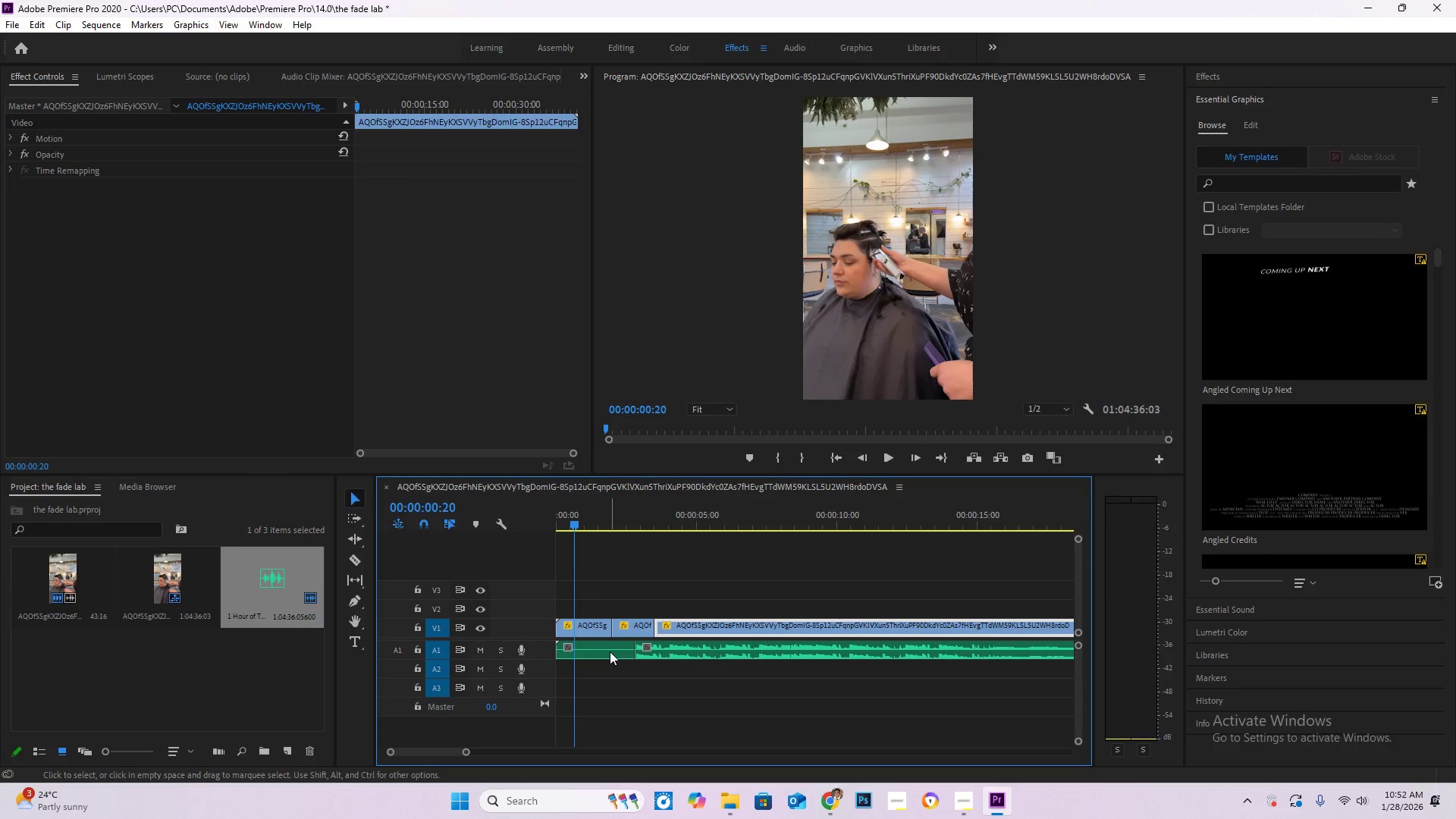 
left_click([610, 651])
 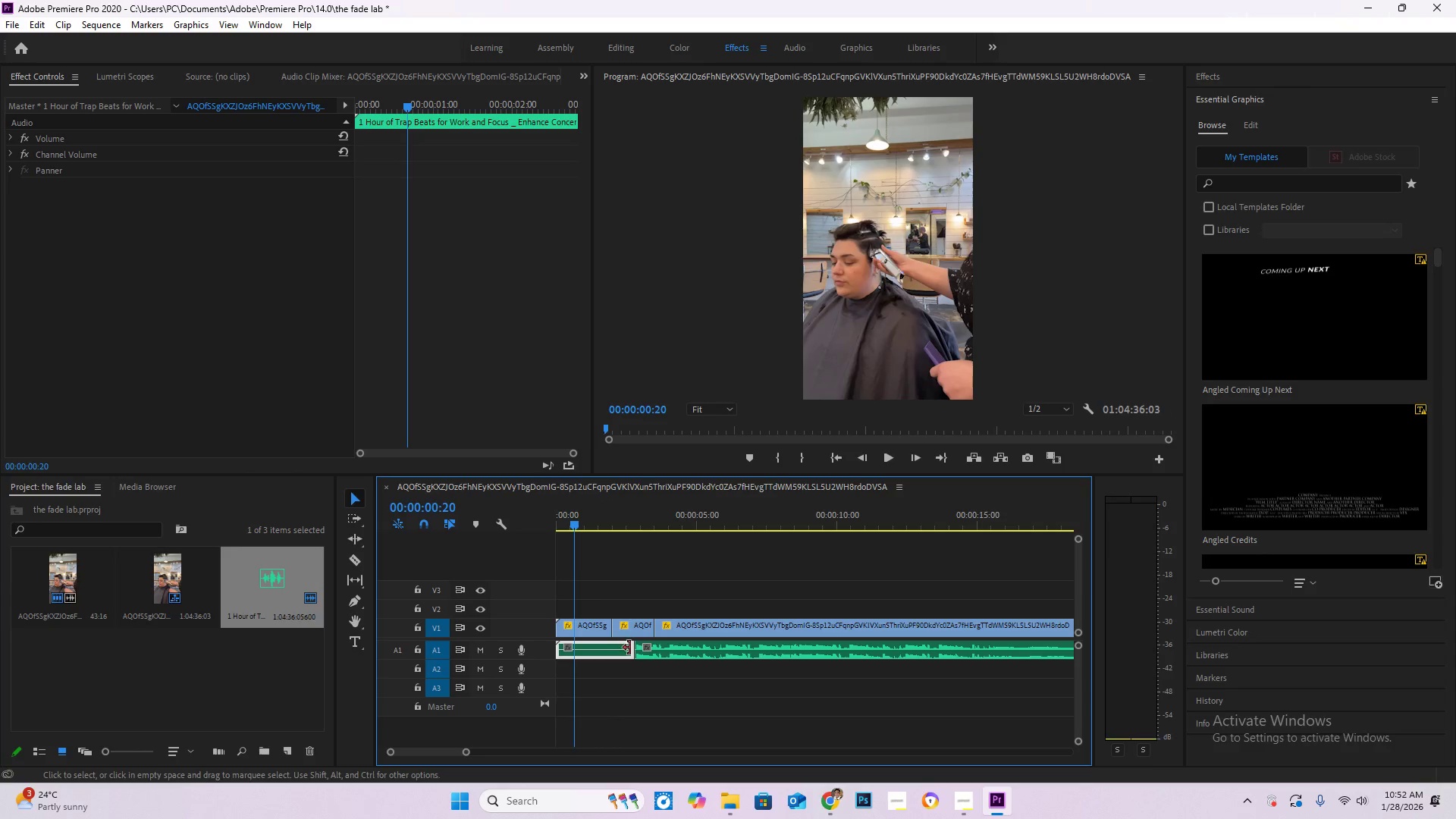 
key(Delete)
 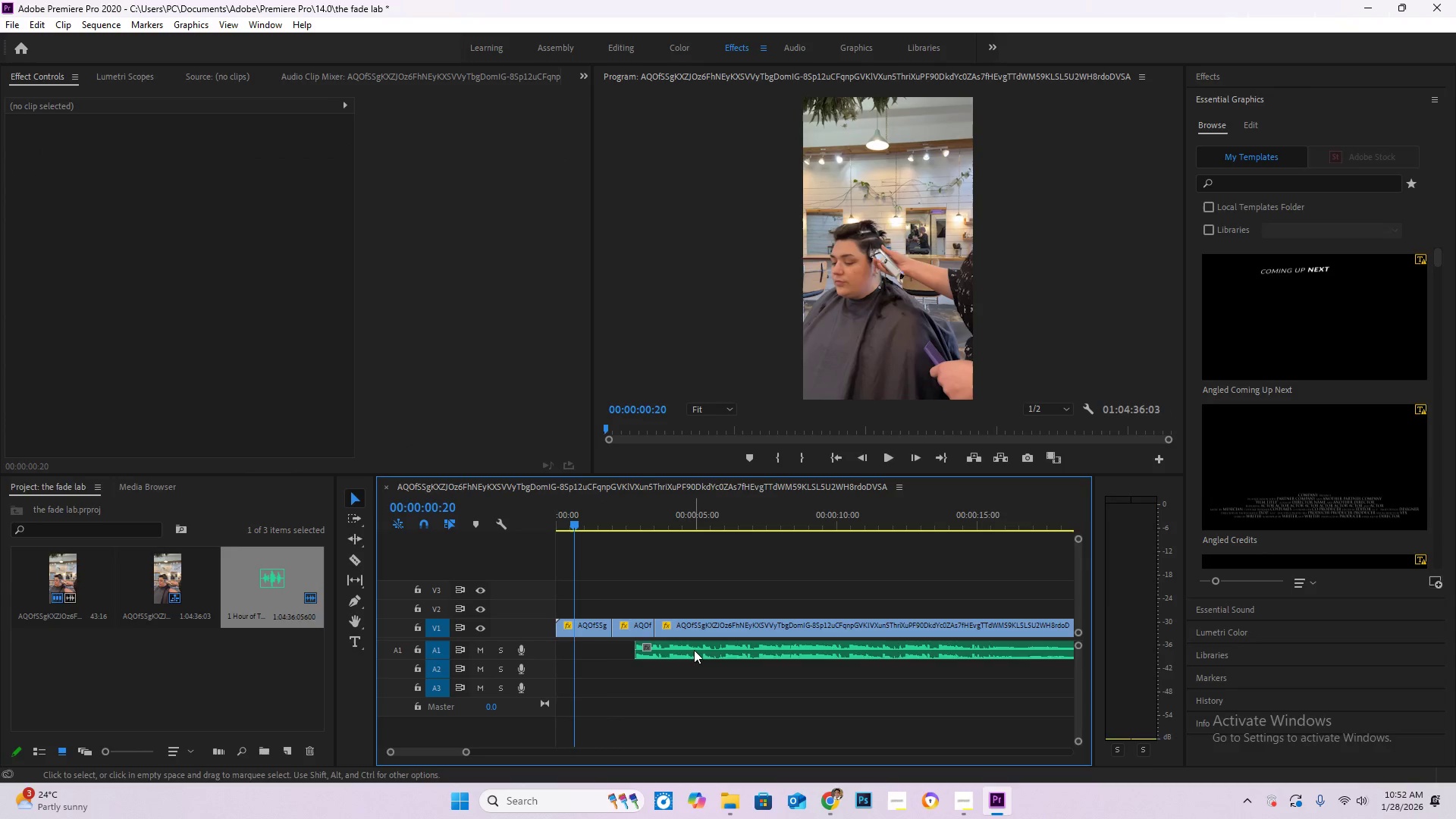 
left_click_drag(start_coordinate=[694, 650], to_coordinate=[493, 642])
 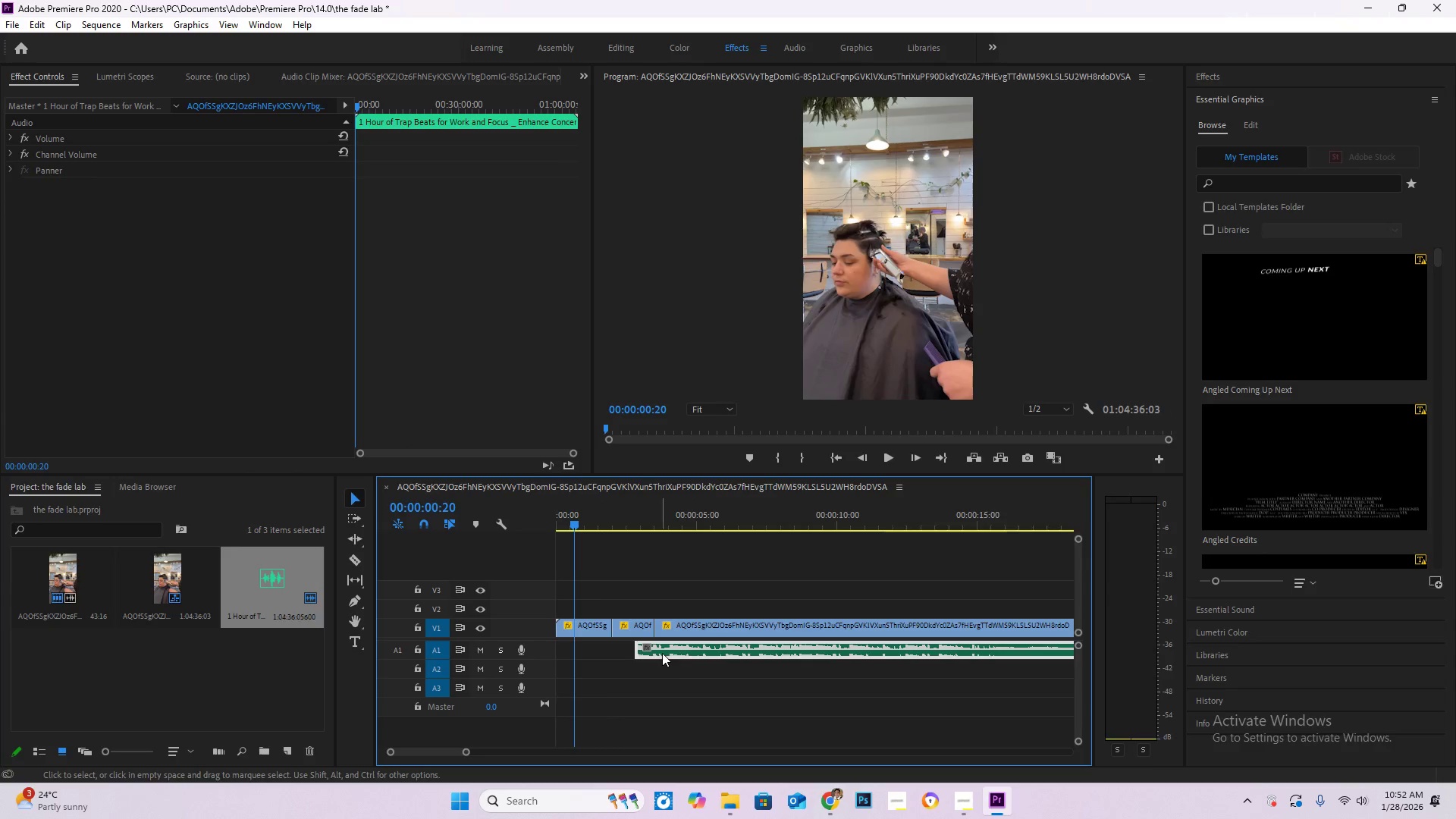 
left_click_drag(start_coordinate=[662, 652], to_coordinate=[574, 653])
 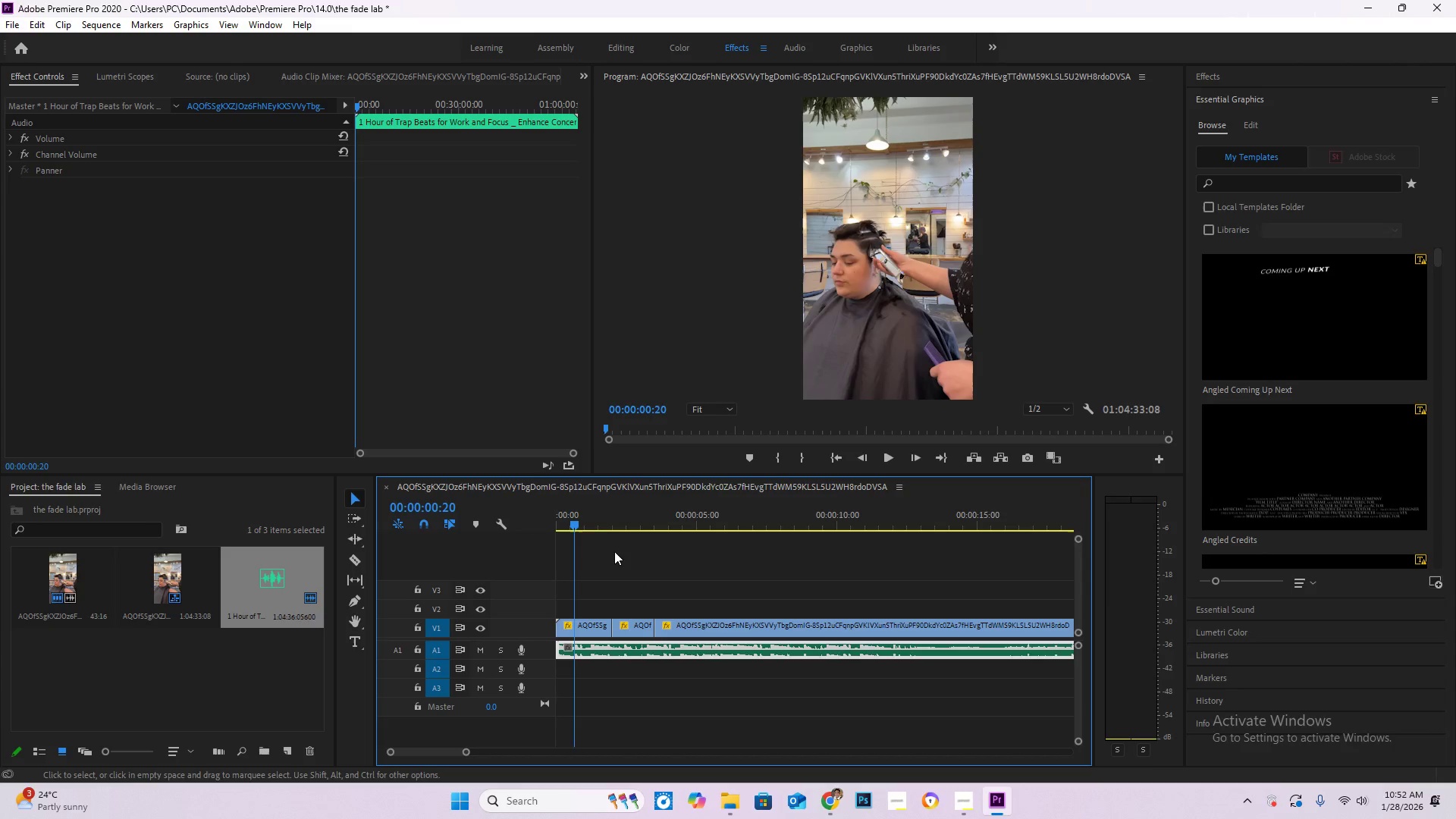 
left_click_drag(start_coordinate=[576, 517], to_coordinate=[492, 511])
 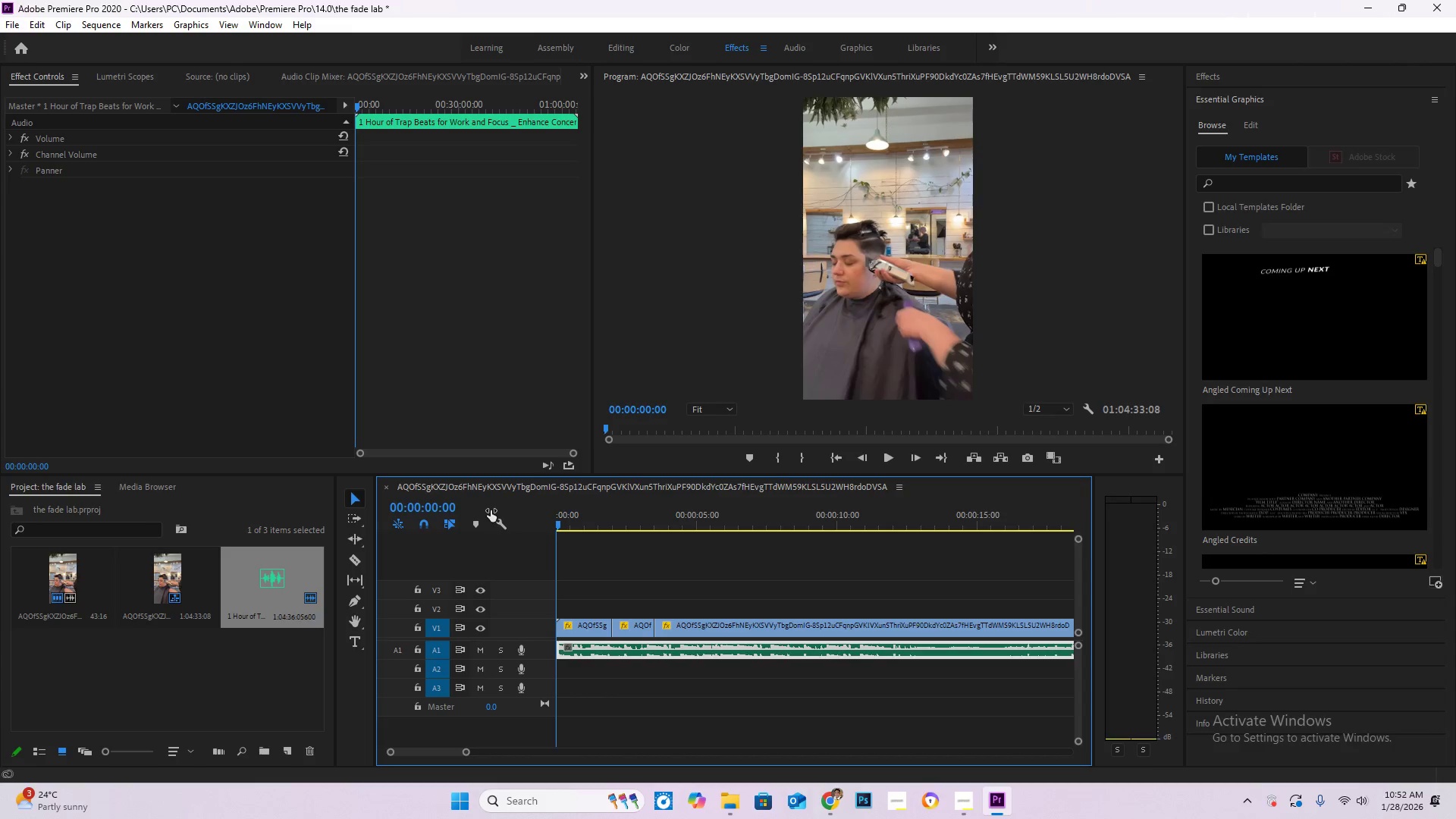 
key(Space)
 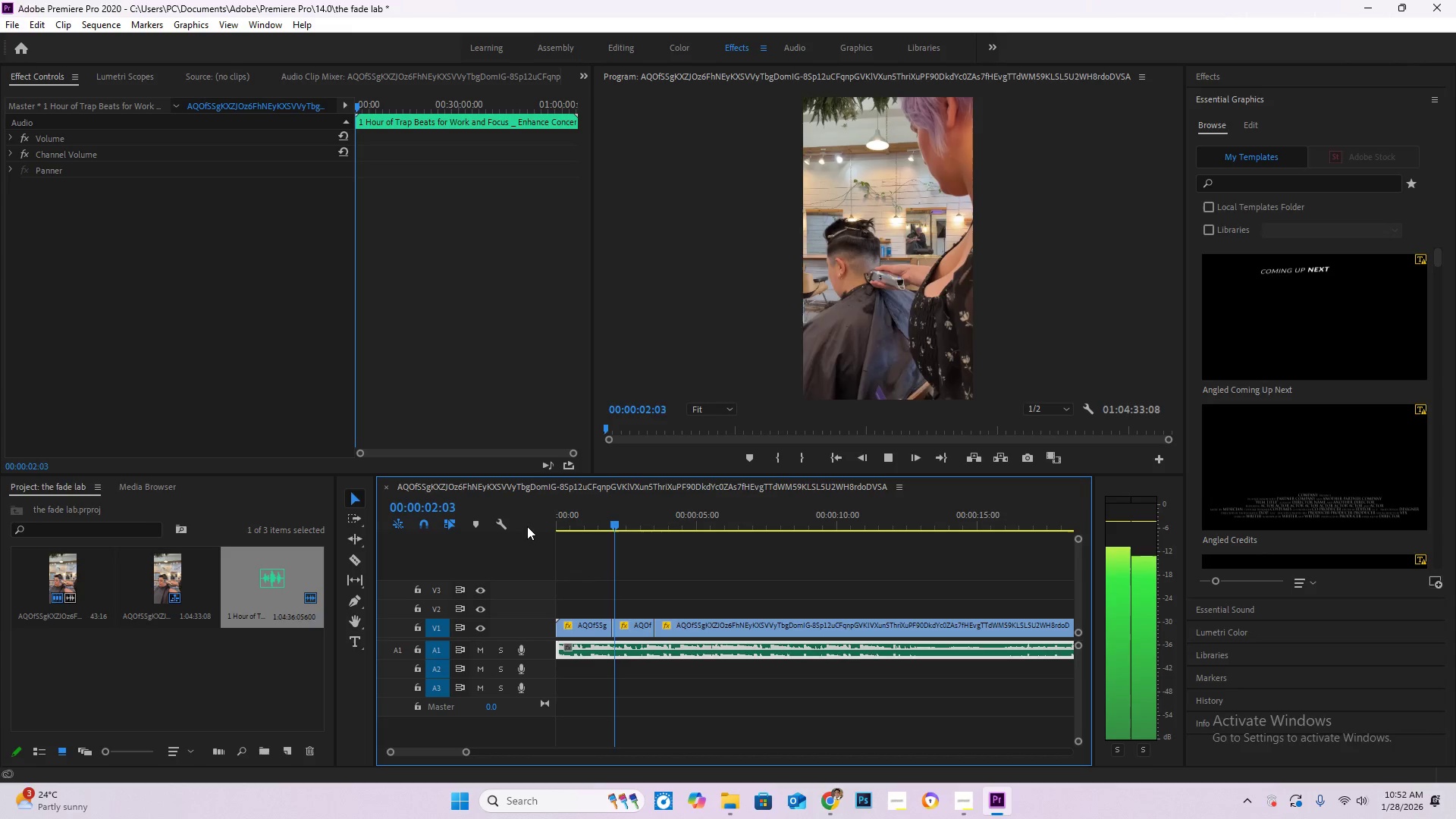 
key(Space)
 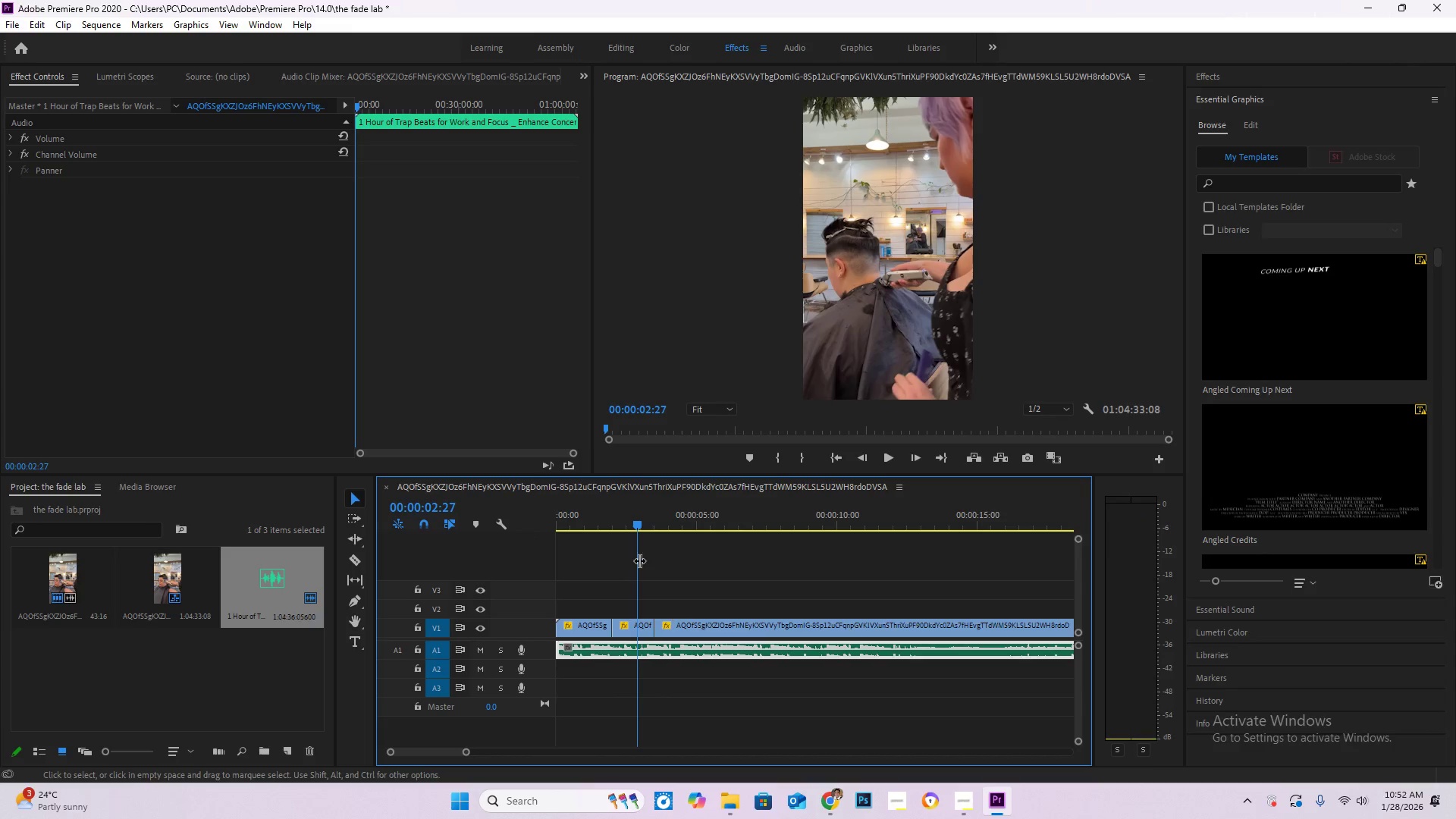 
left_click_drag(start_coordinate=[627, 521], to_coordinate=[517, 521])
 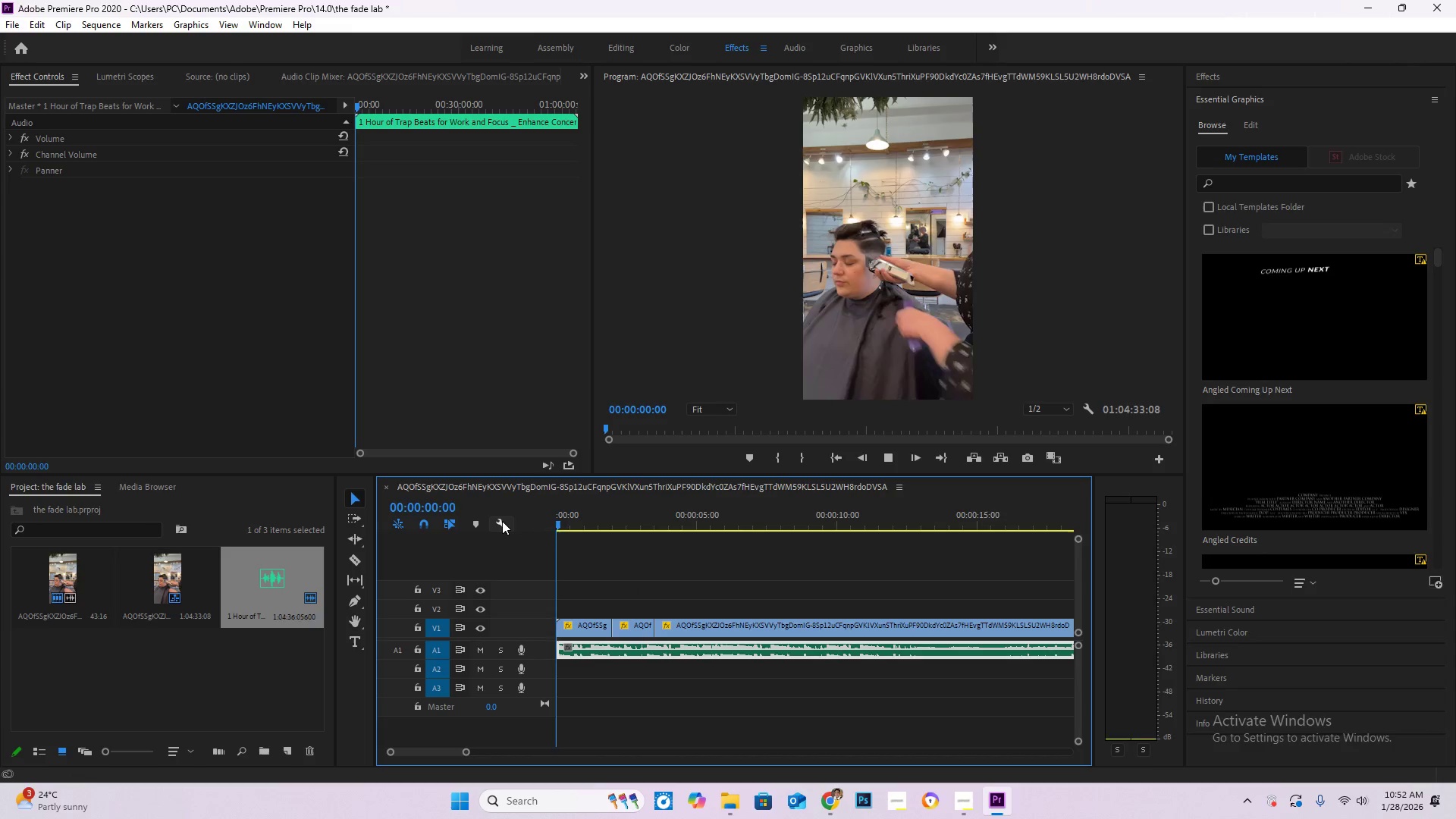 
key(Space)
 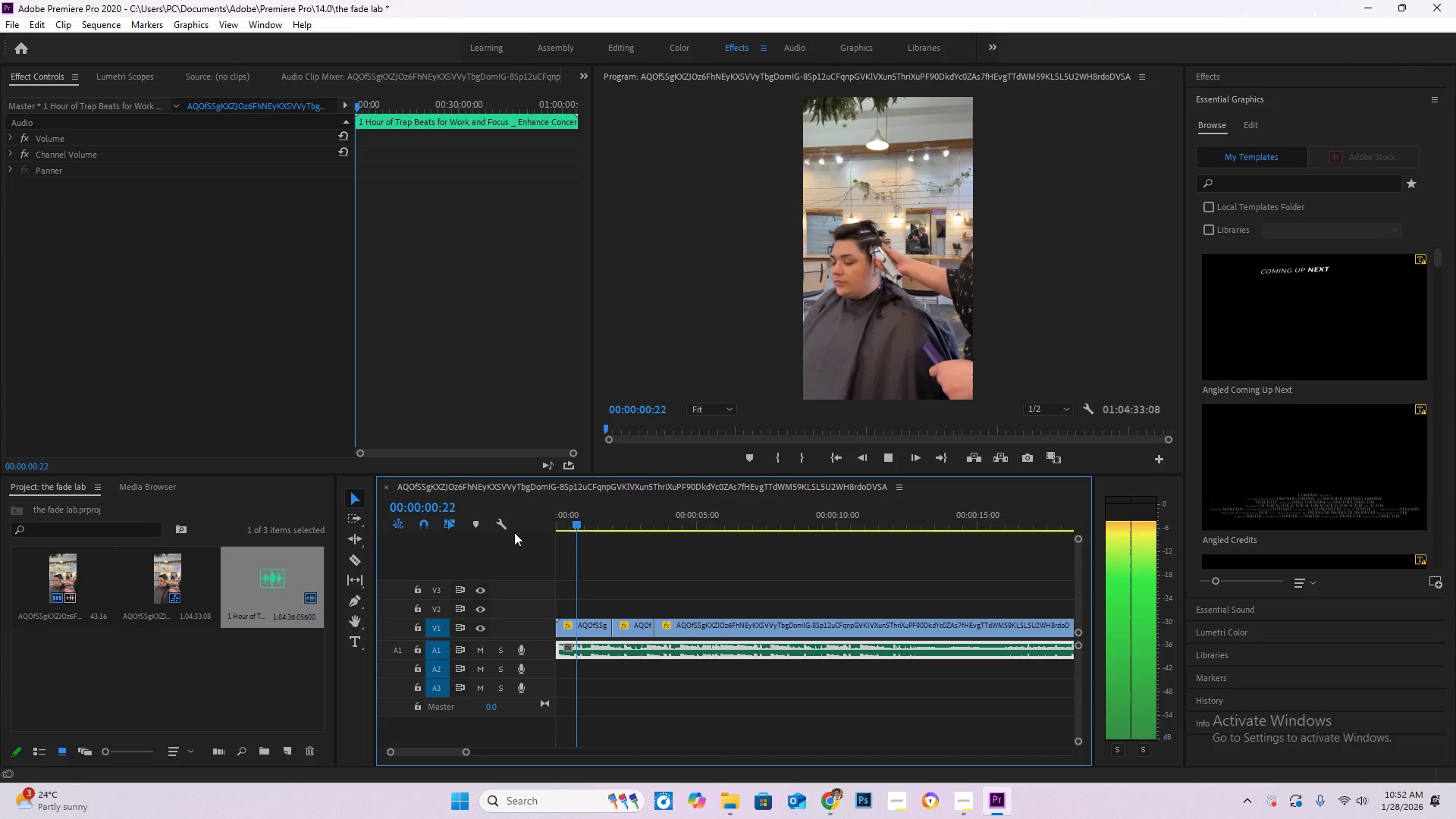 
key(Space)
 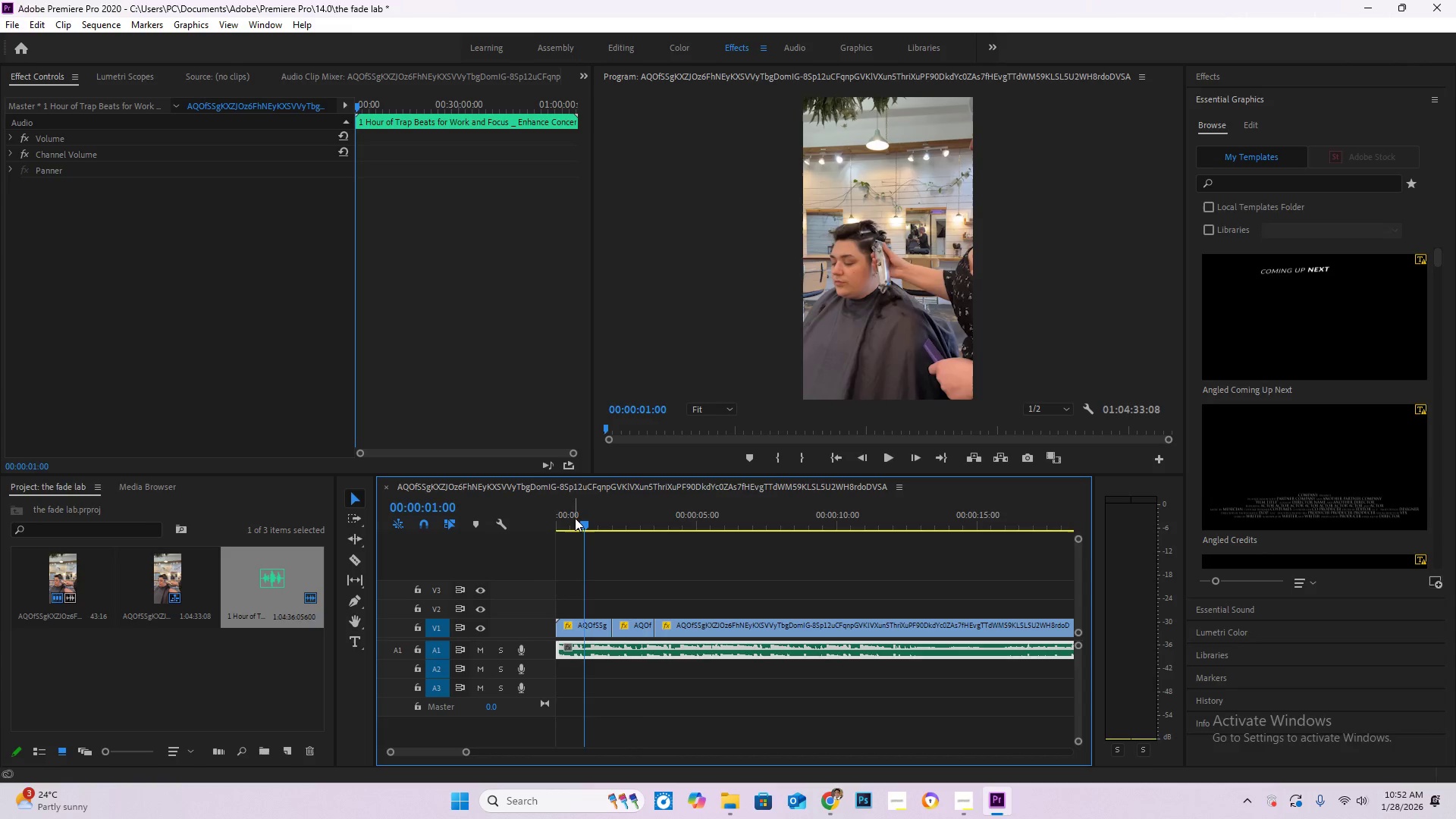 
left_click_drag(start_coordinate=[575, 517], to_coordinate=[585, 519])
 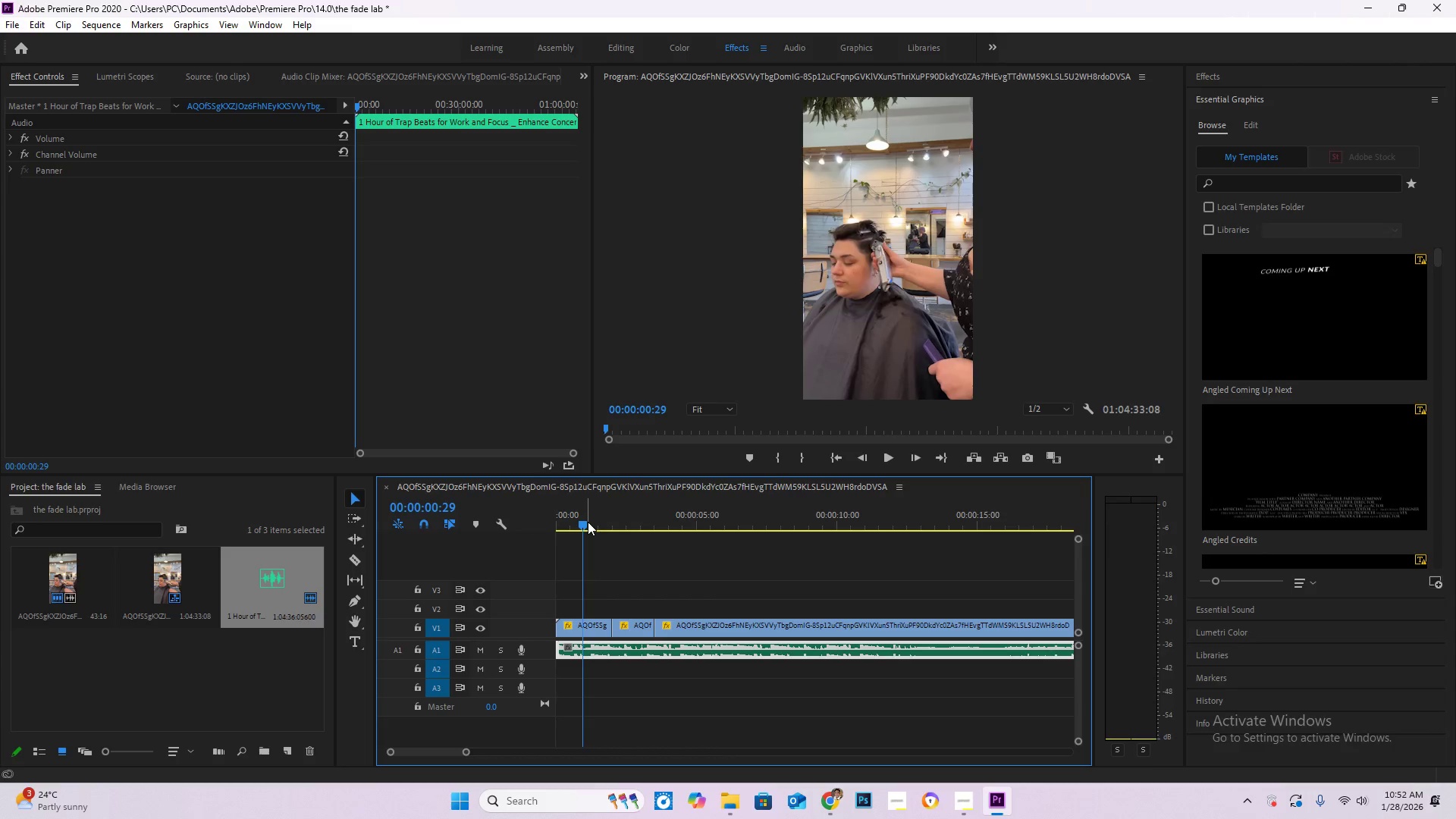 
left_click_drag(start_coordinate=[588, 522], to_coordinate=[593, 528])
 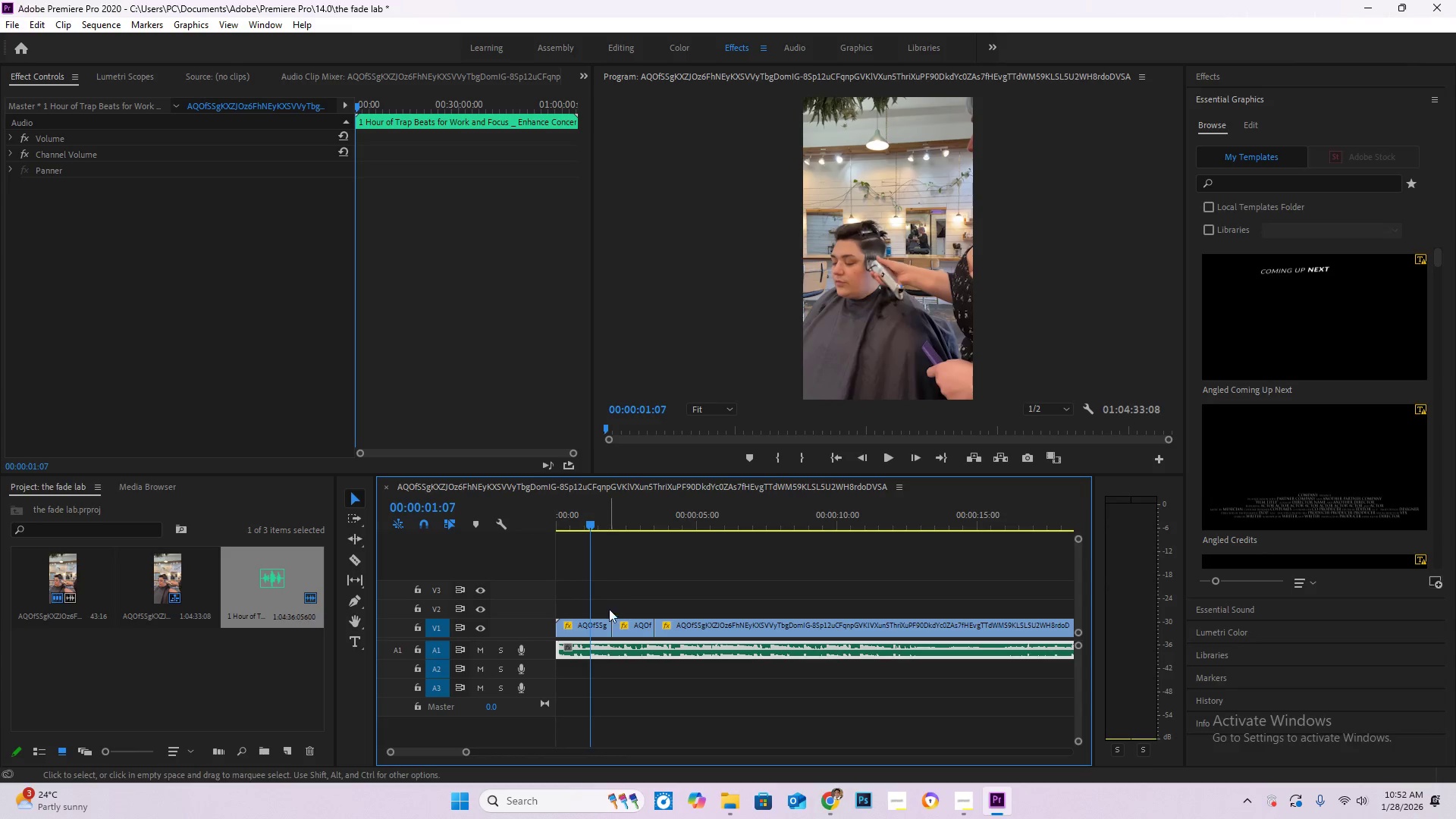 
key(C)
 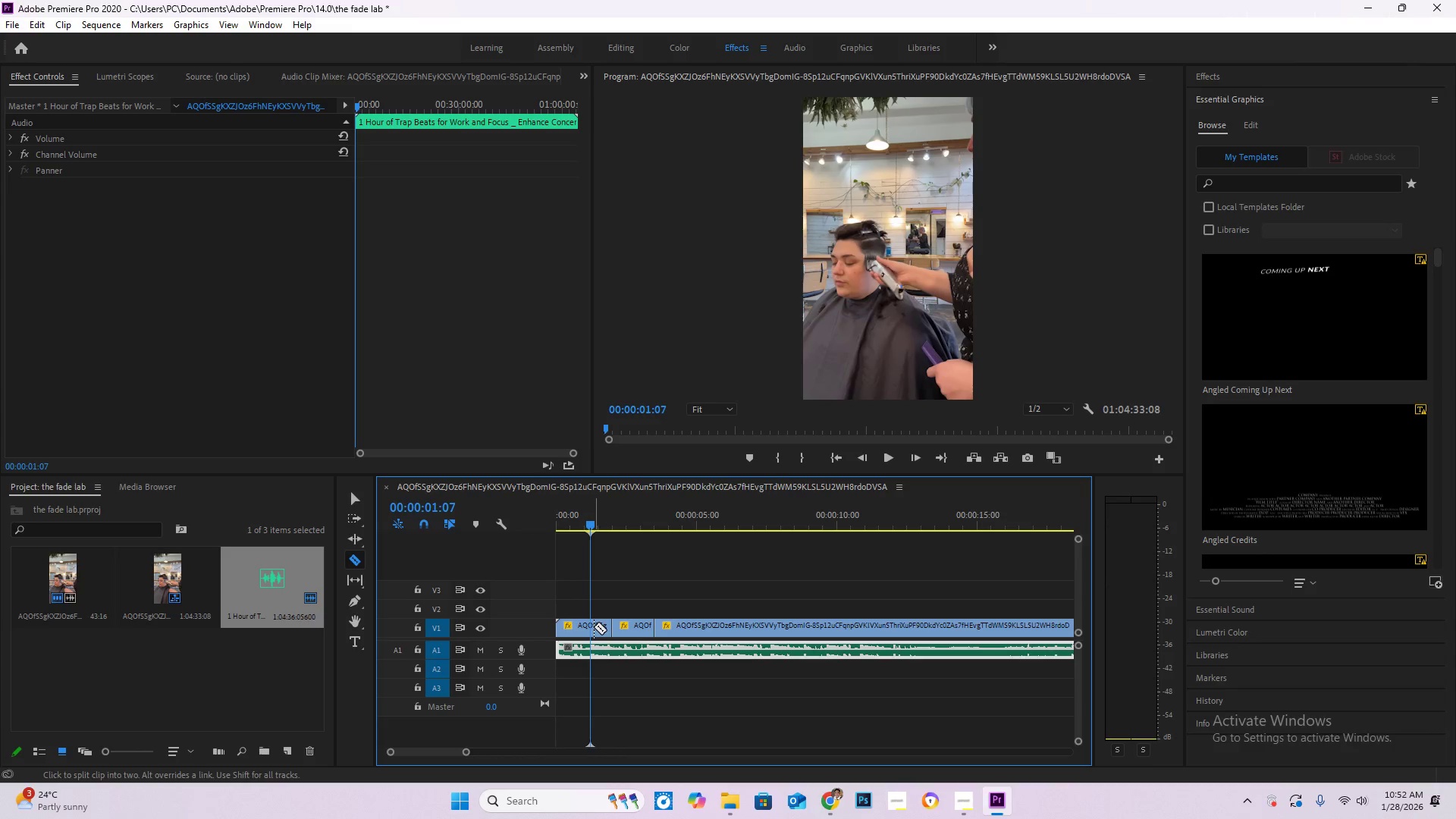 
left_click([592, 626])
 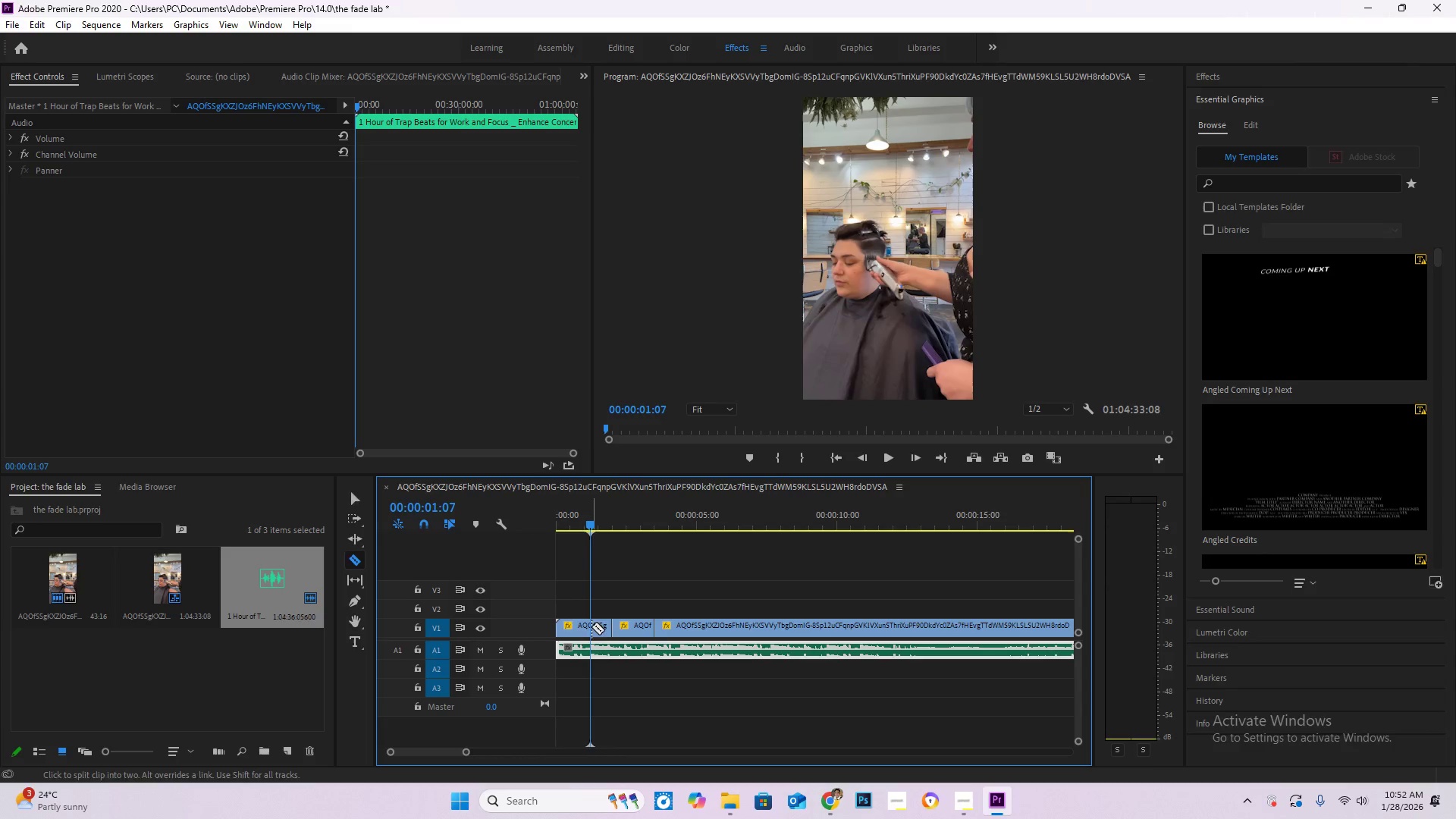 
key(V)
 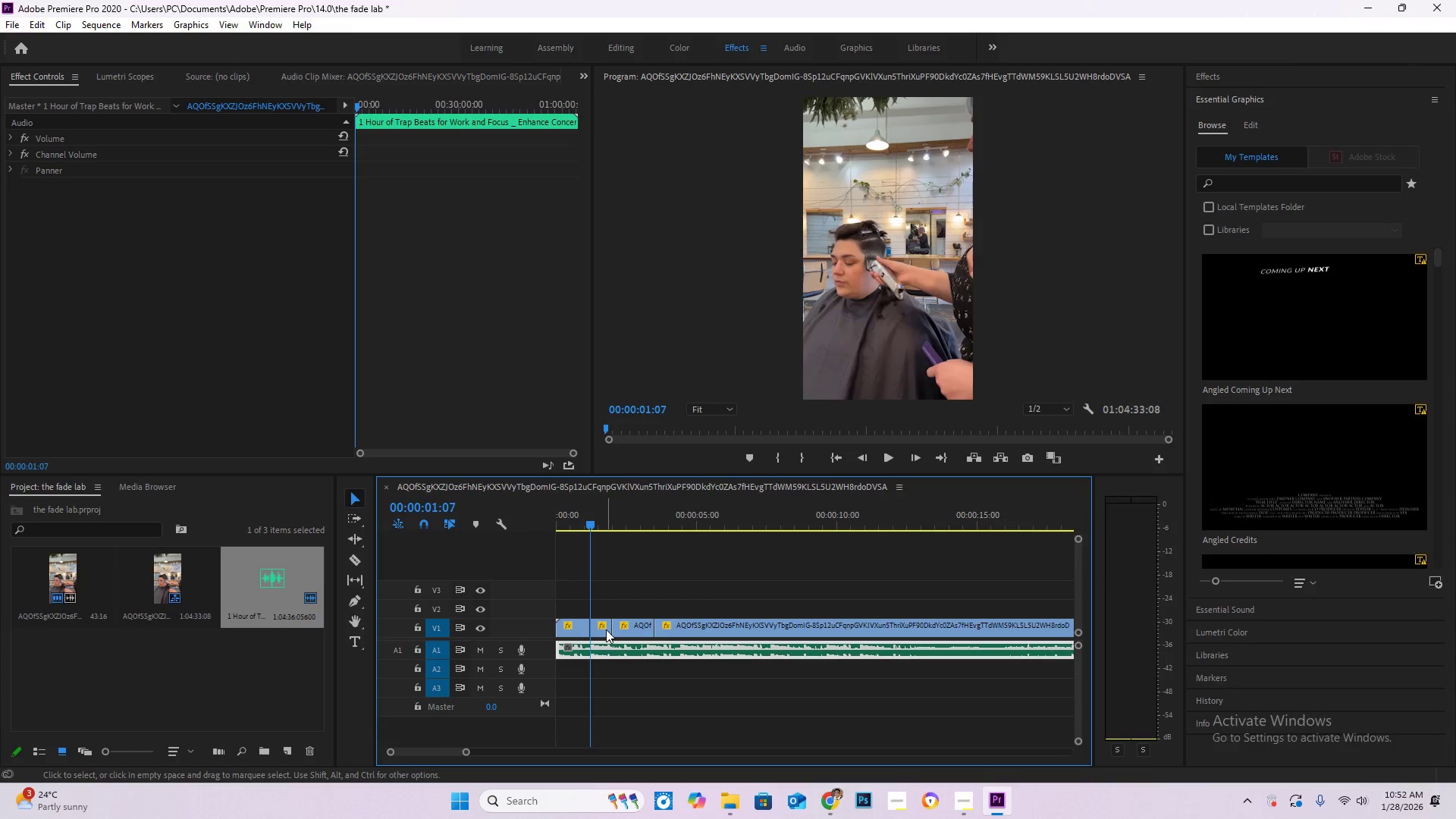 
left_click([605, 630])
 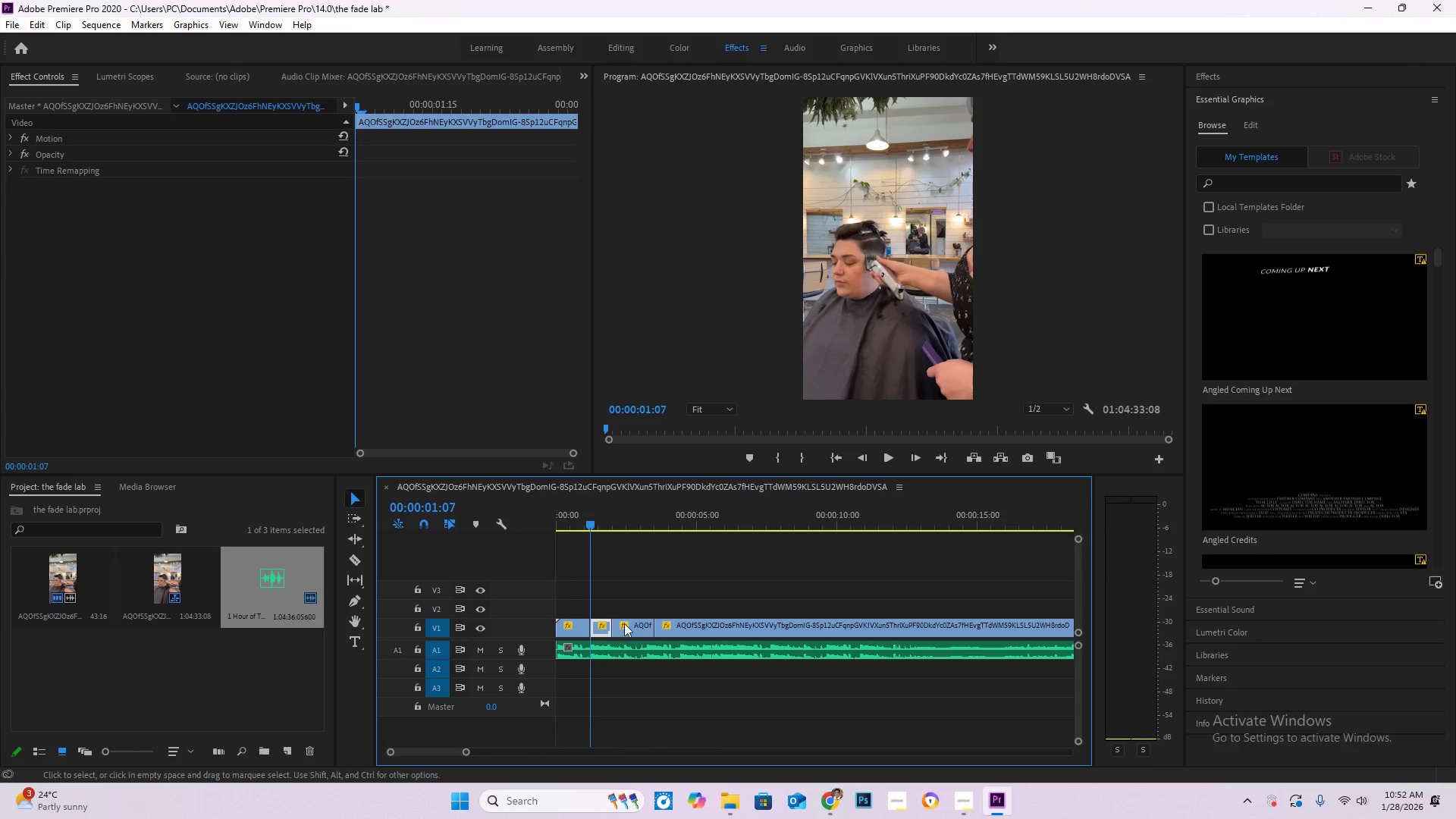 
key(Delete)
 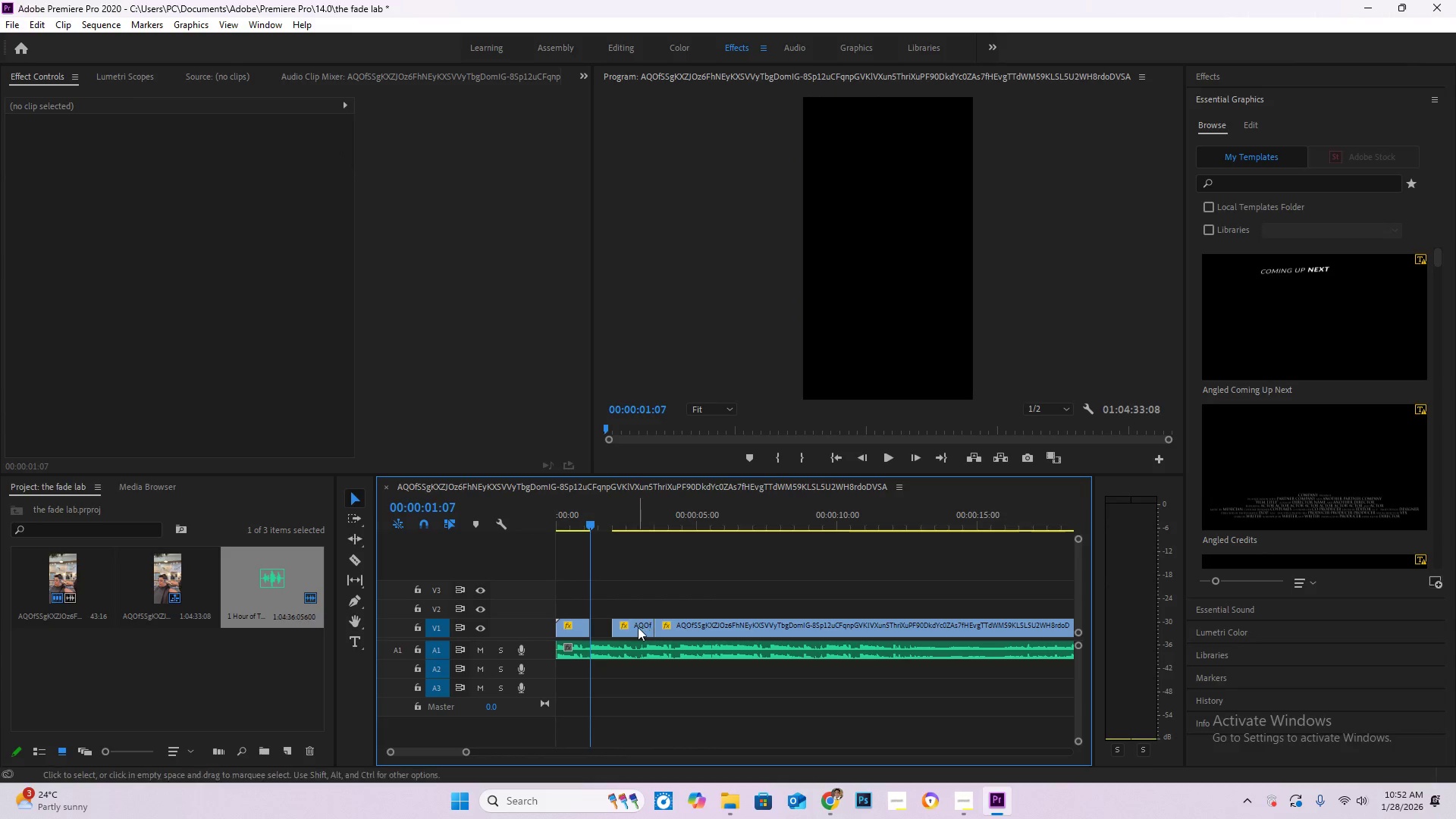 
left_click_drag(start_coordinate=[637, 627], to_coordinate=[611, 627])
 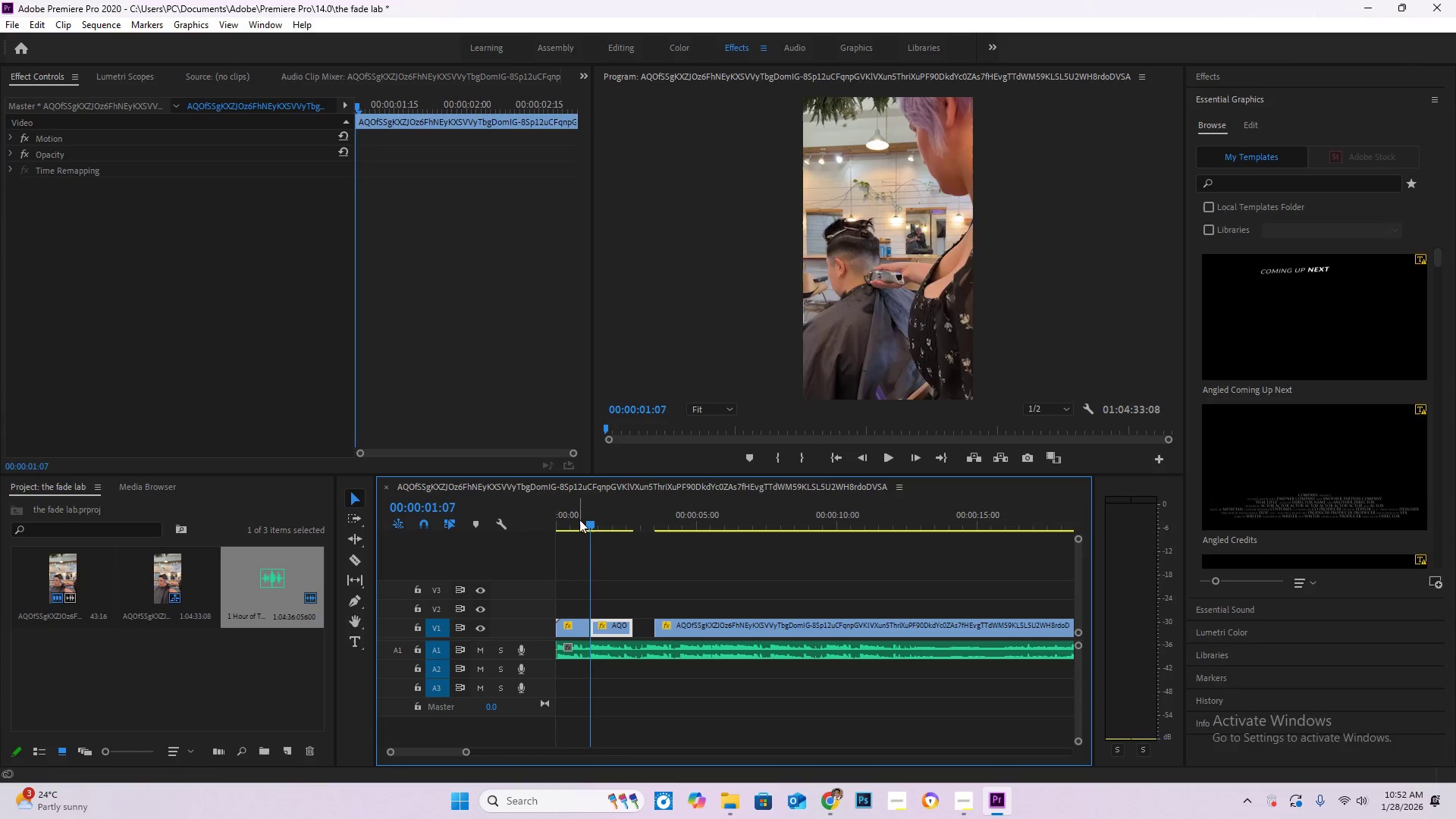 
left_click_drag(start_coordinate=[579, 519], to_coordinate=[478, 513])
 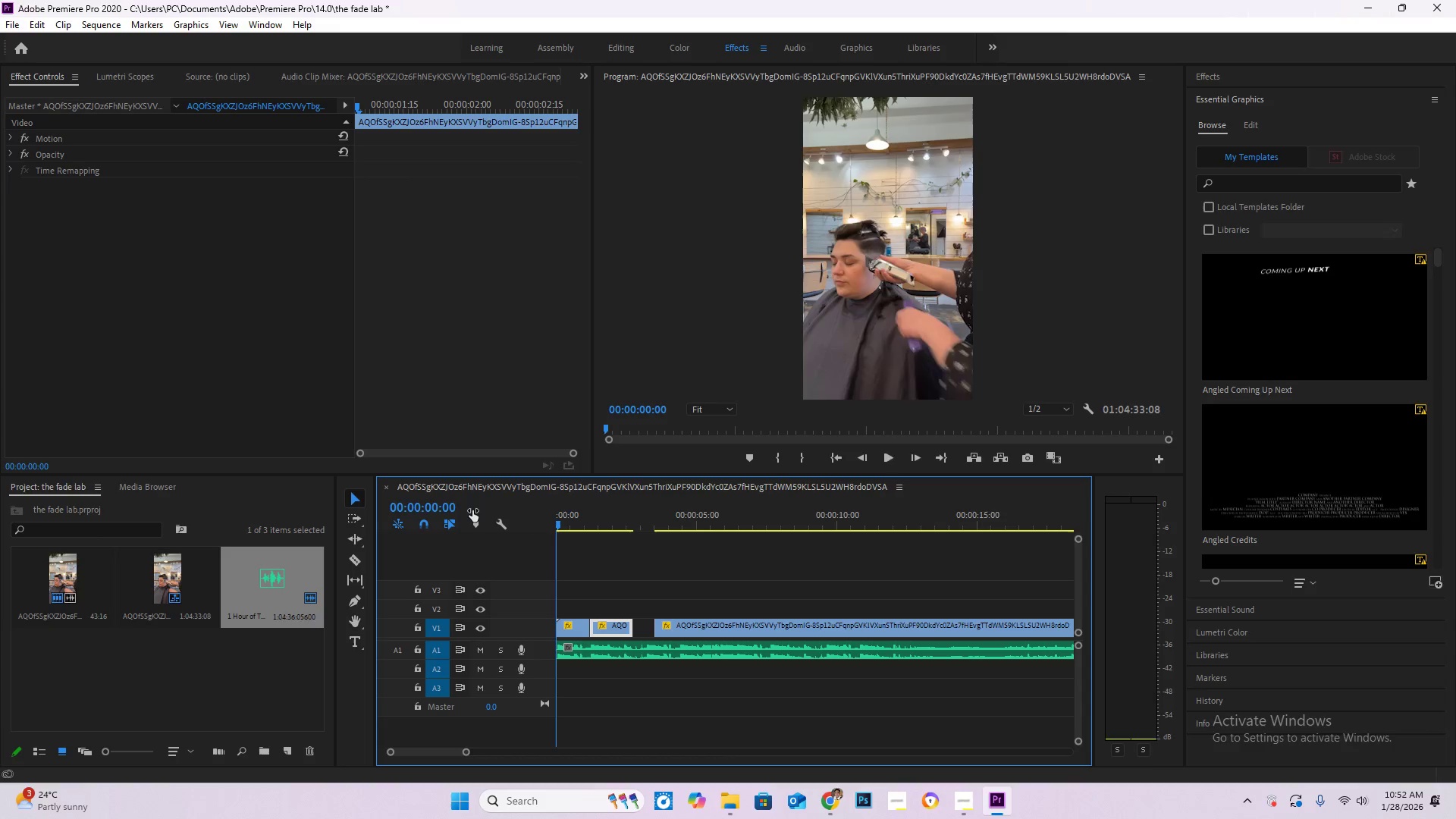 
key(Space)
 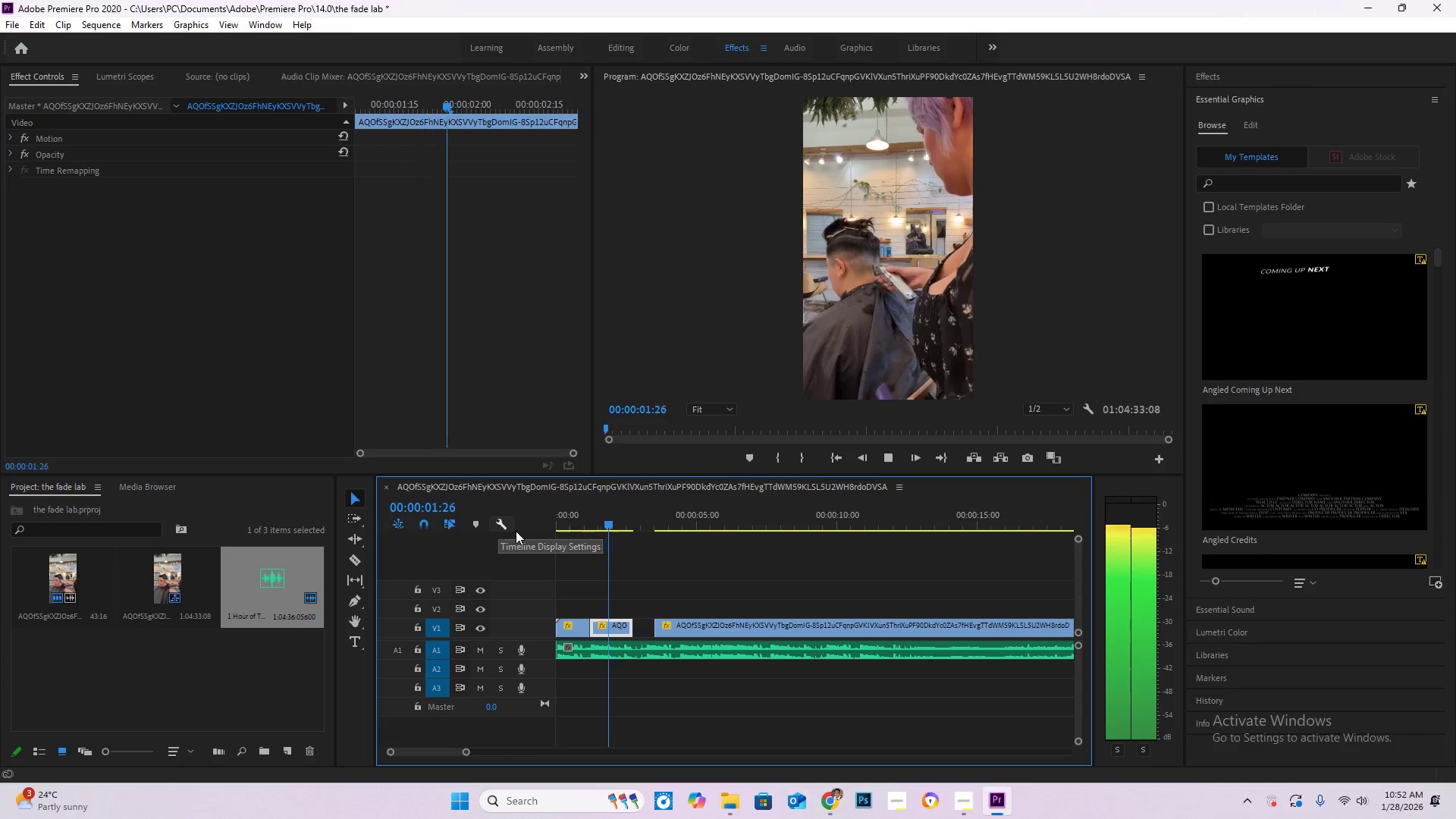 
key(Space)
 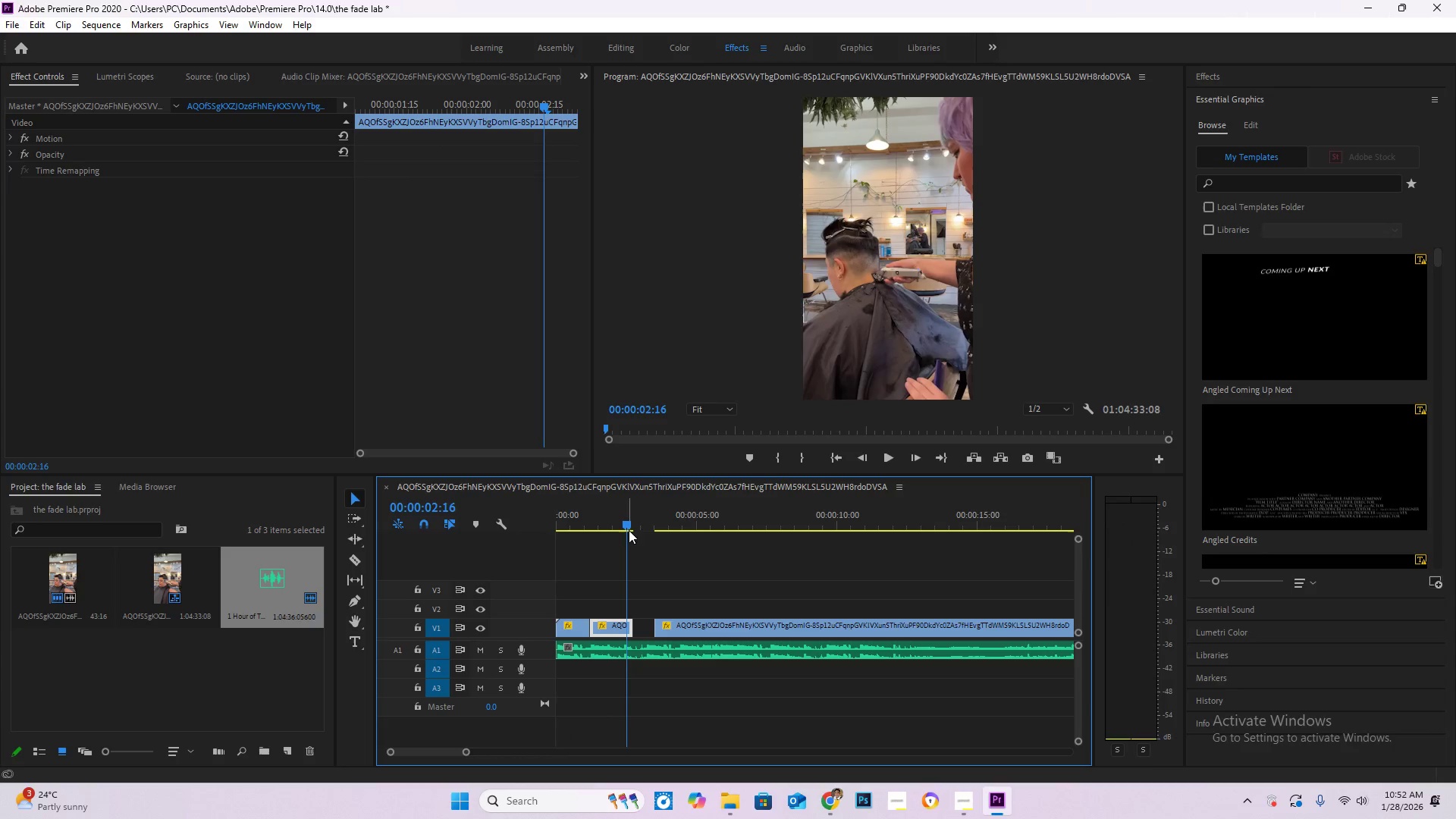 
left_click_drag(start_coordinate=[632, 527], to_coordinate=[623, 526])
 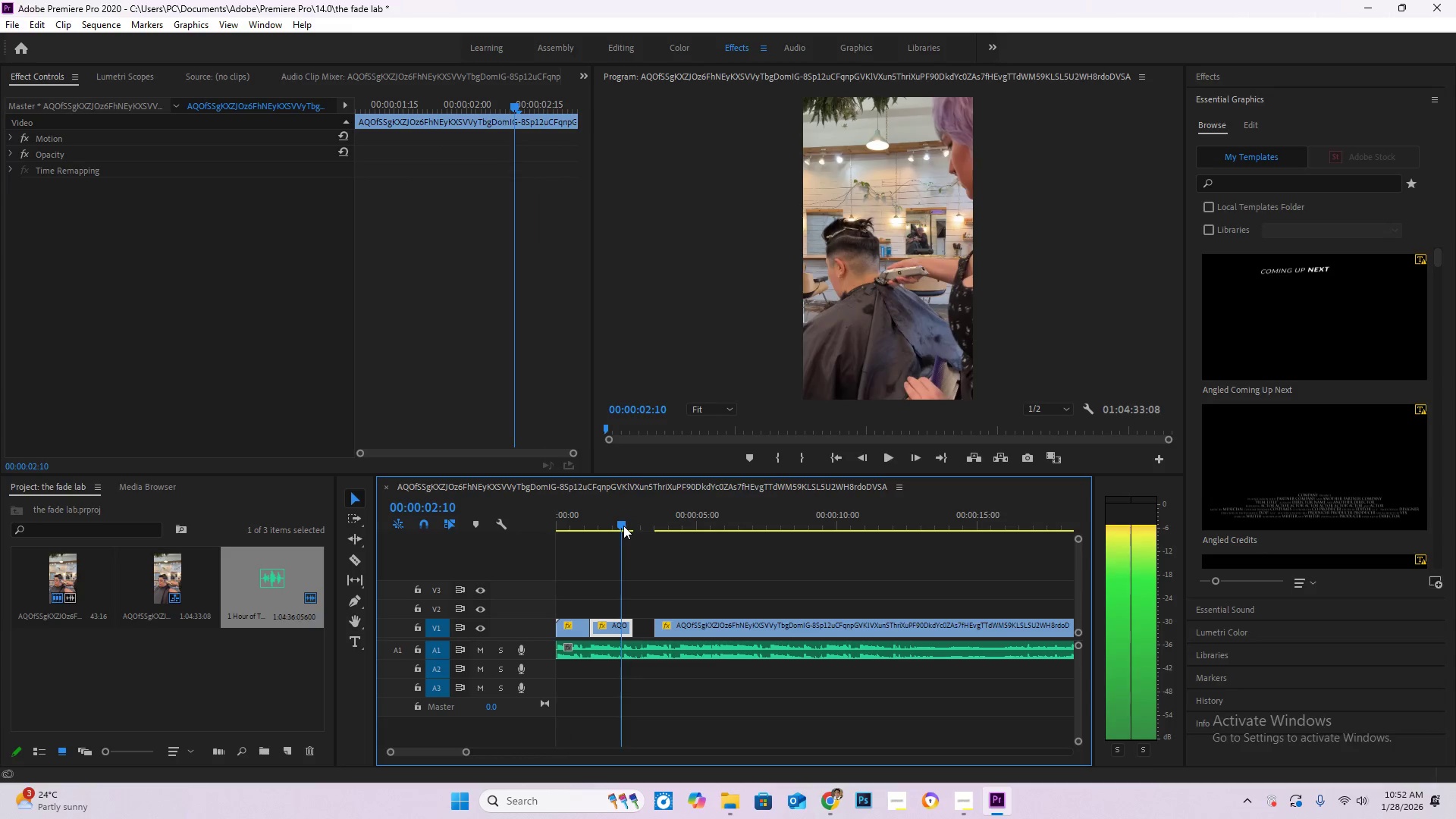 
key(Space)
 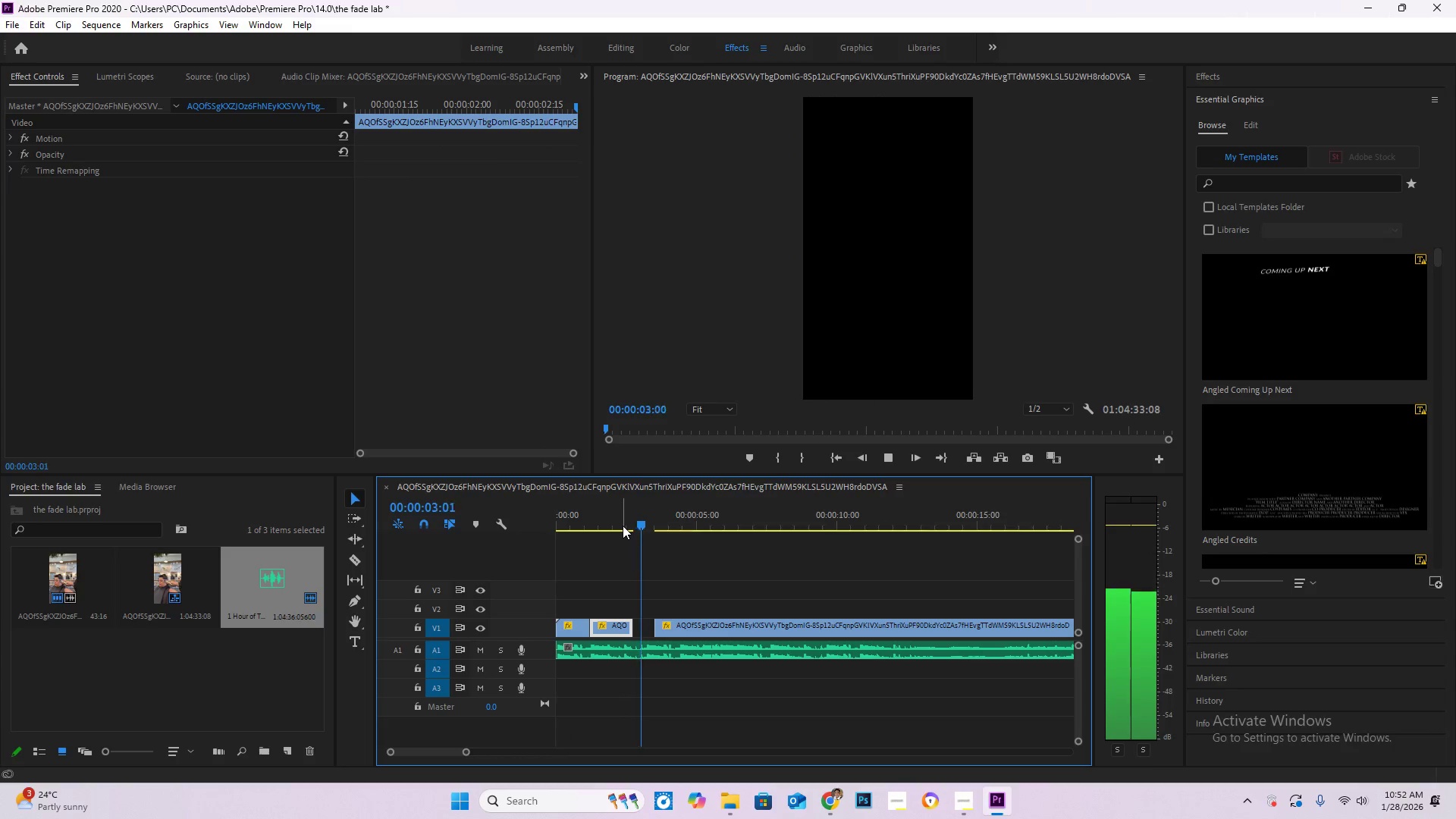 
key(Space)
 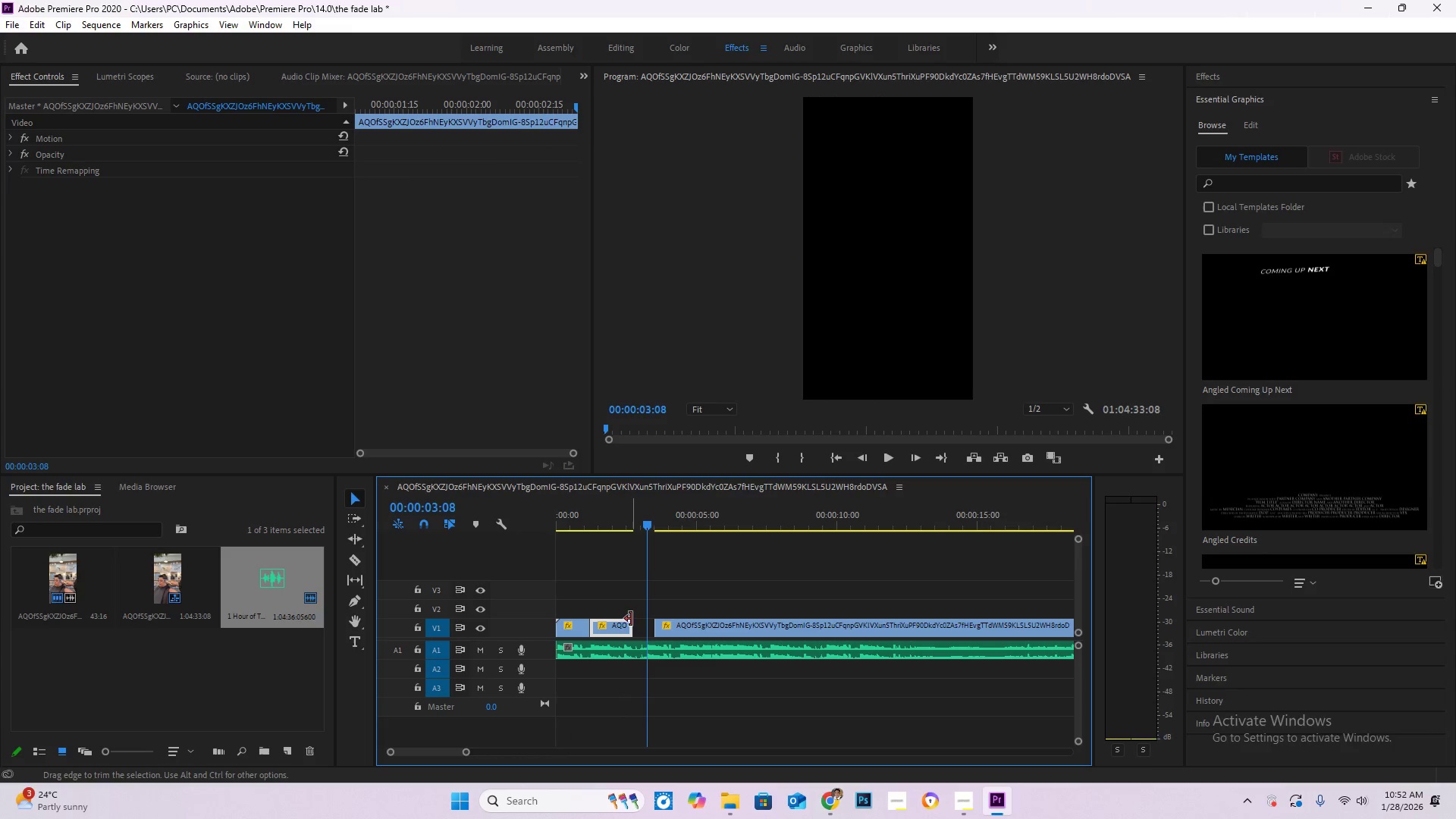 
left_click_drag(start_coordinate=[631, 624], to_coordinate=[647, 626])
 